 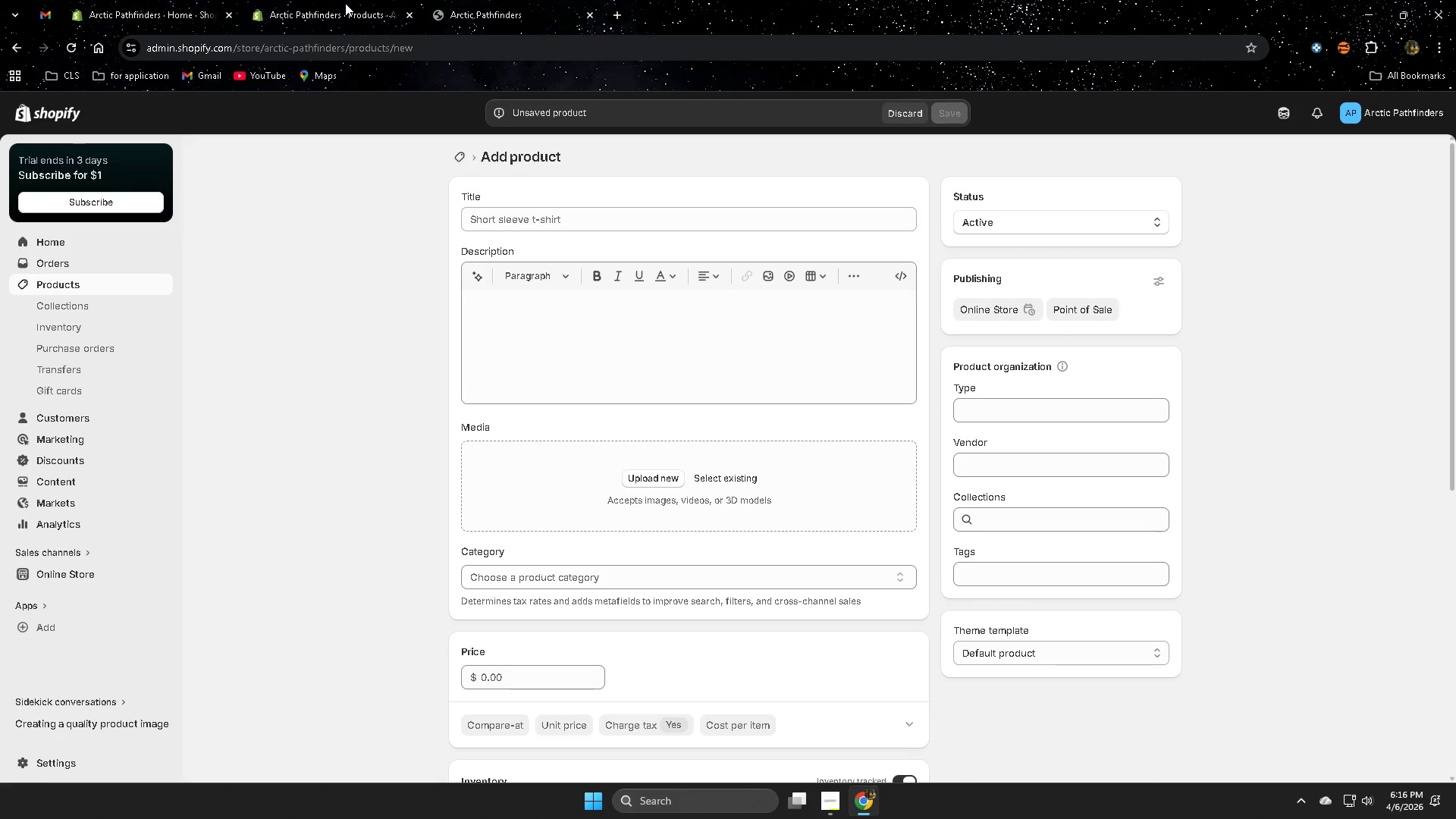 
left_click([549, 217])
 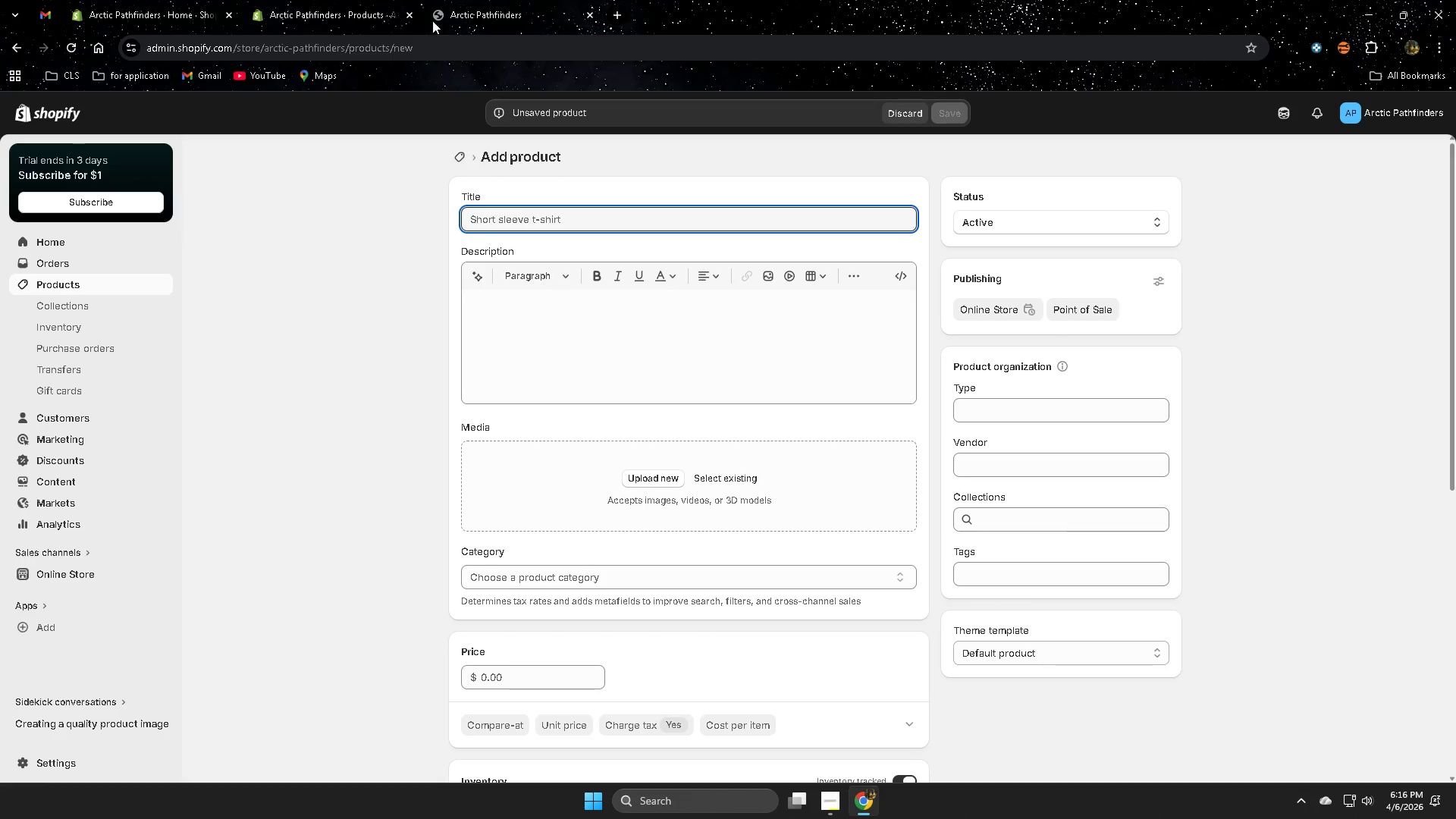 
left_click([469, 15])
 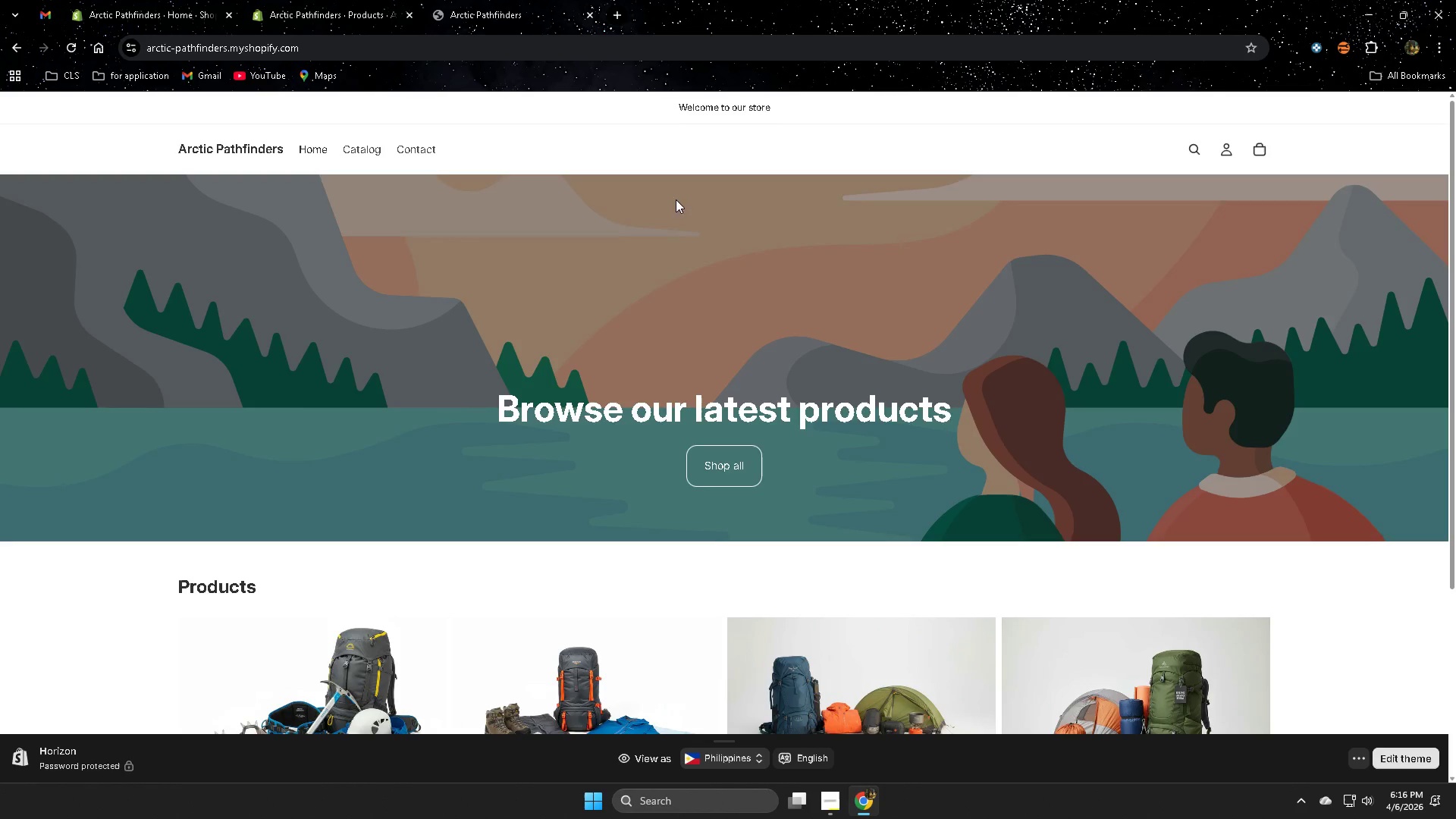 
left_click([317, 2])
 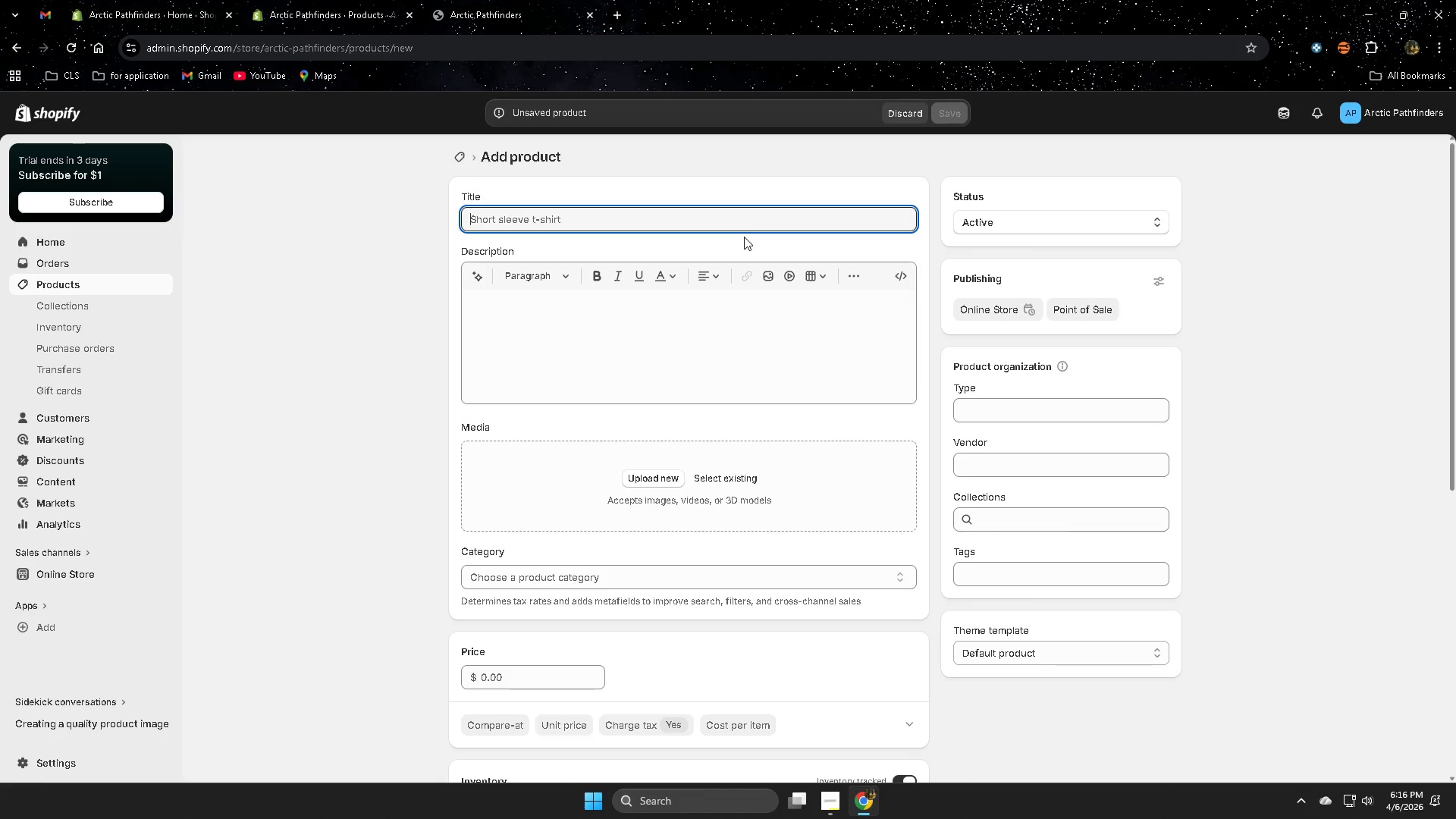 
scroll: coordinate [765, 270], scroll_direction: down, amount: 3.0
 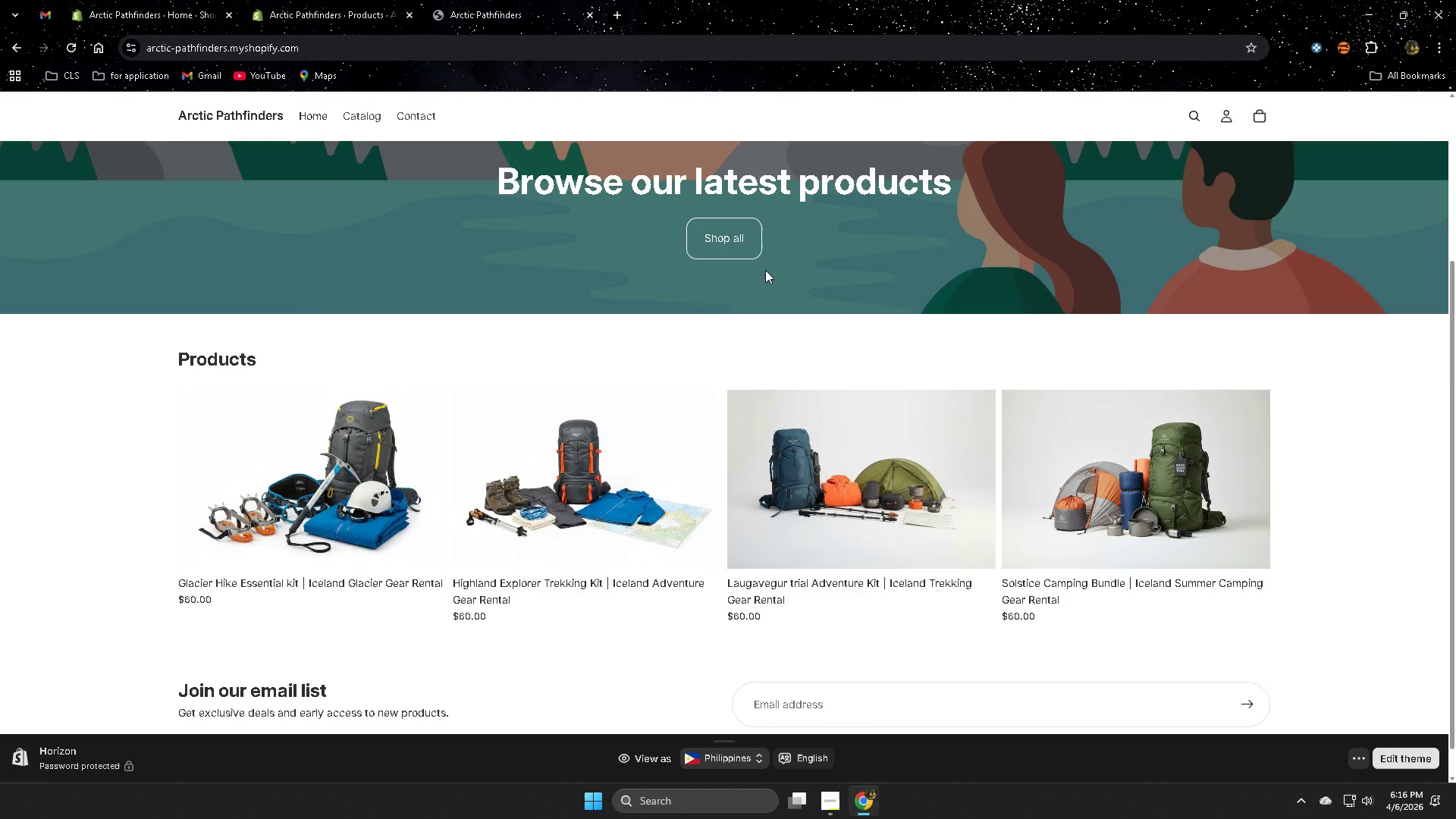 
scroll: coordinate [765, 270], scroll_direction: up, amount: 4.0
 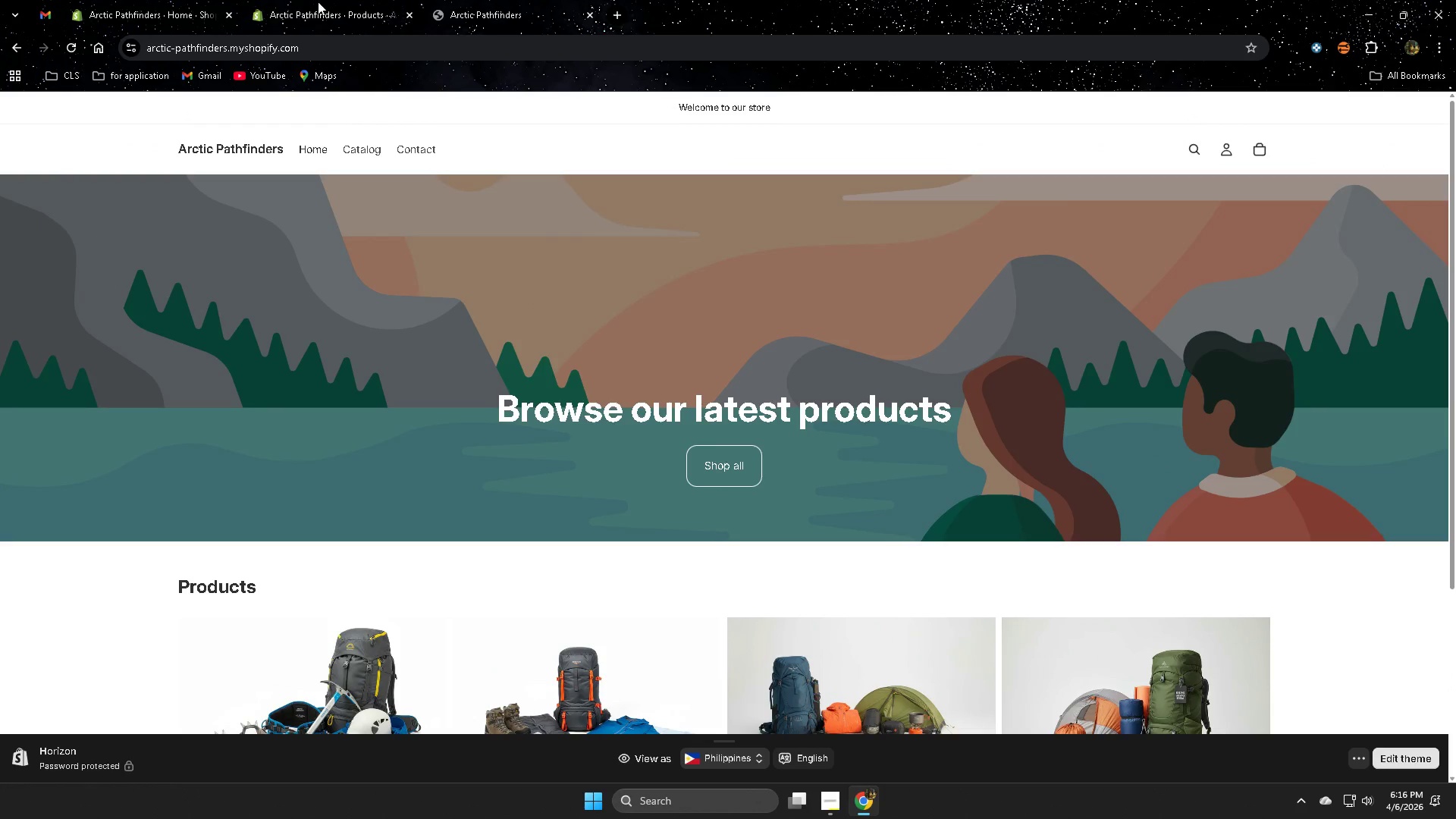 
type(Winter Ice Trek Kit)
 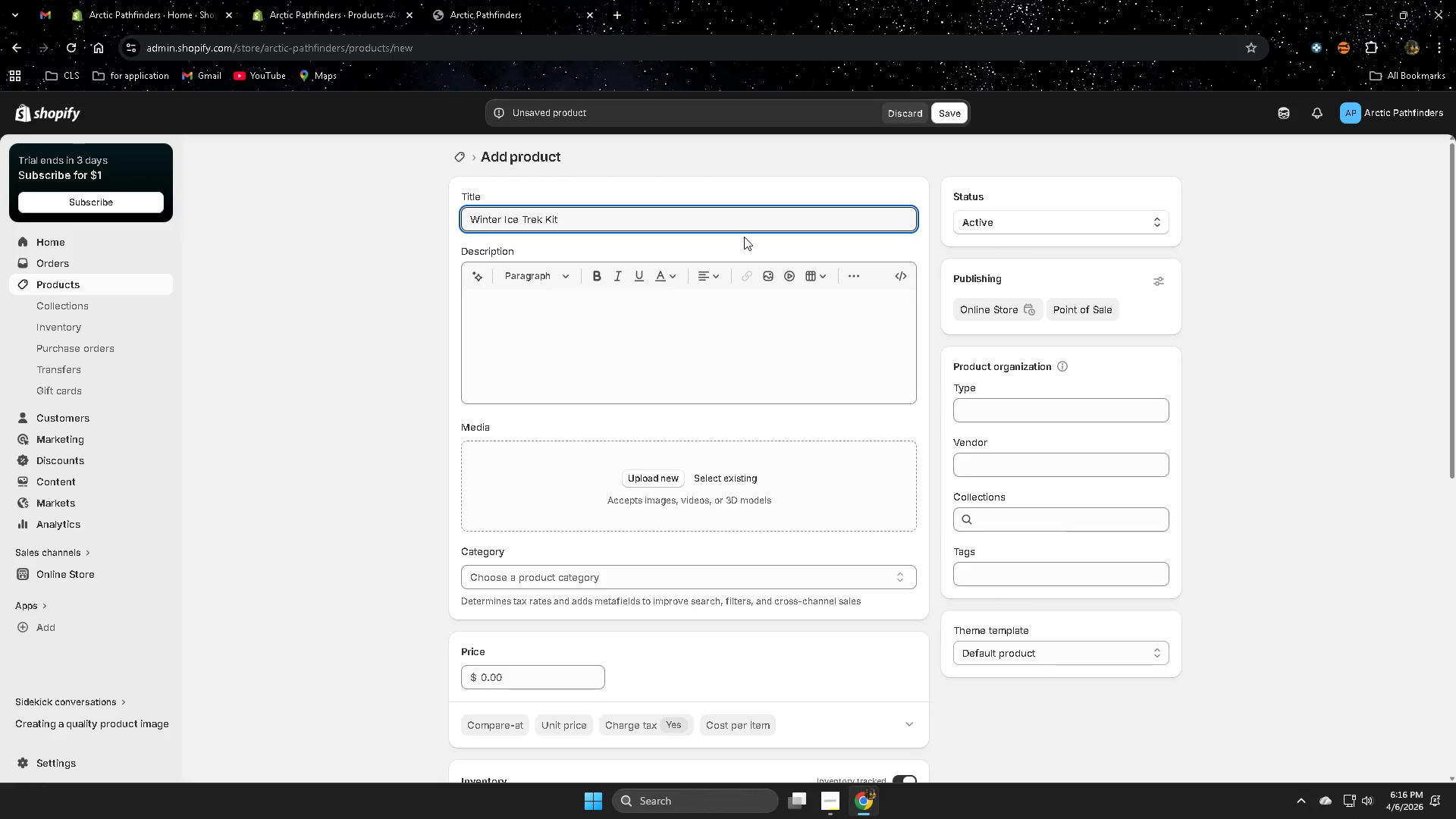 
left_click([522, 330])
 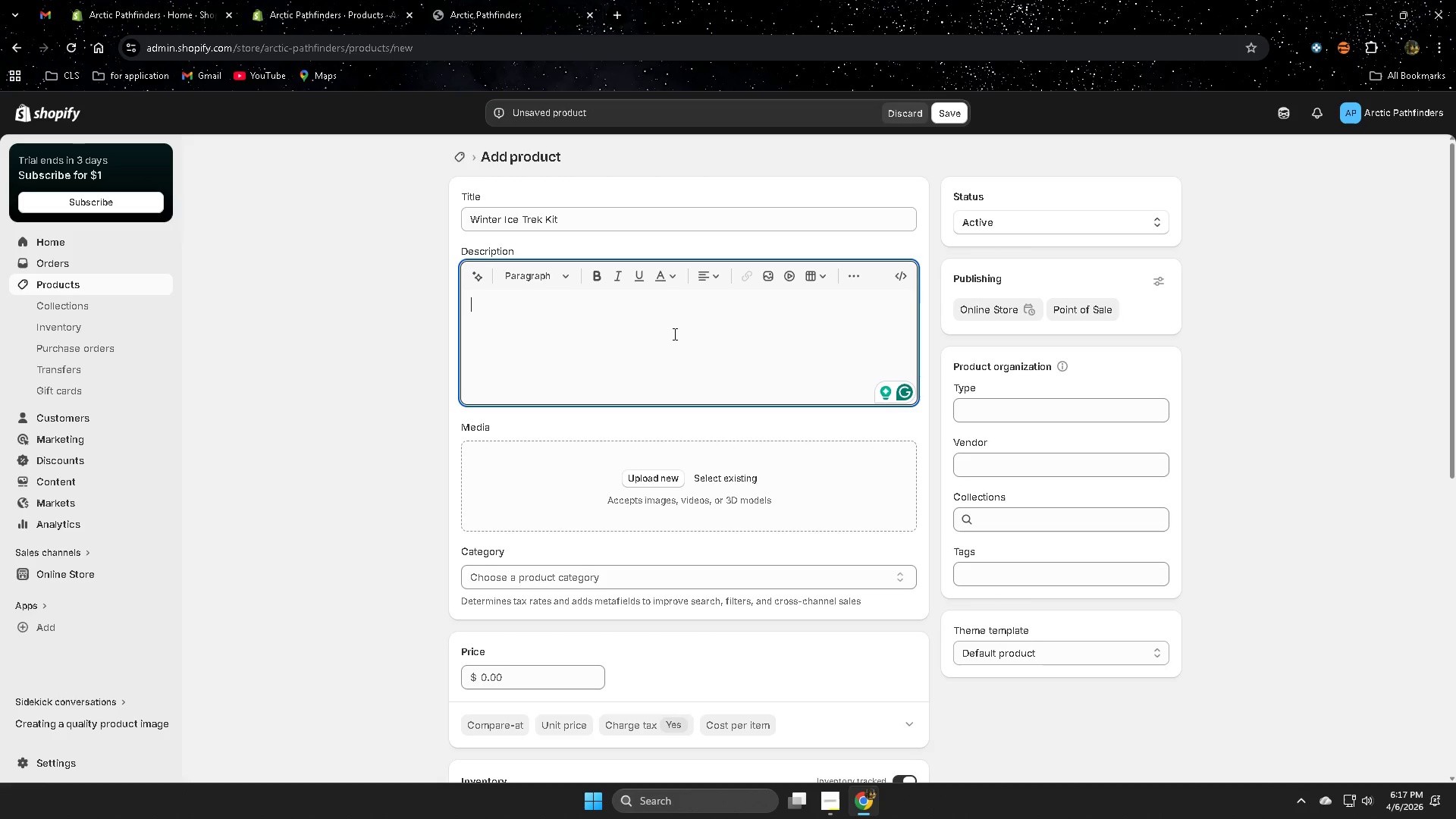 
wait(11.12)
 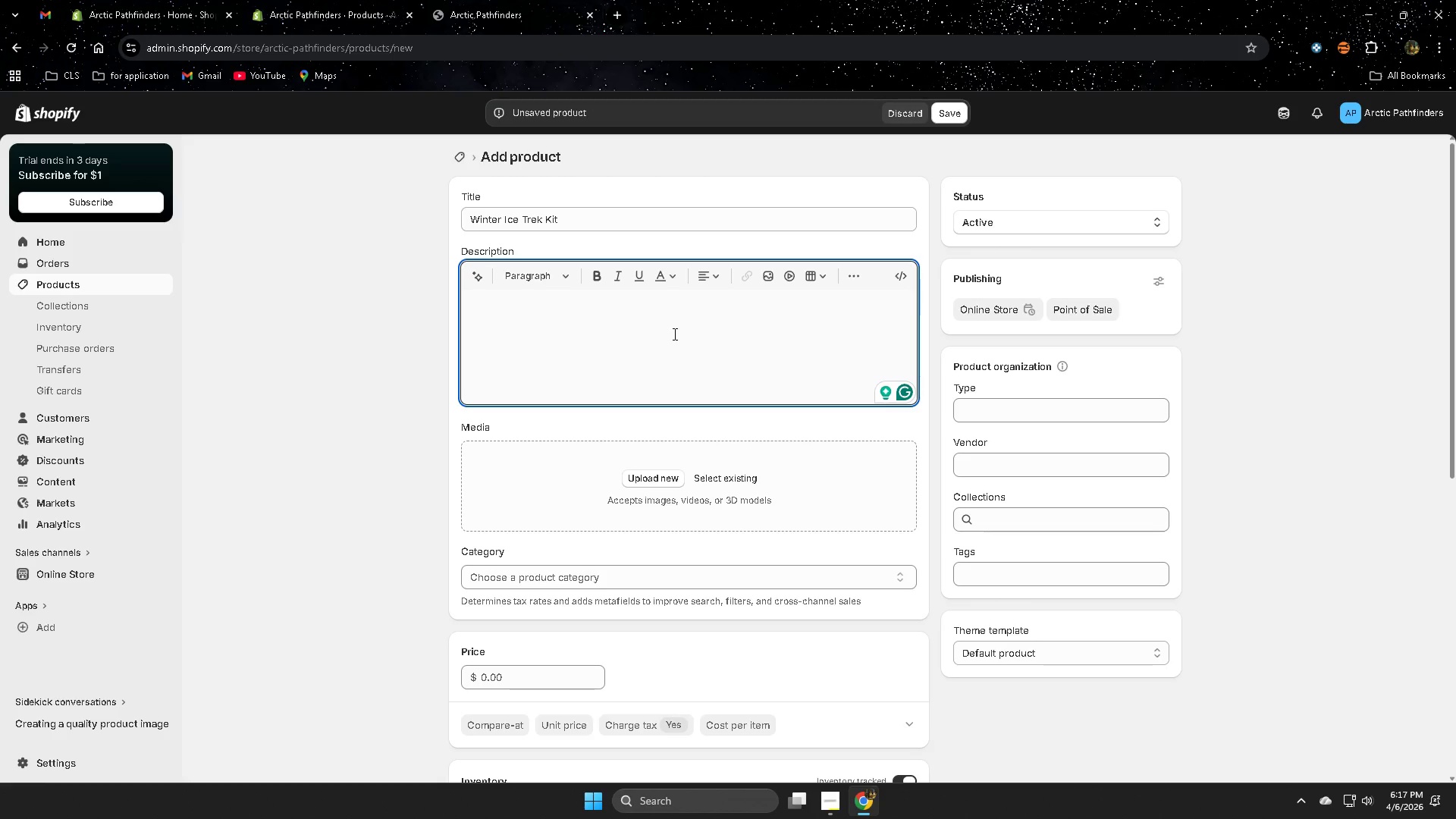 
type(Icelens)
key(Backspace)
type(d's)
key(Backspace)
key(Backspace)
key(Backspace)
key(Backspace)
key(Backspace)
type(and's winter landscapes are)
 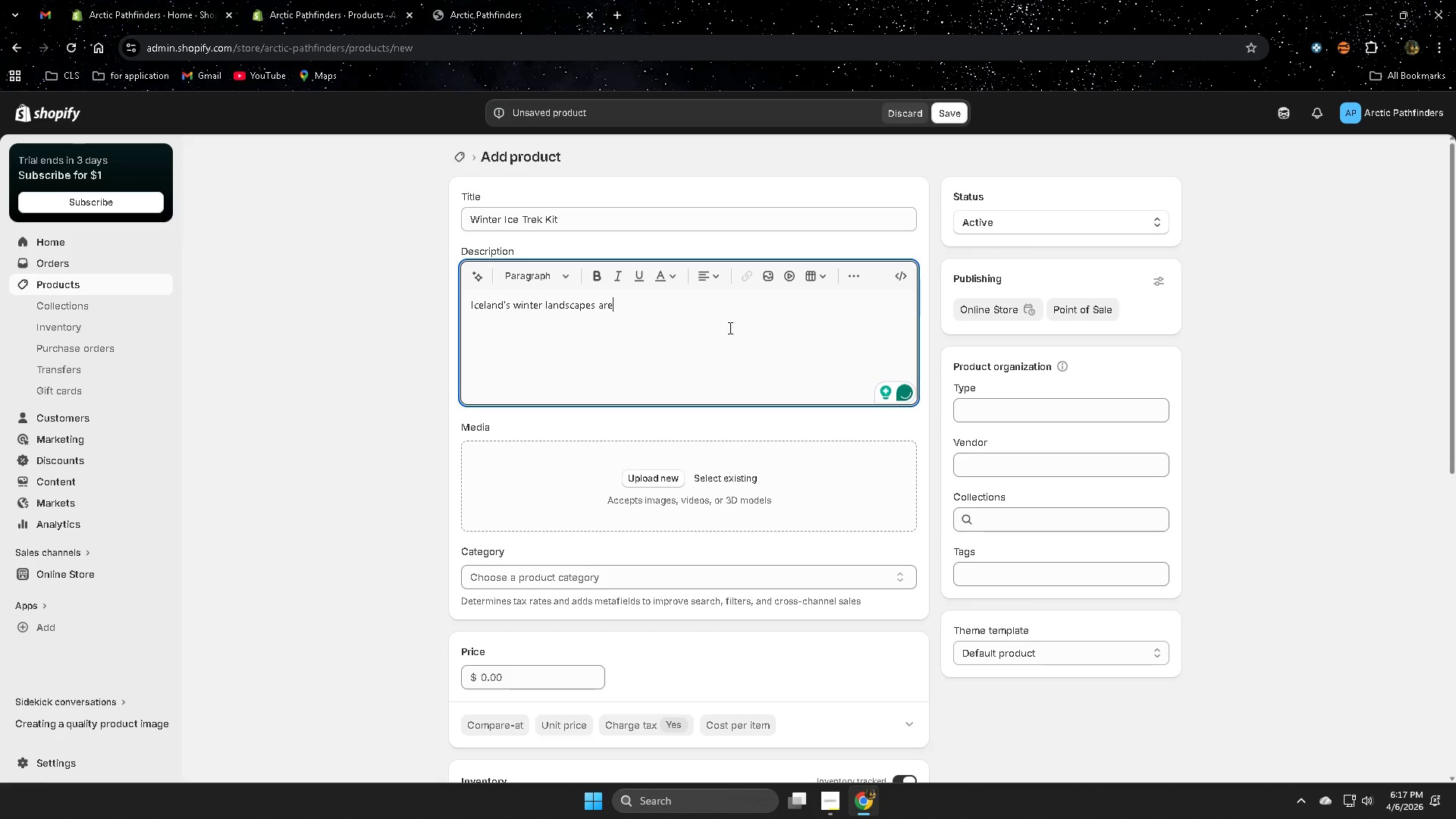 
type( breathtaking, )
 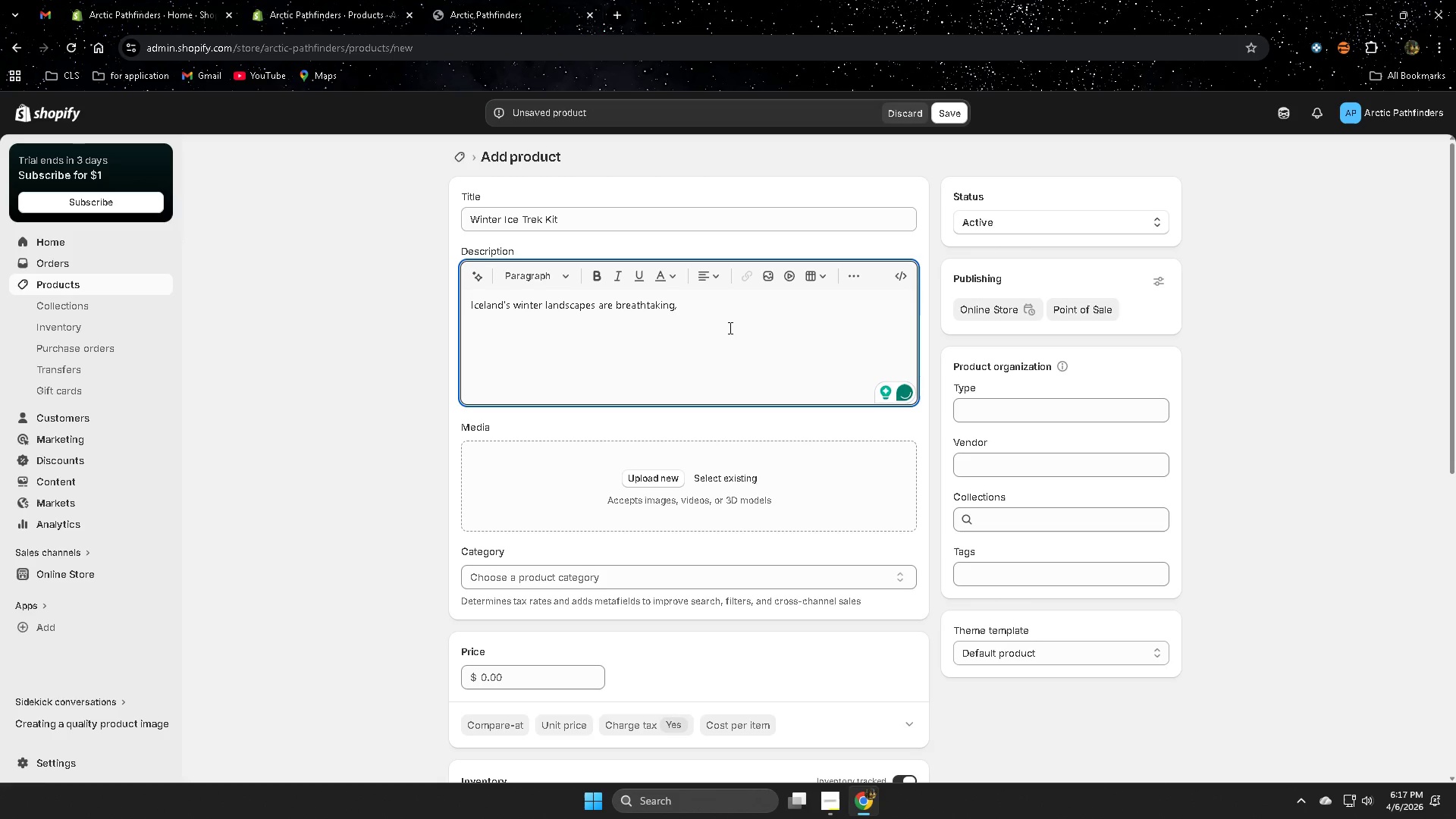 
hold_key(key=ShiftLeft, duration=0.48)
 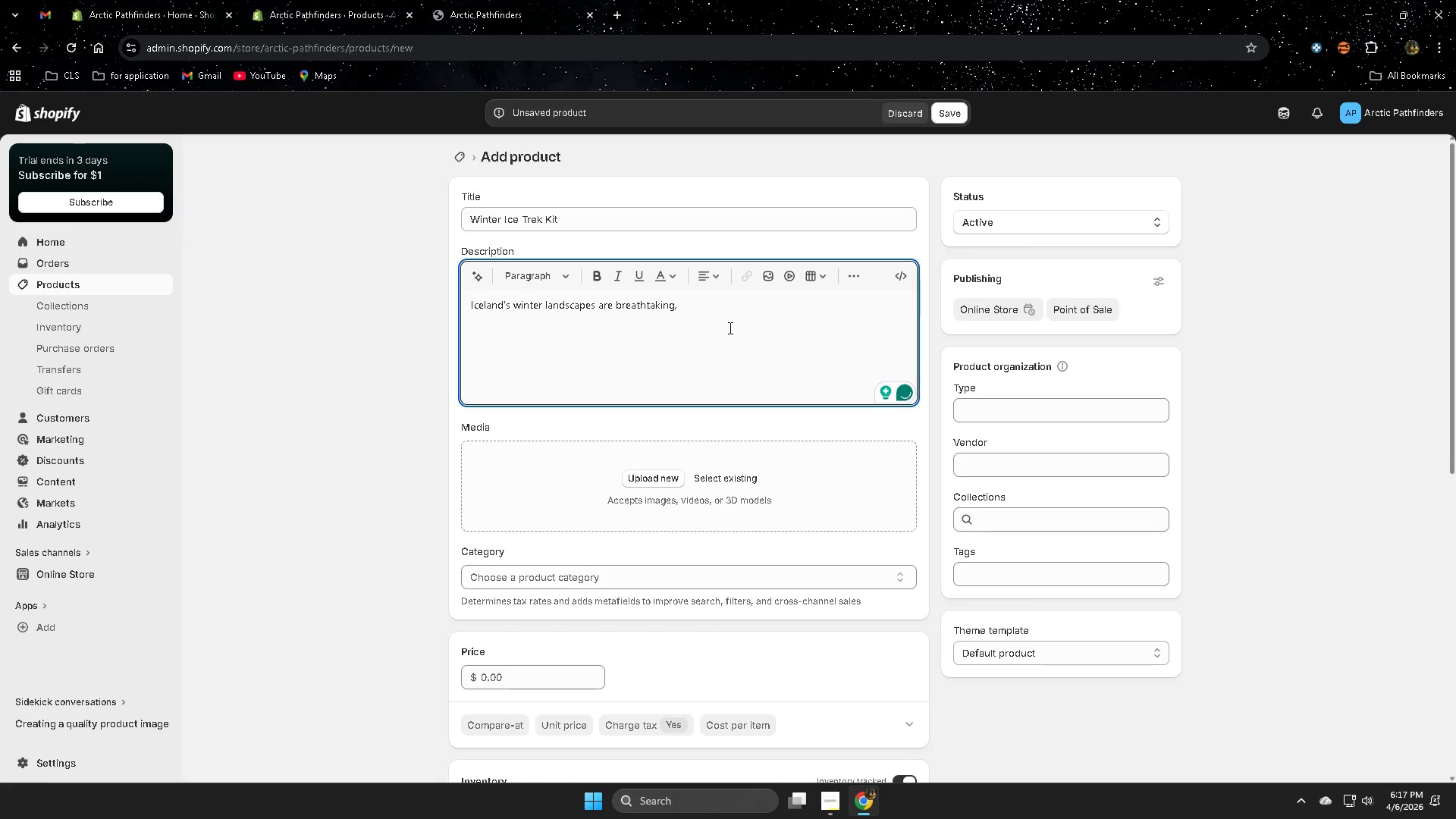 
type(but exploring them safely )
 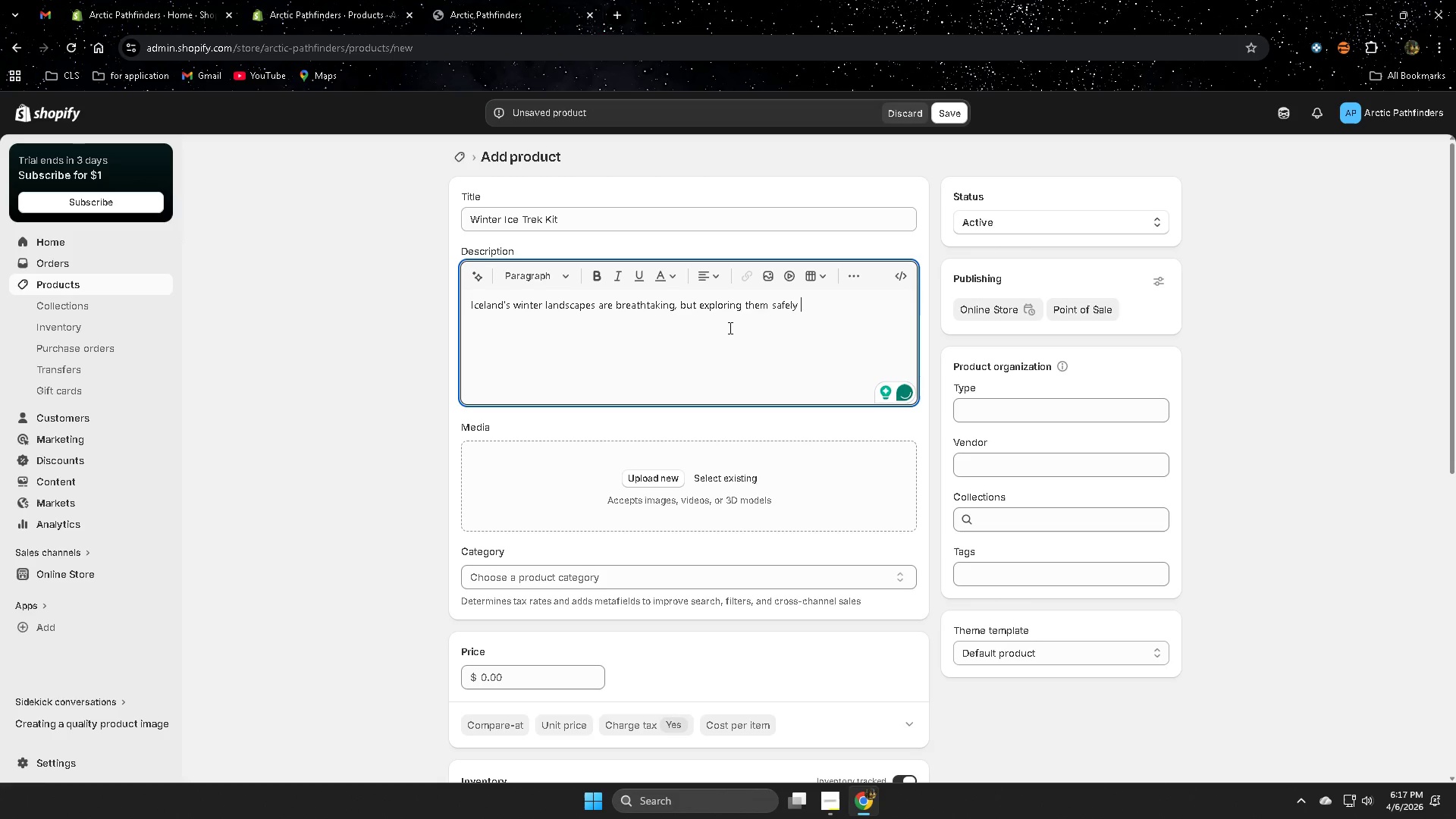 
type(requires the right equipment. )
 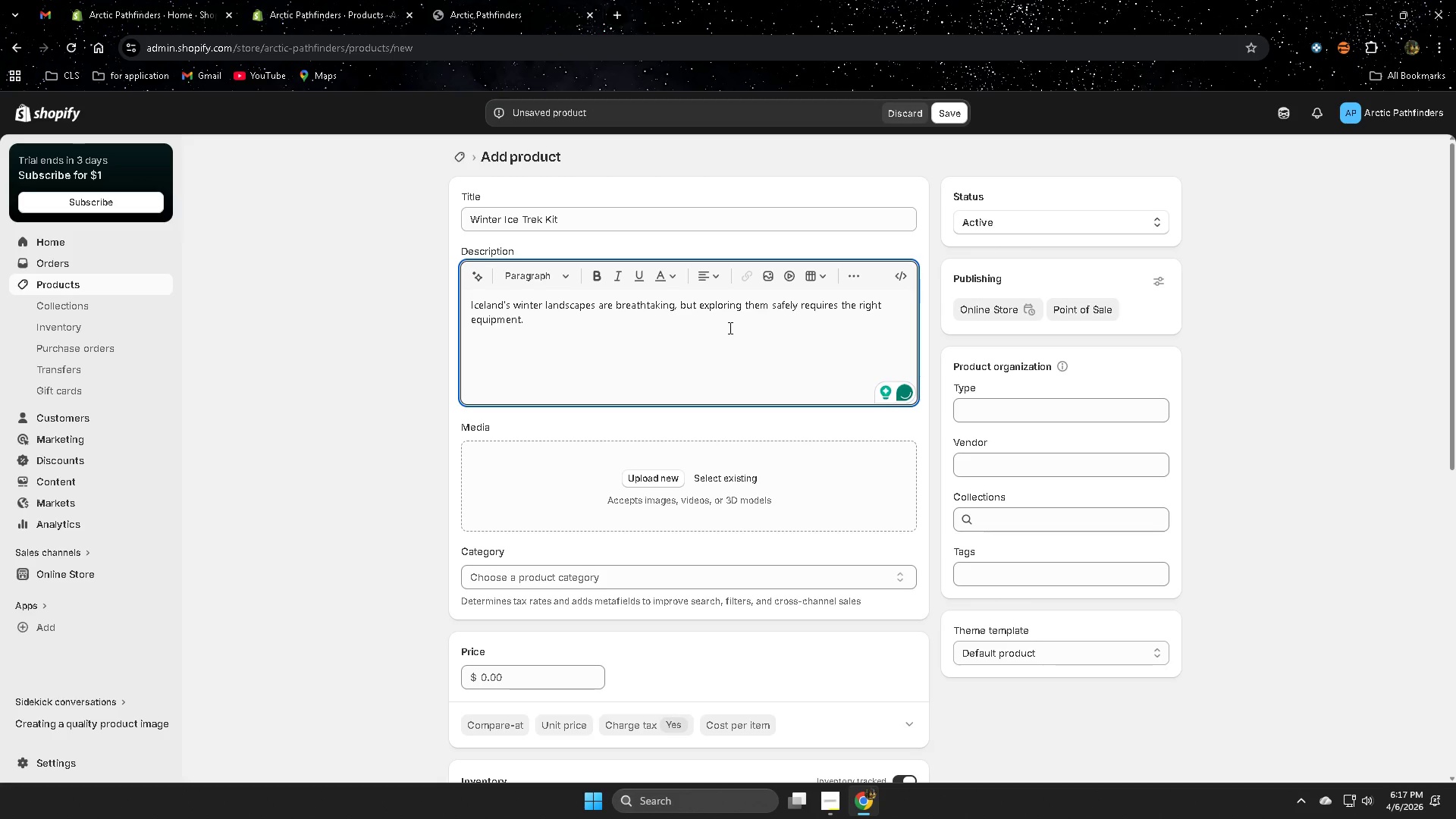 
type(The Winter Ice Trek Kit)
 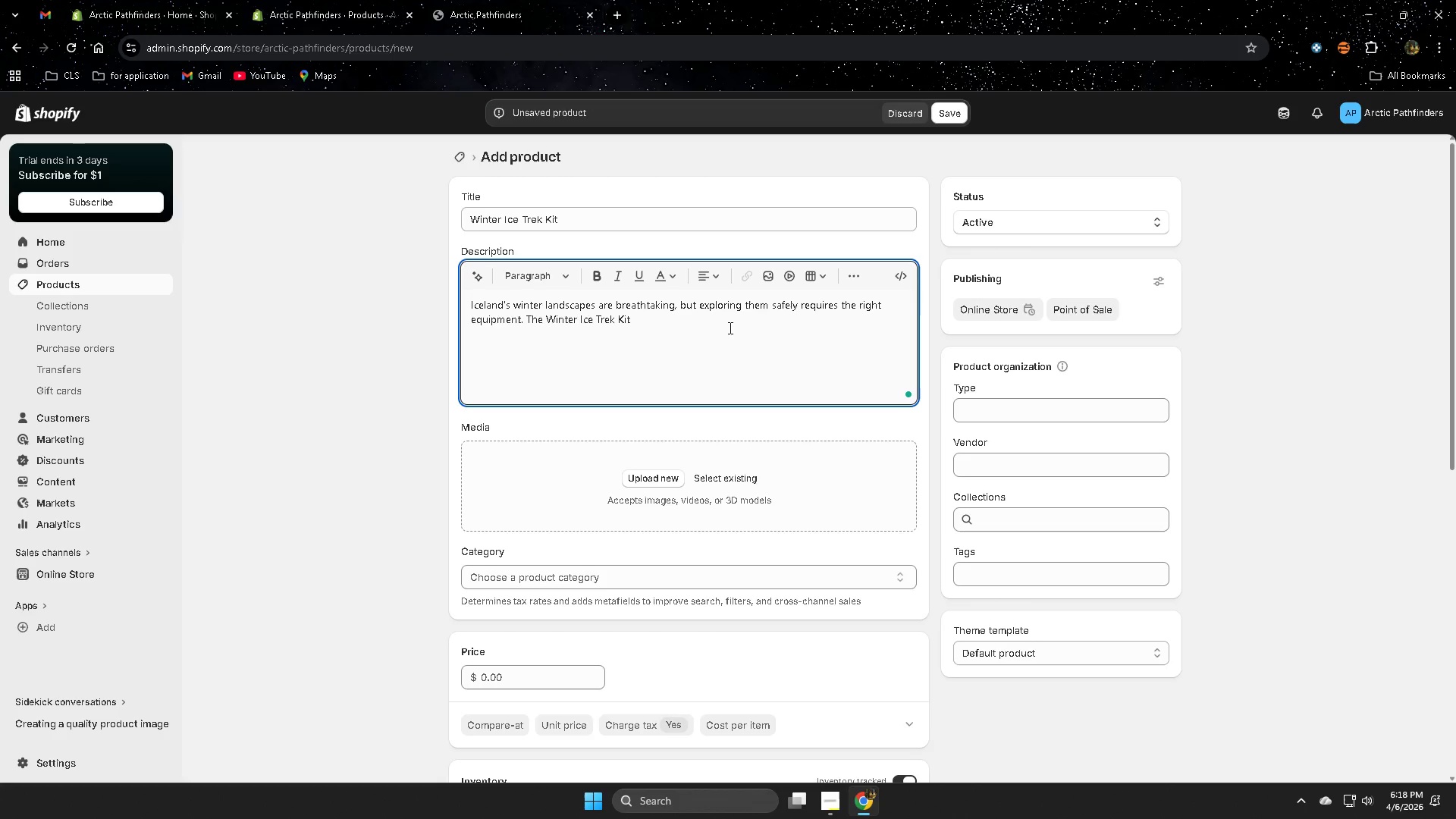 
type( is designed for travelrs visiting Iceland)
 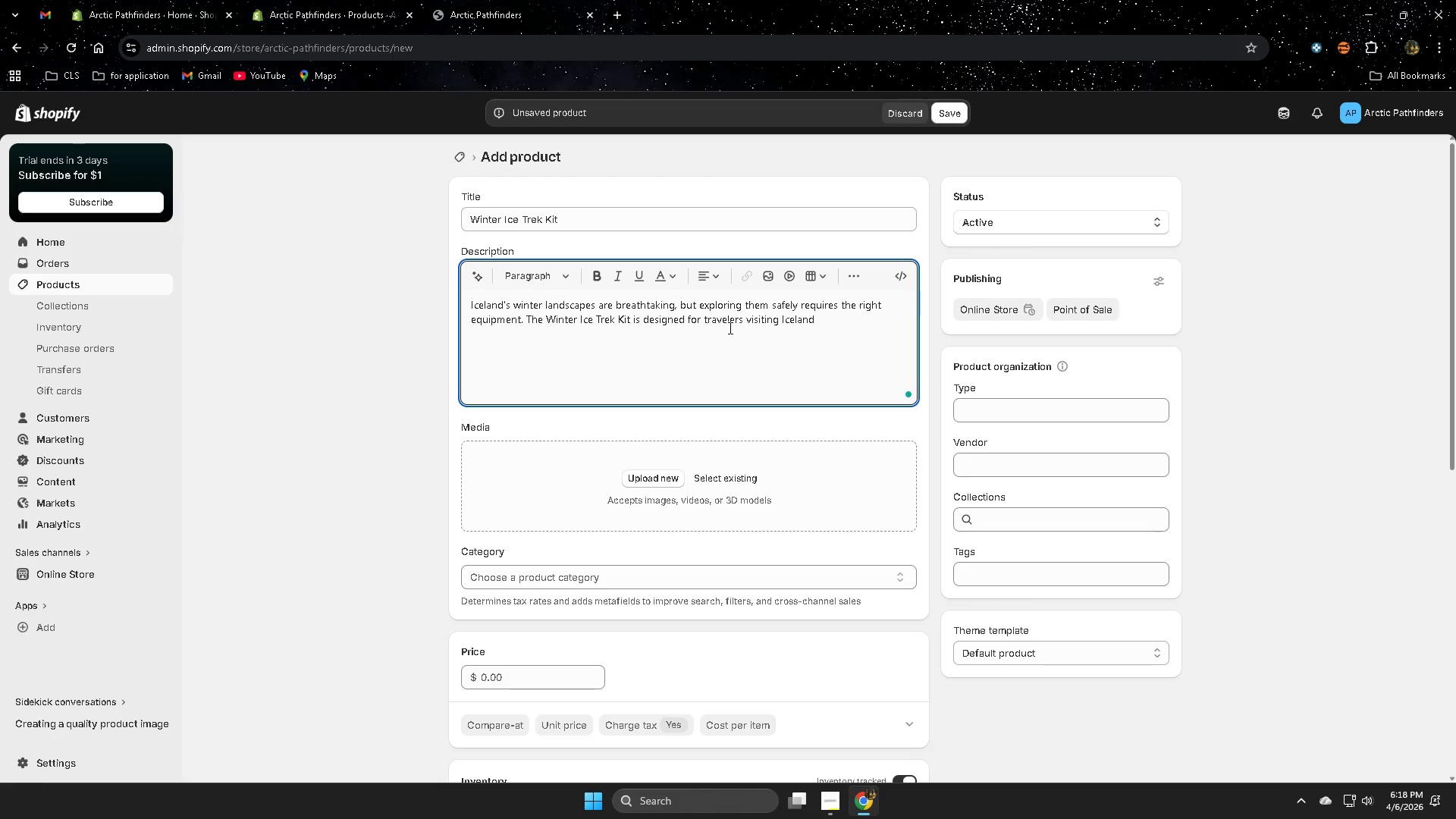 
type( during colder months. )
 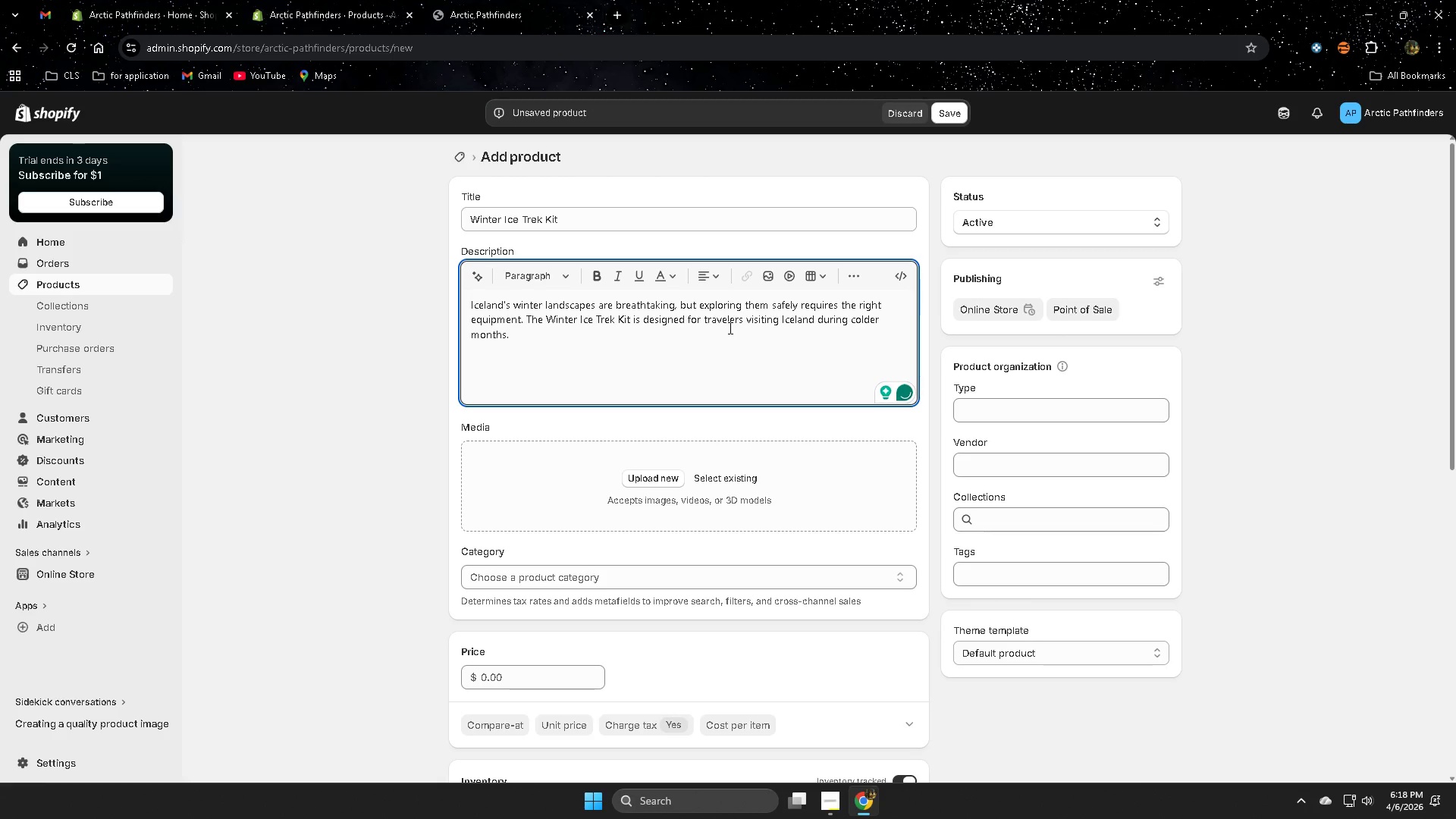 
wait(5.42)
 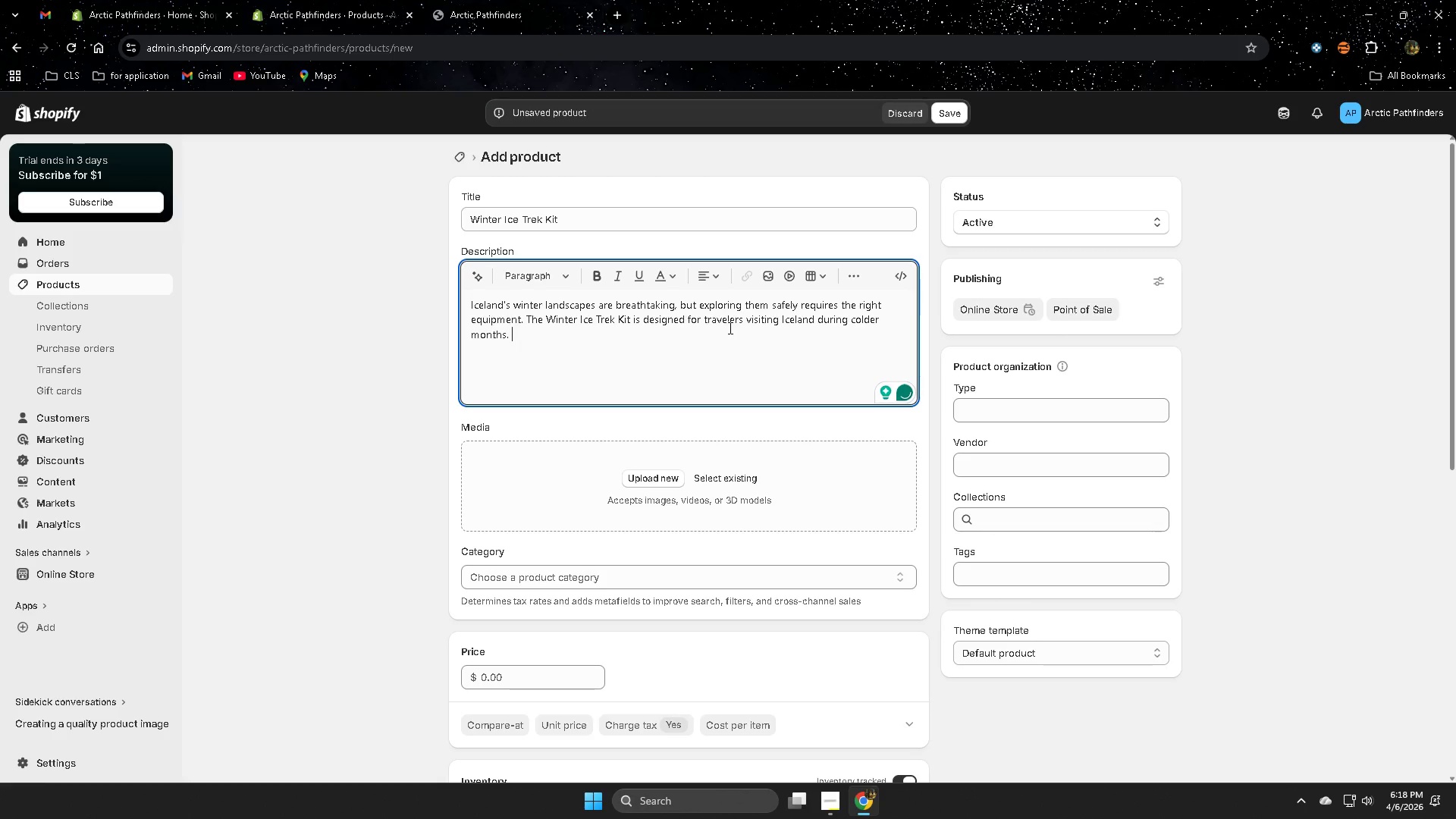 
key(Backspace)
key(Backspace)
type( whoi want)
key(Backspace)
key(Backspace)
key(Backspace)
key(Backspace)
key(Backspace)
key(Backspace)
type( want to explore snowy trails, )
 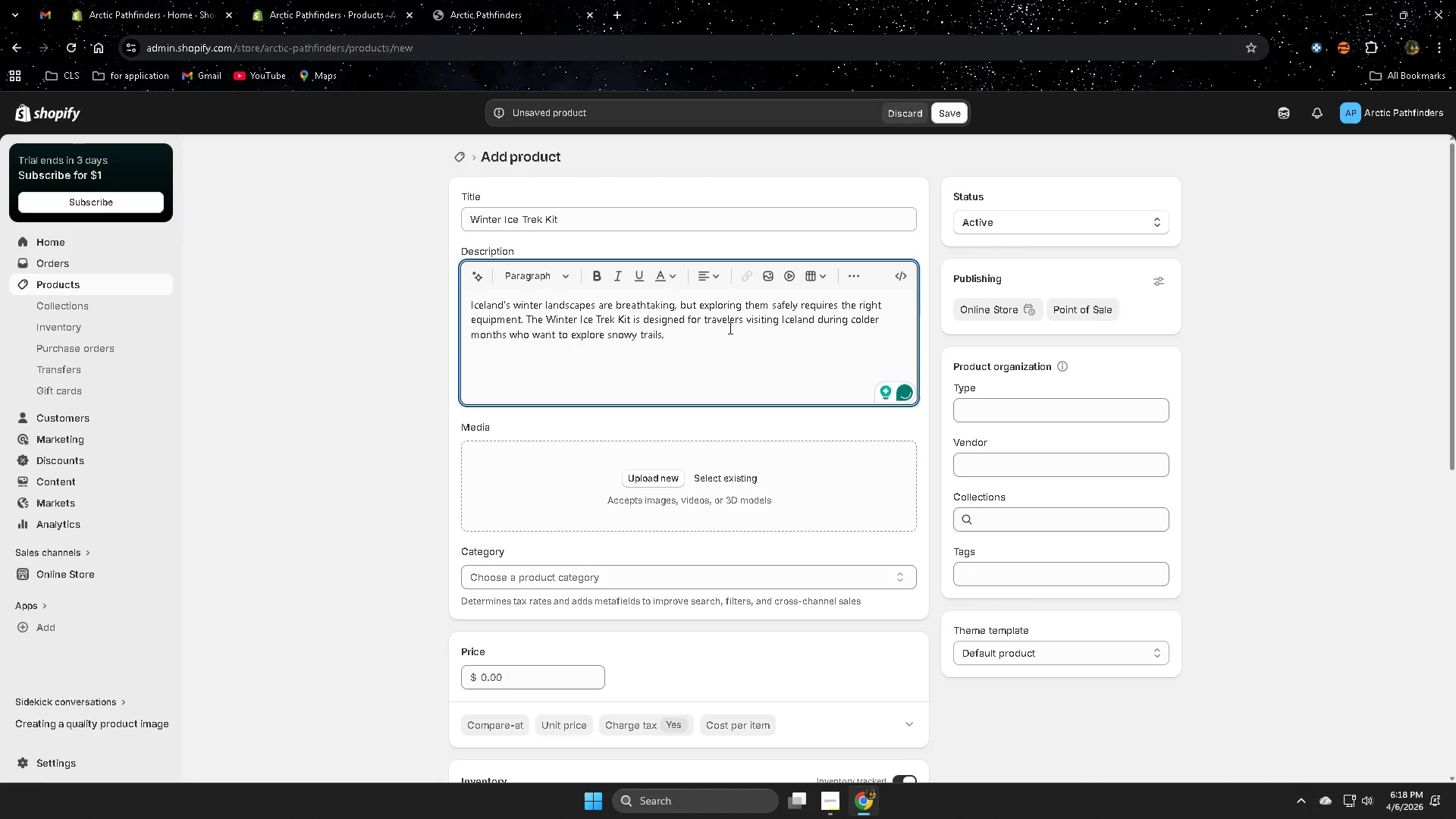 
type(icy viewpoints)
 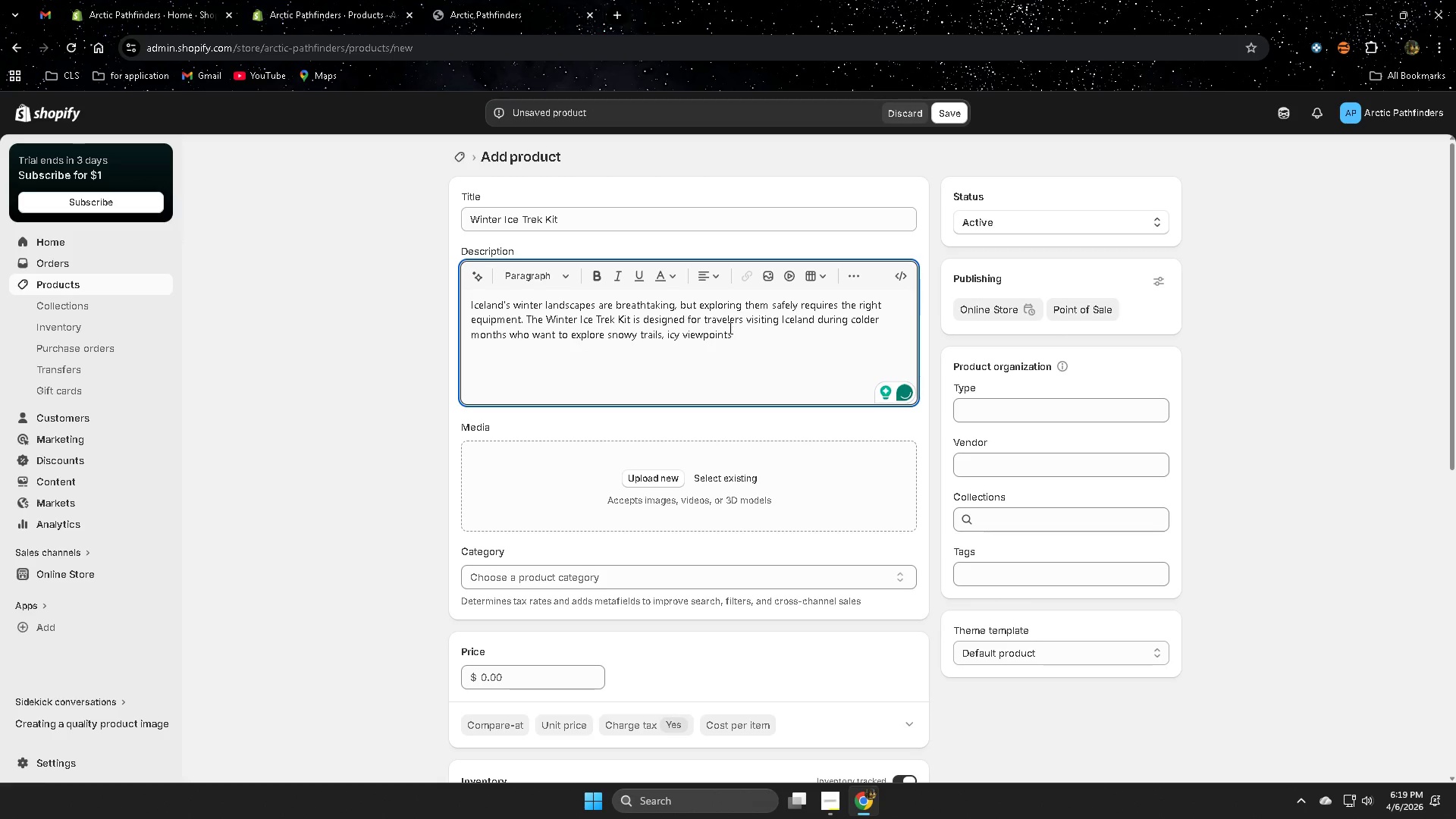 
type(, and frozen landscapes)
 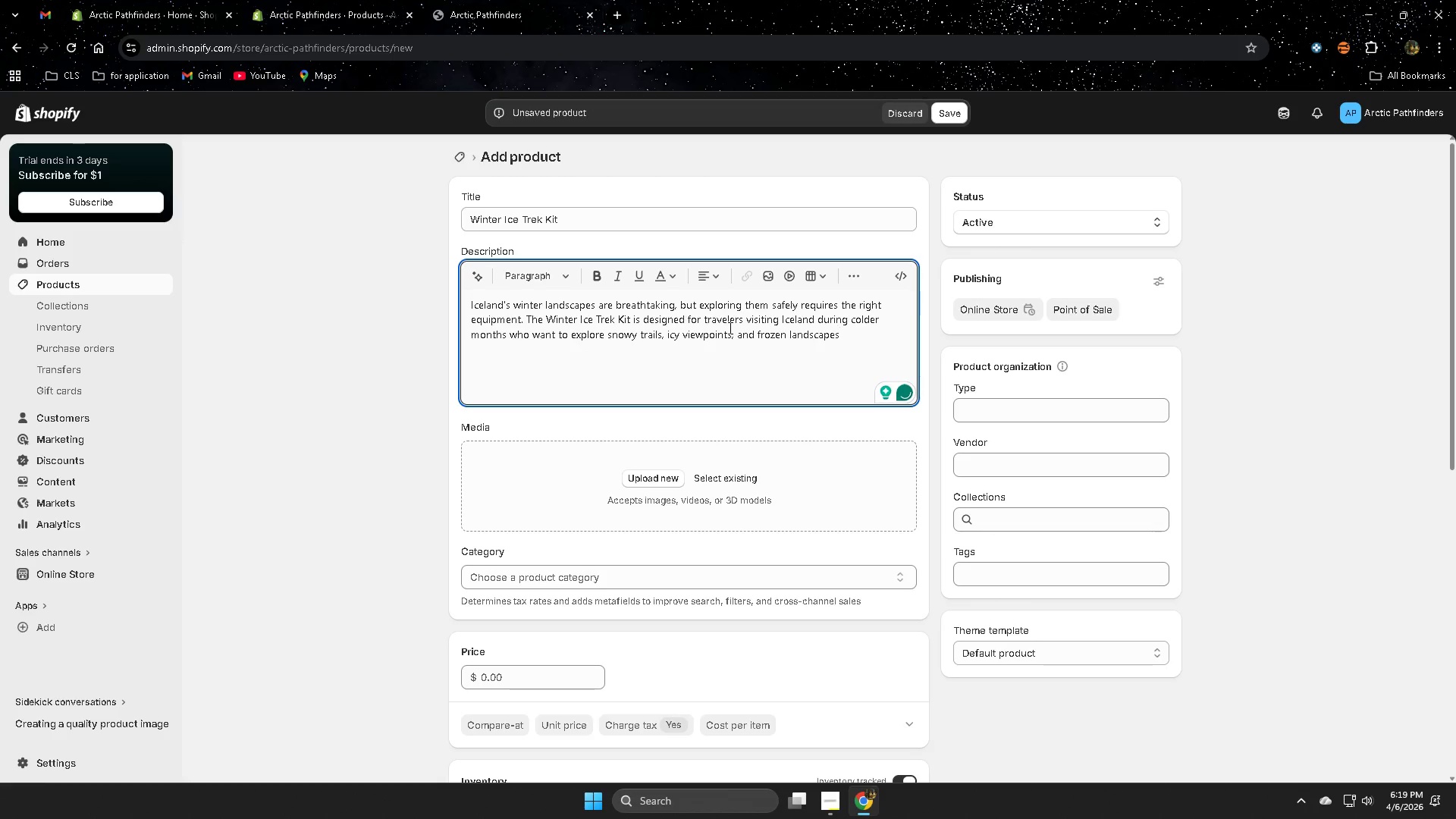 
type( with confidence. )
 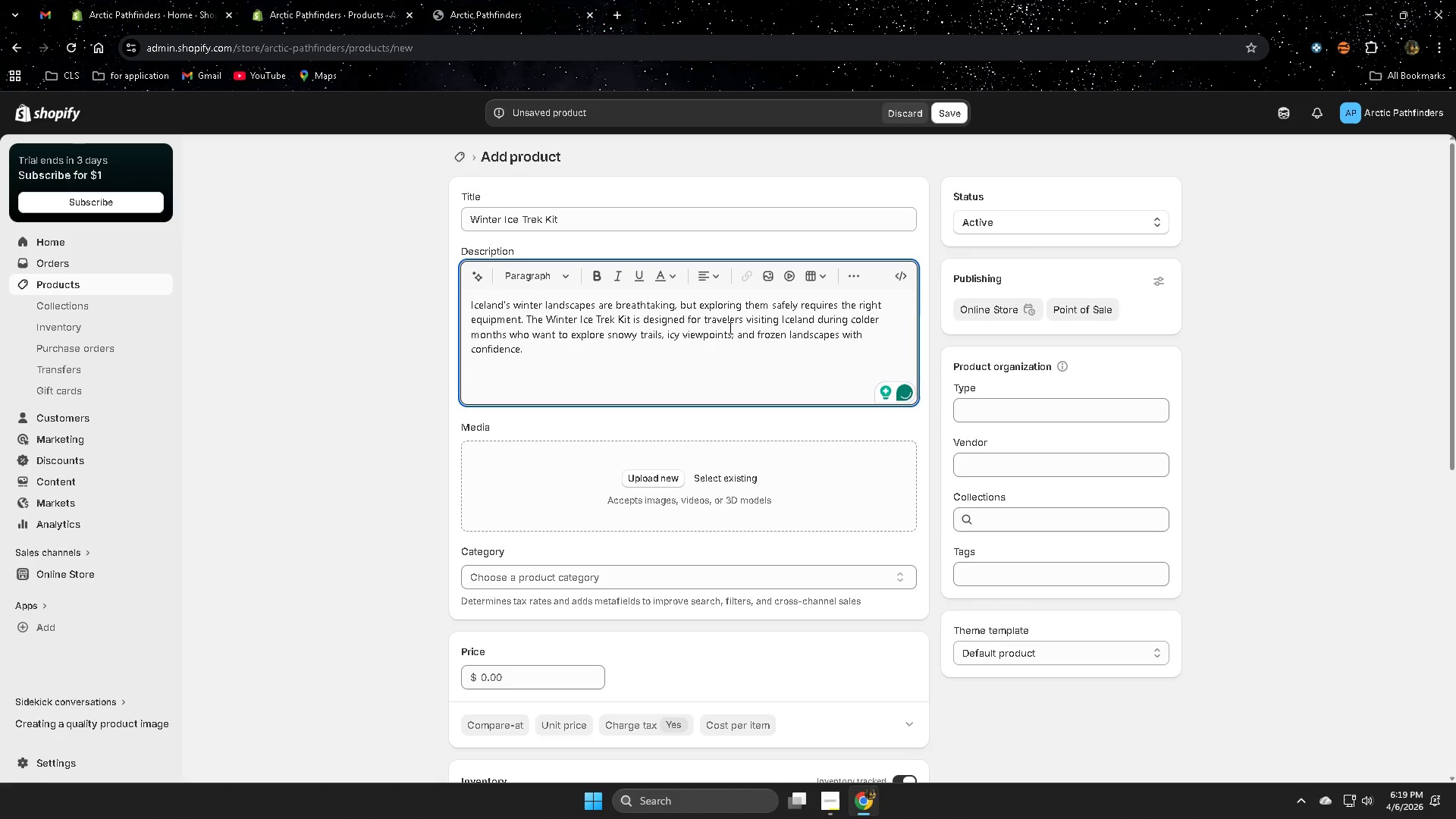 
type(This winter-ready rentalk)
key(Backspace)
type( bundle inclues essential)
 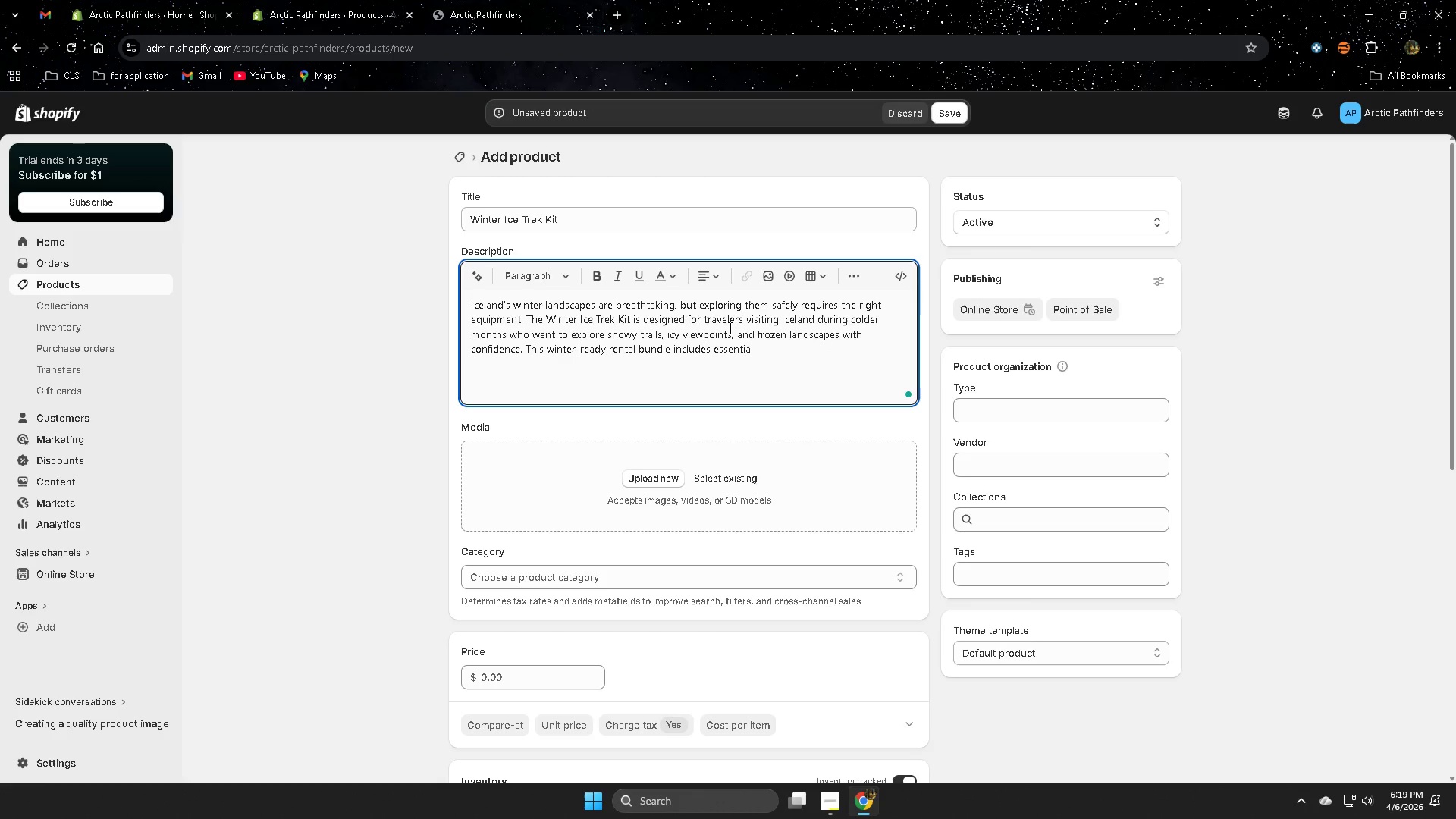 
type( traction gear)
 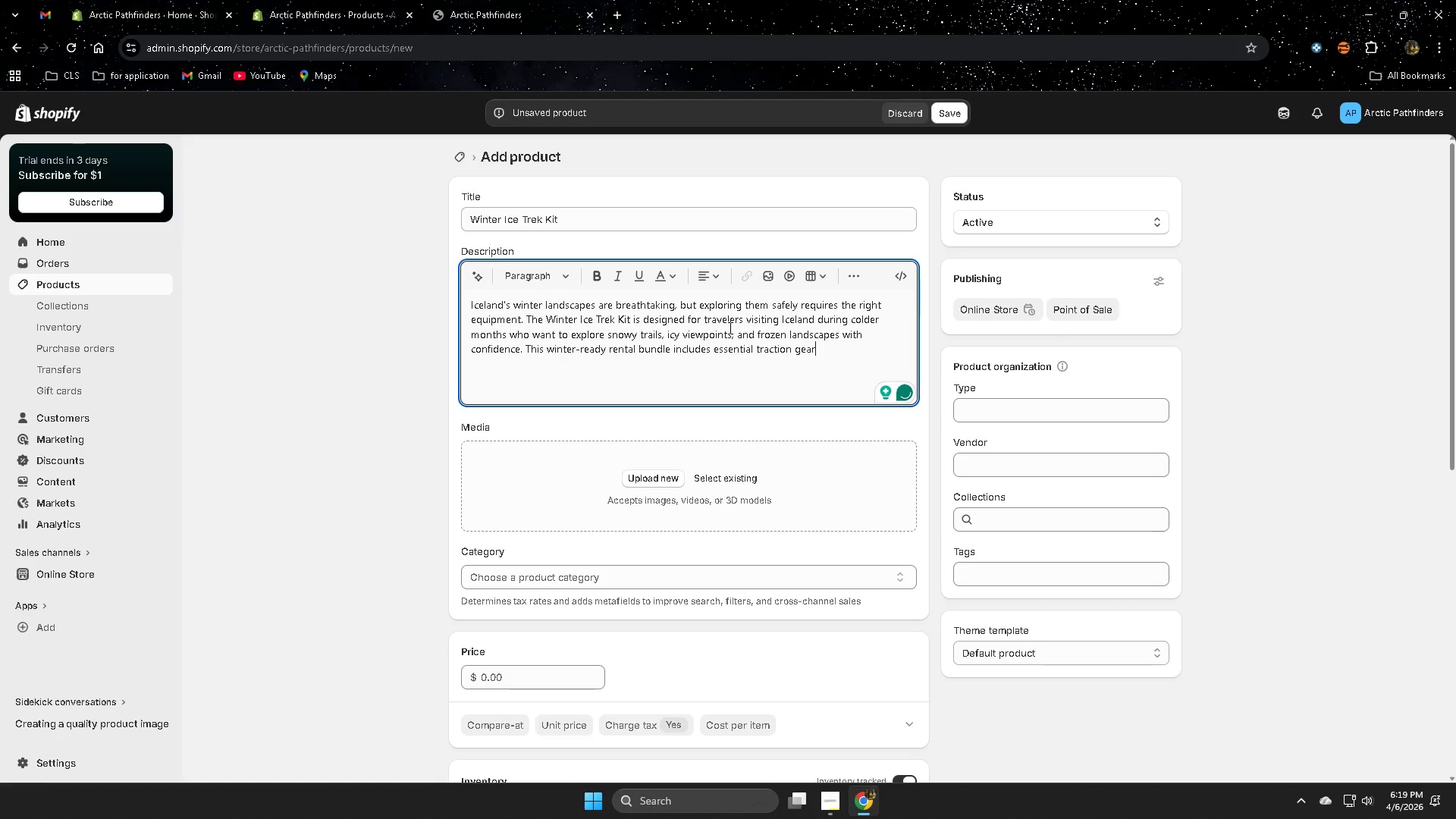 
type(, insulated equipment)
 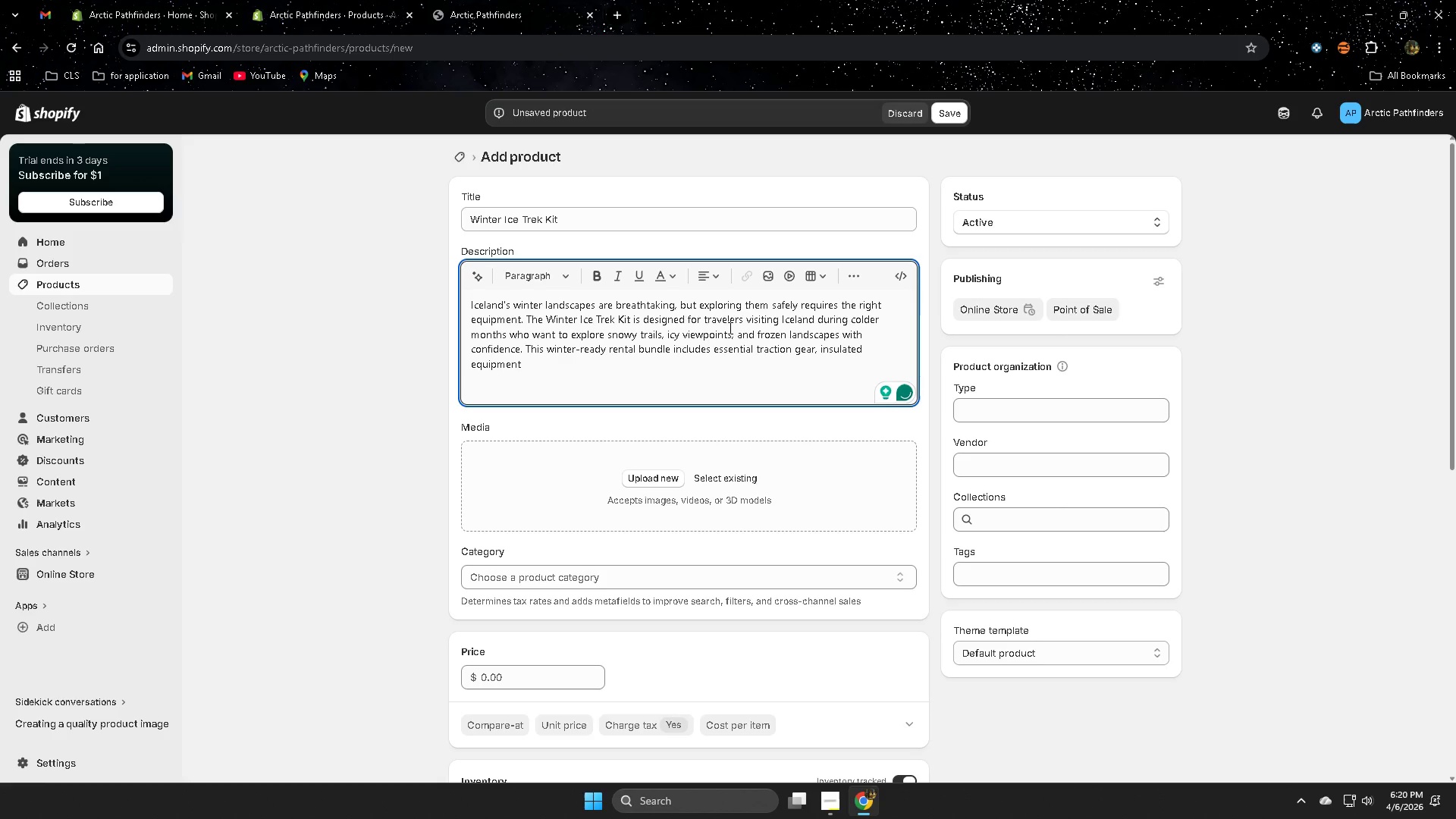 
type(. The winter)
 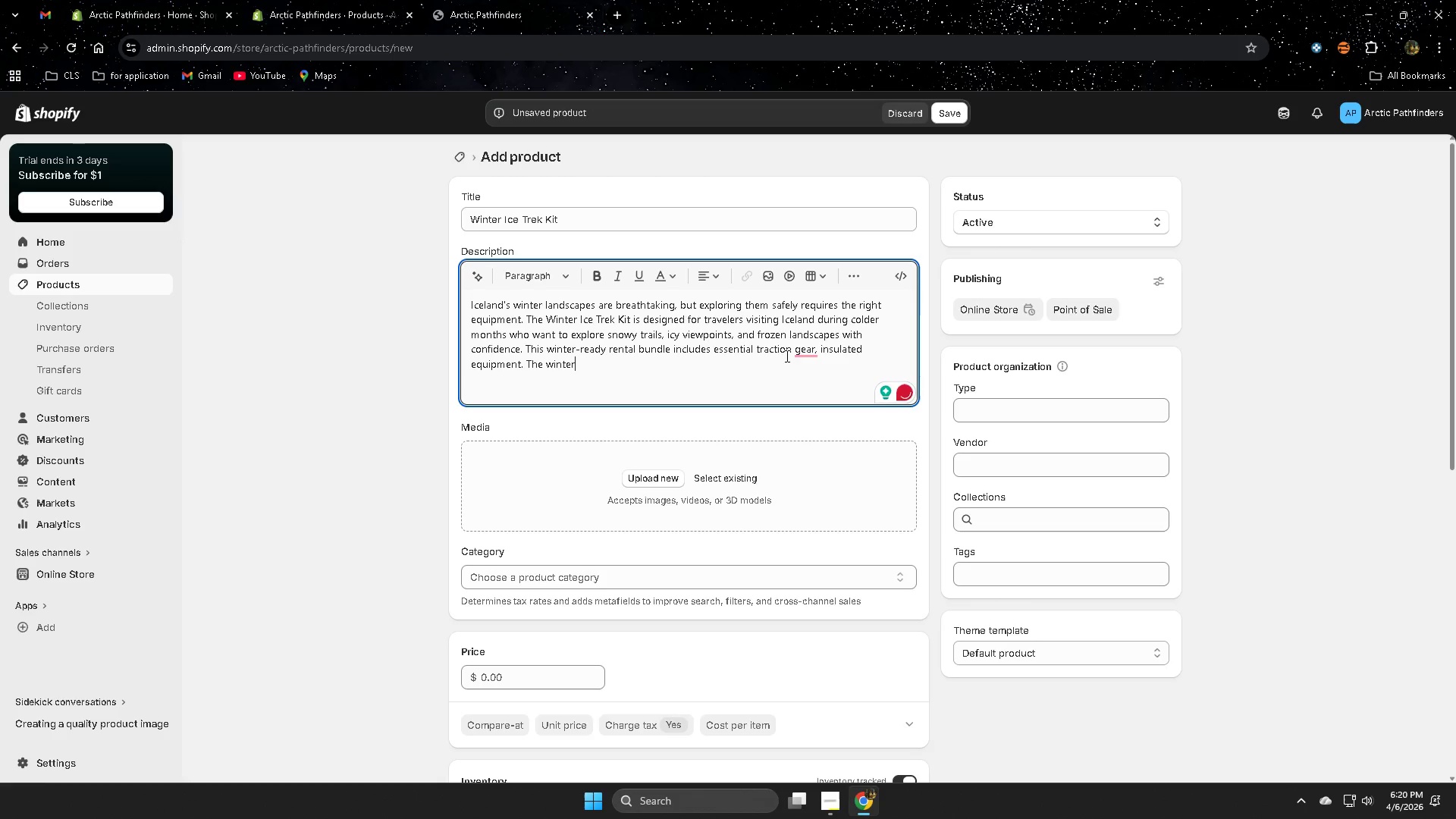 
left_click([801, 350])
 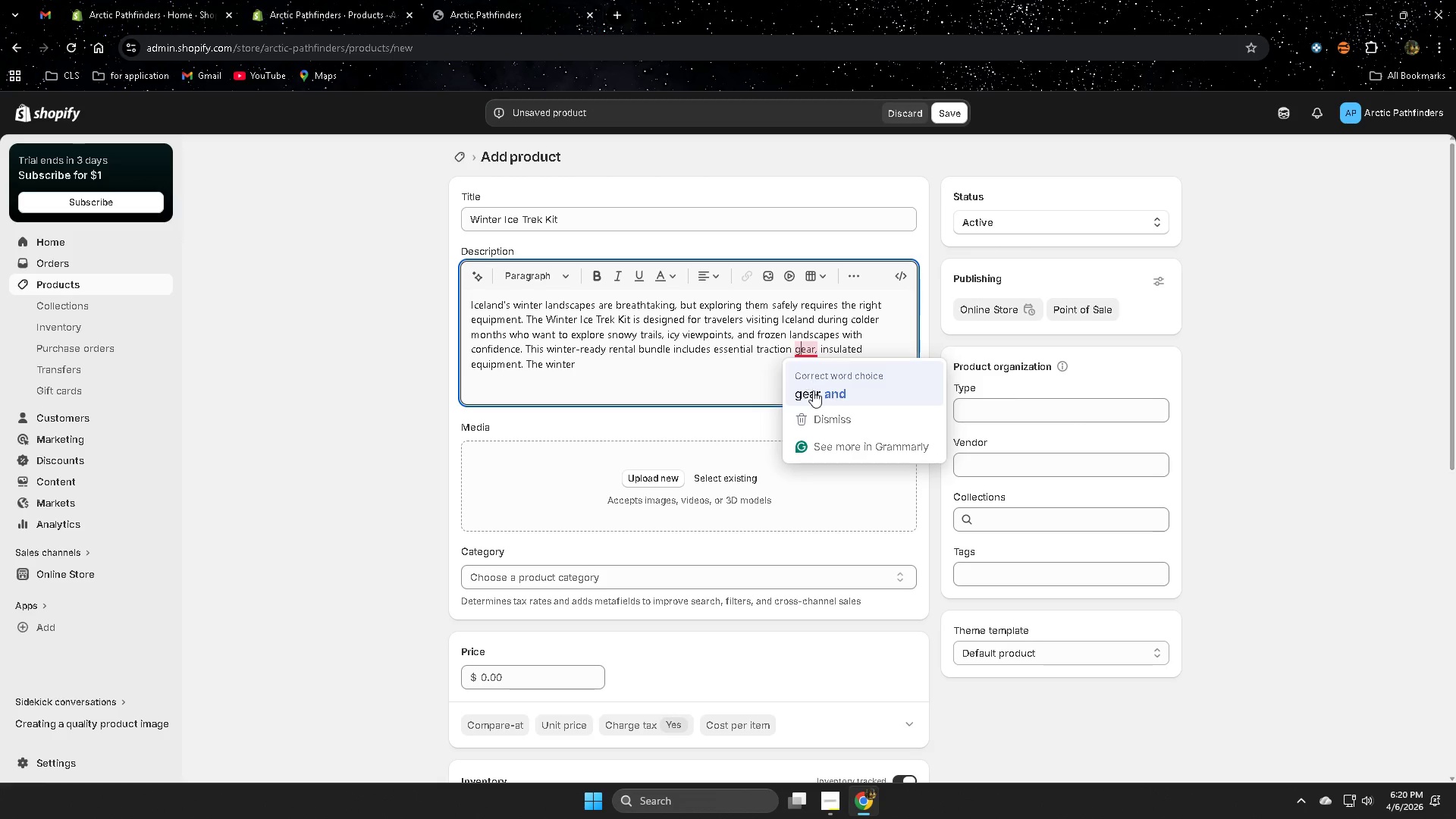 
left_click([813, 393])
 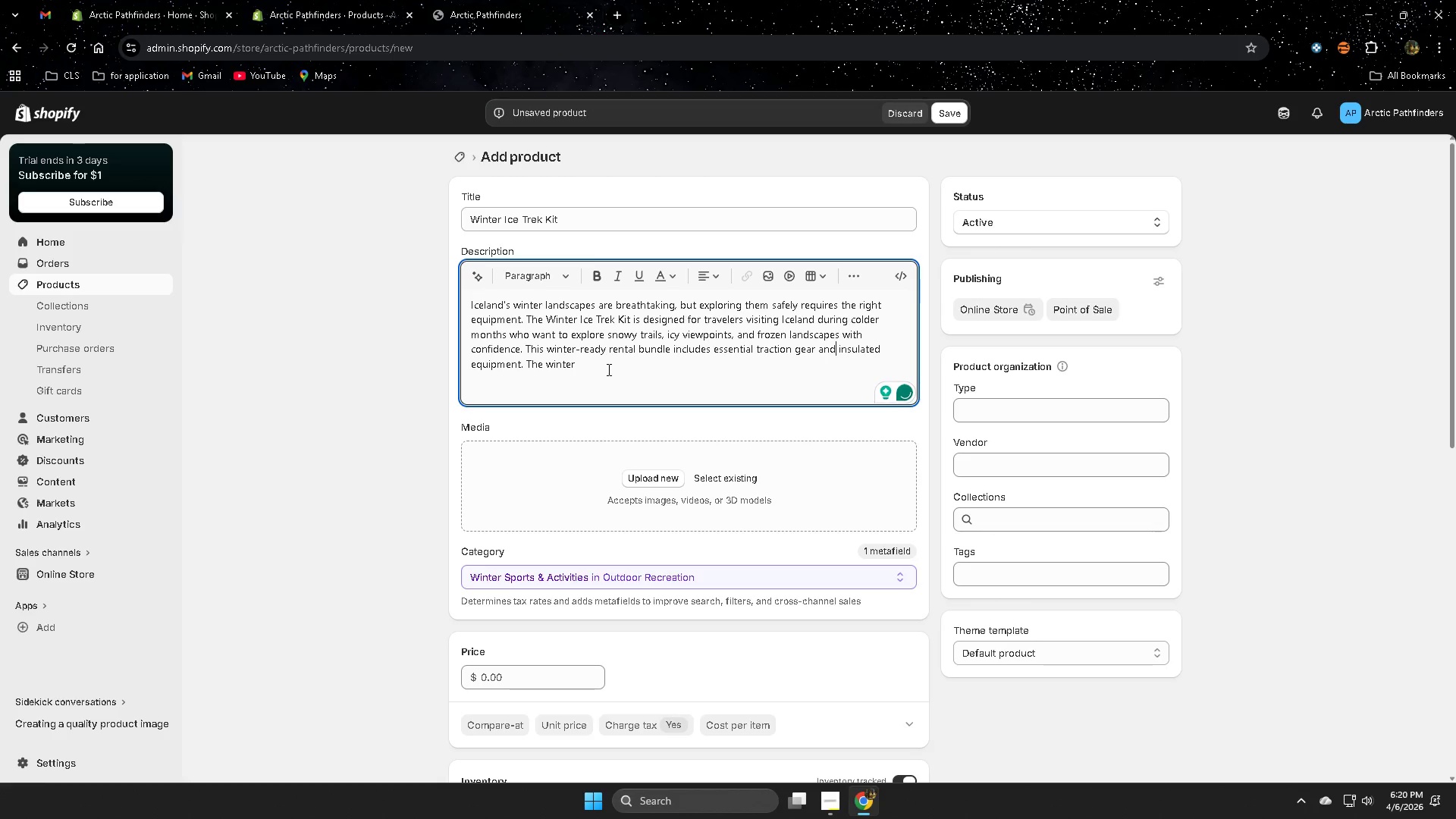 
wait(9.72)
 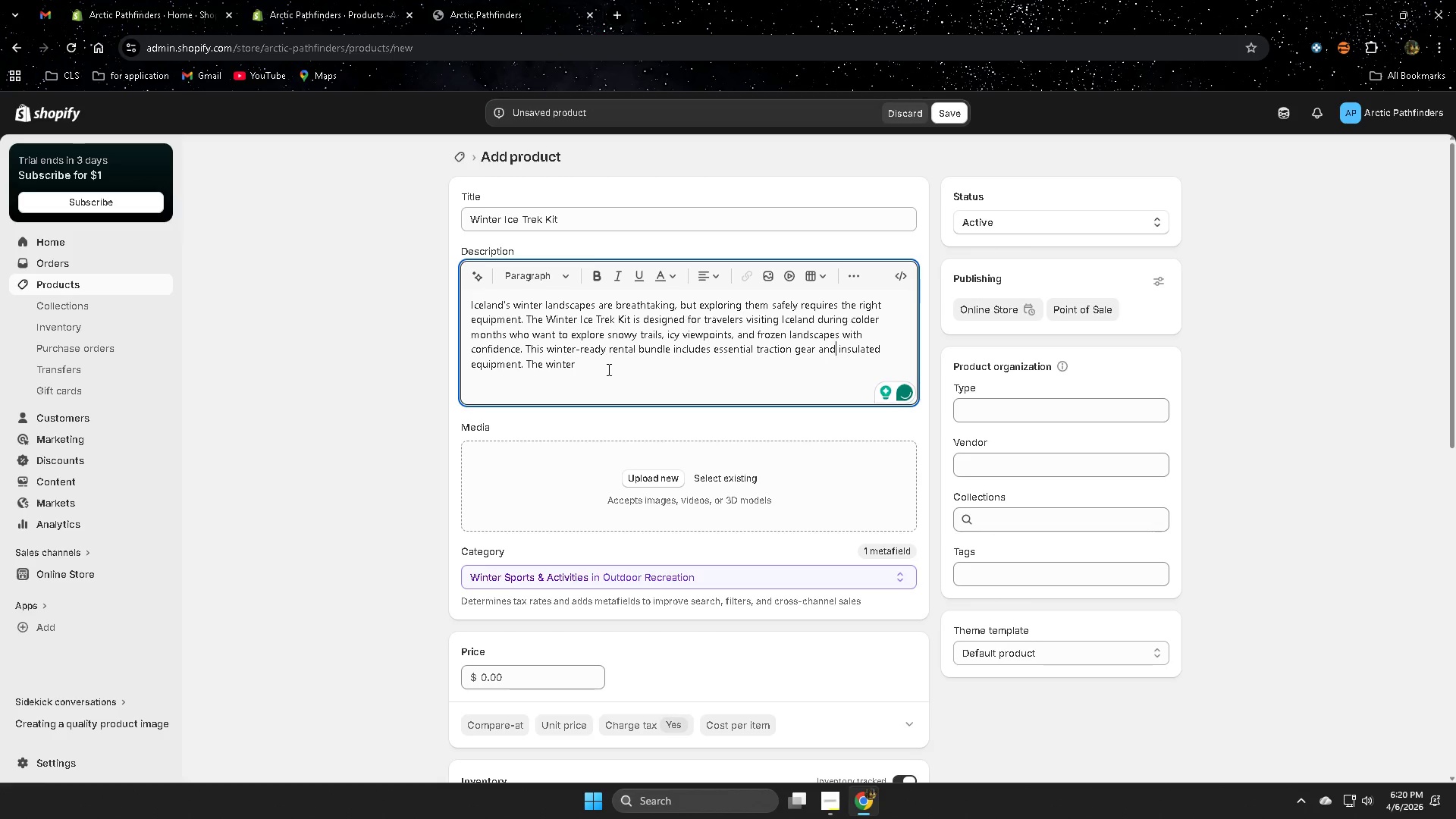 
key(Backspace)
 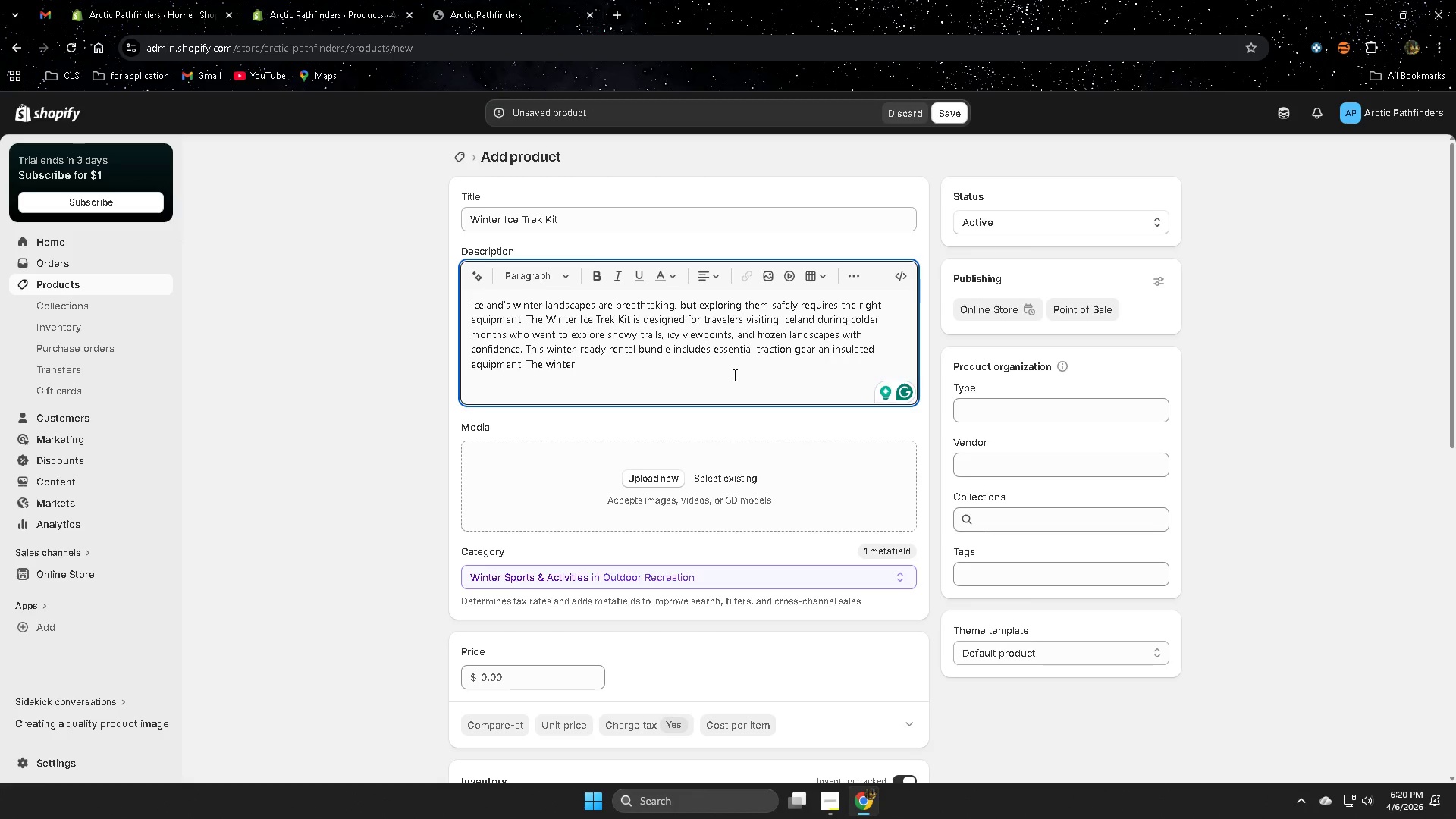 
key(Backspace)
 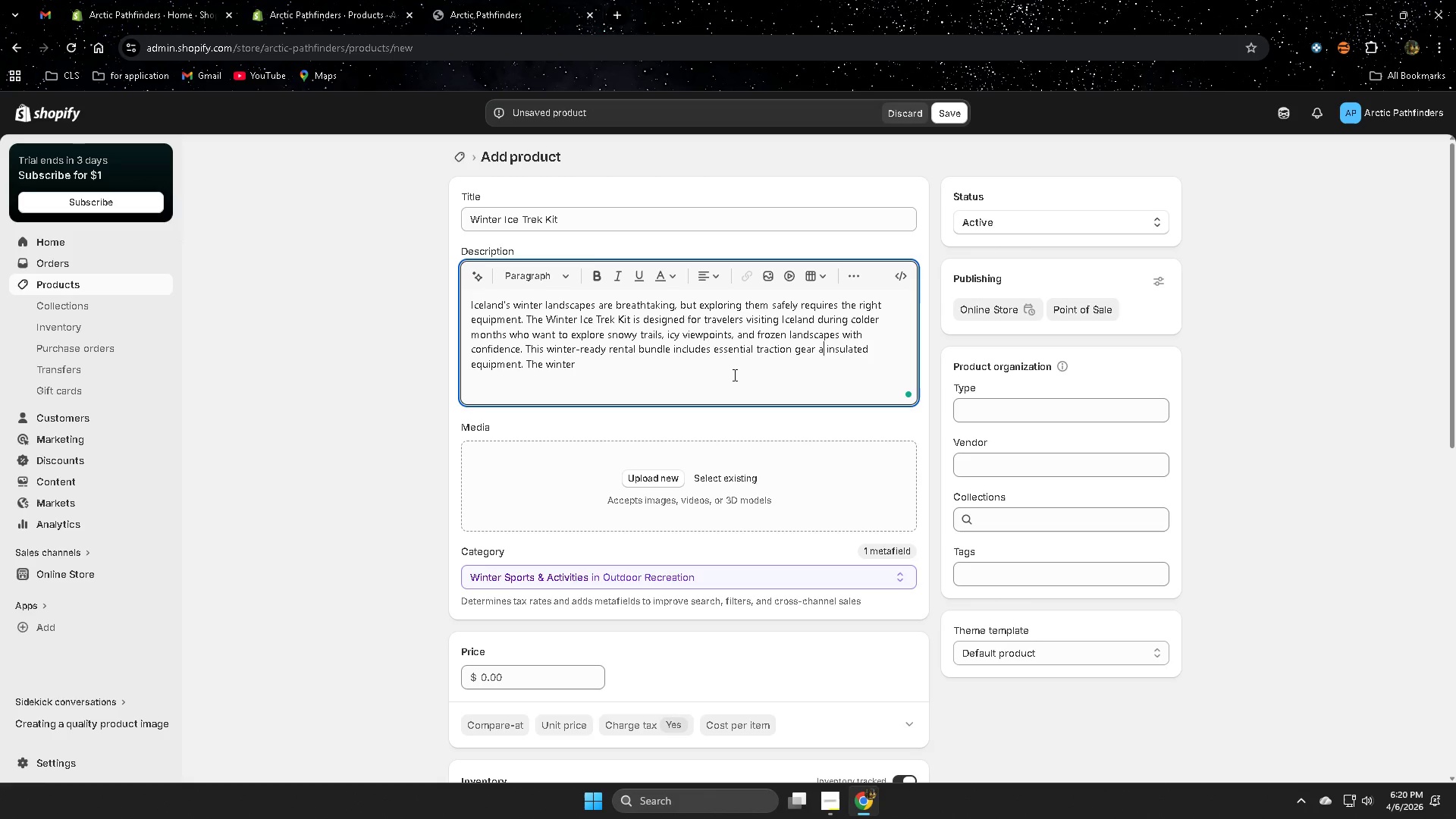 
key(Backspace)
 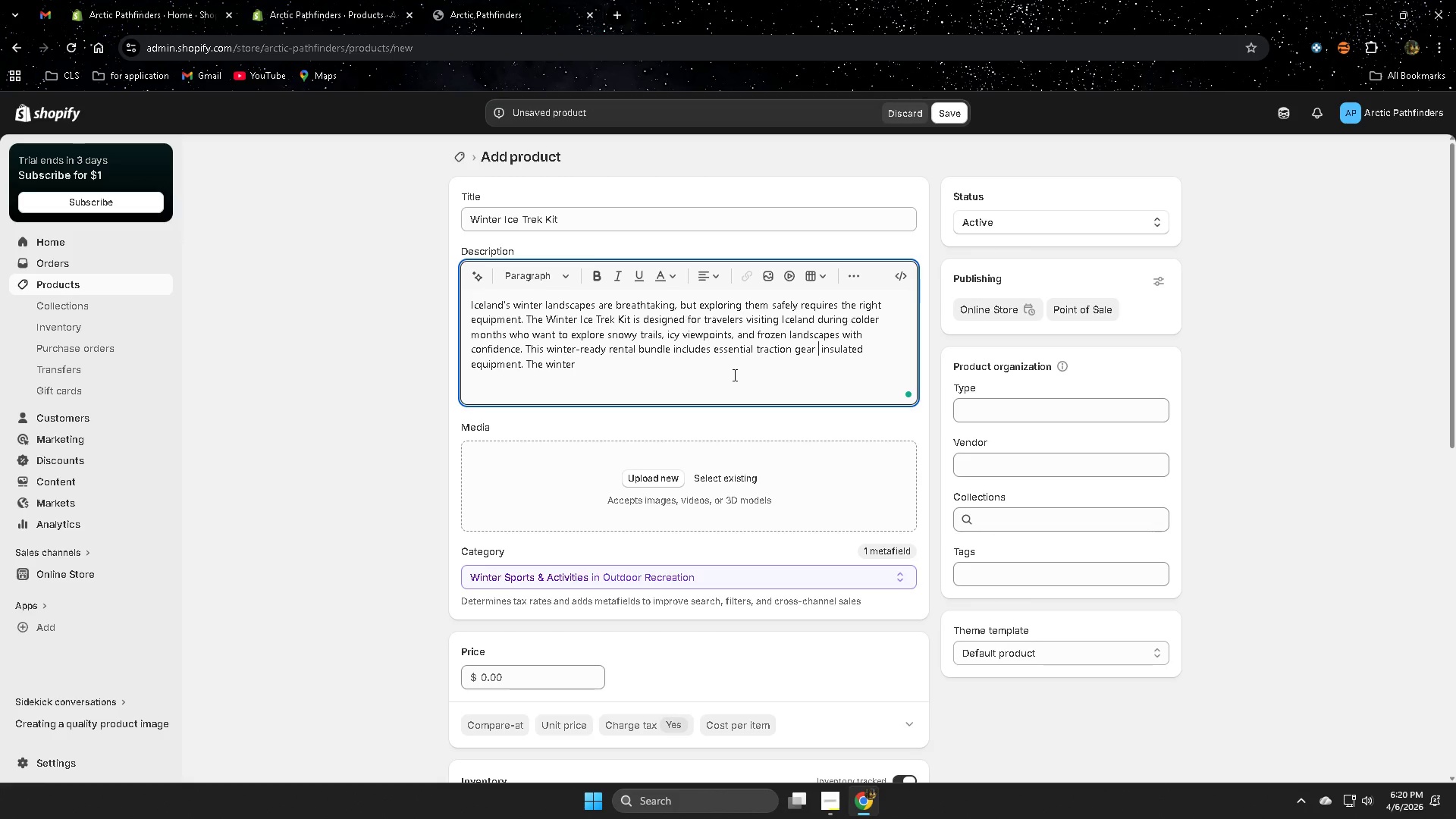 
key(Backspace)
 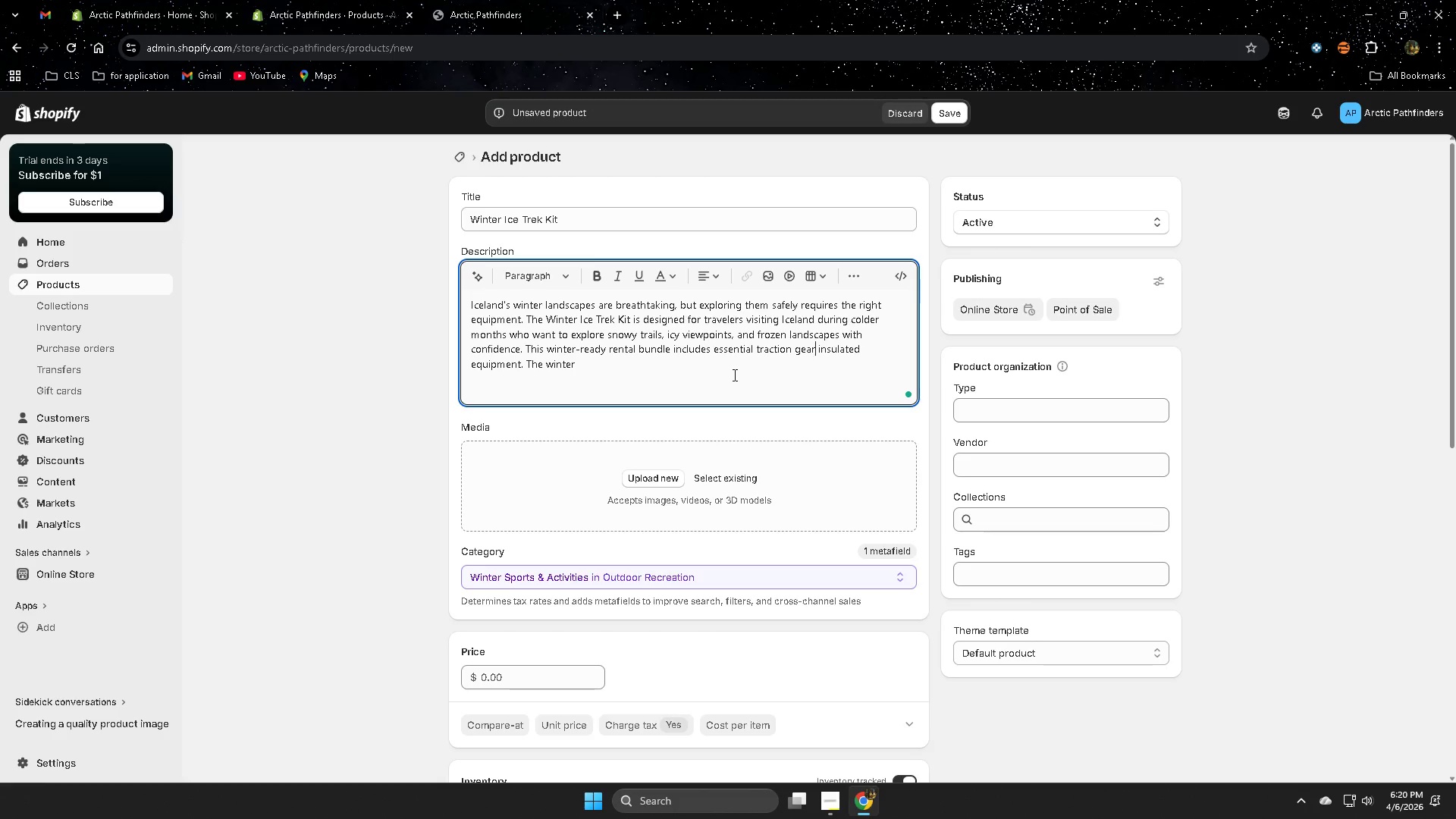 
key(Comma)
 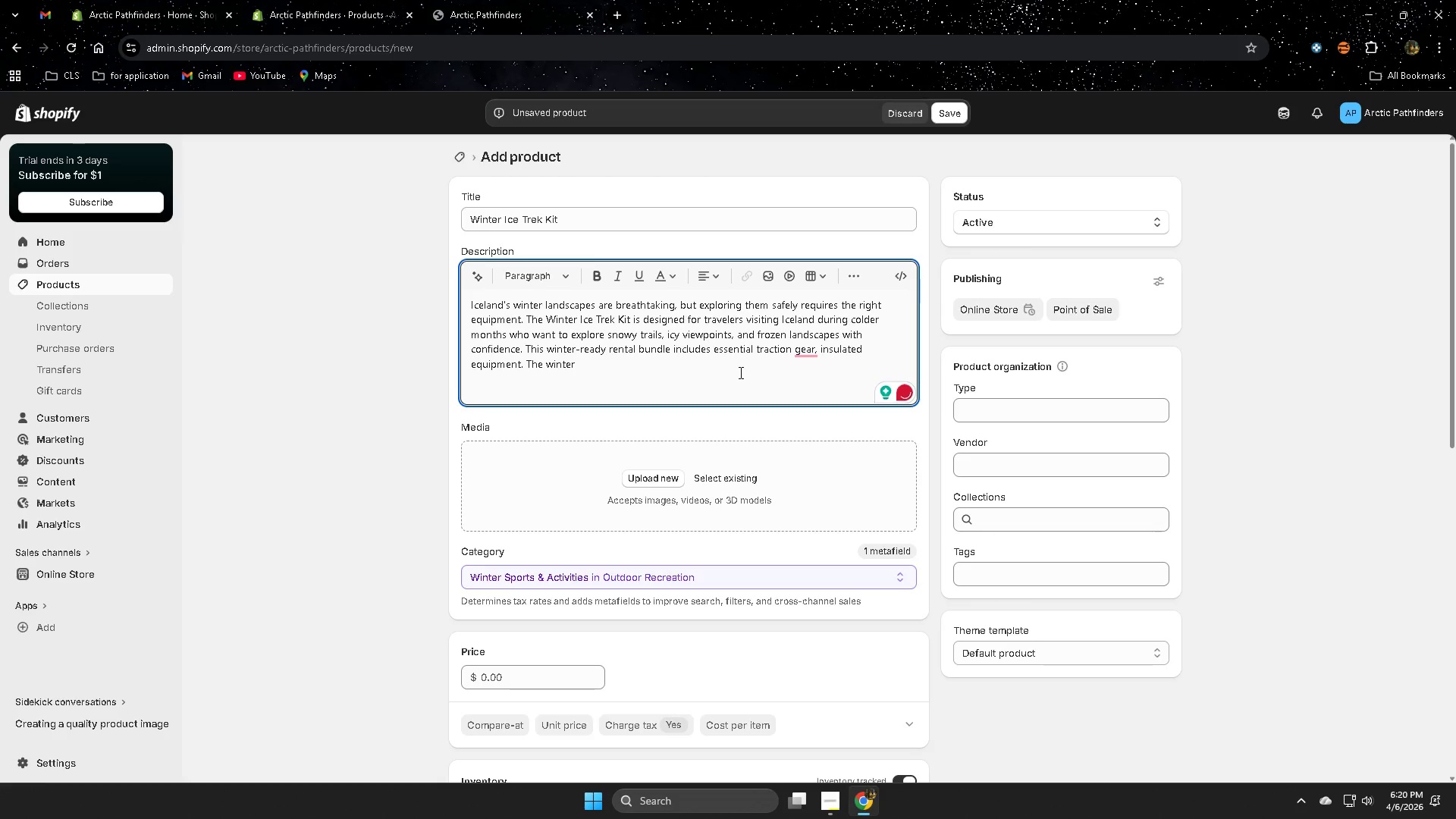 
wait(9.12)
 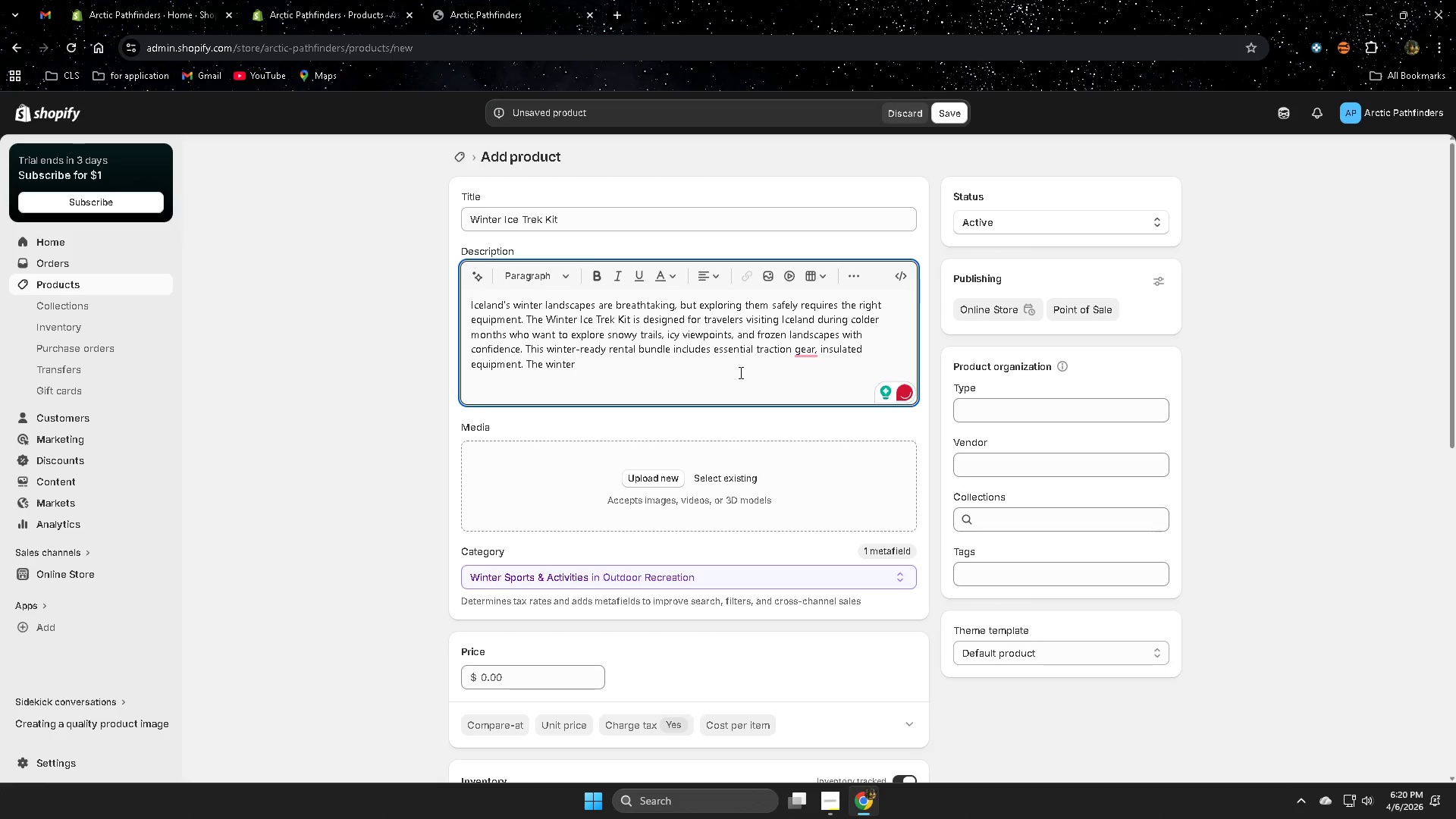 
left_click_drag(start_coordinate=[585, 365], to_coordinate=[521, 368])
 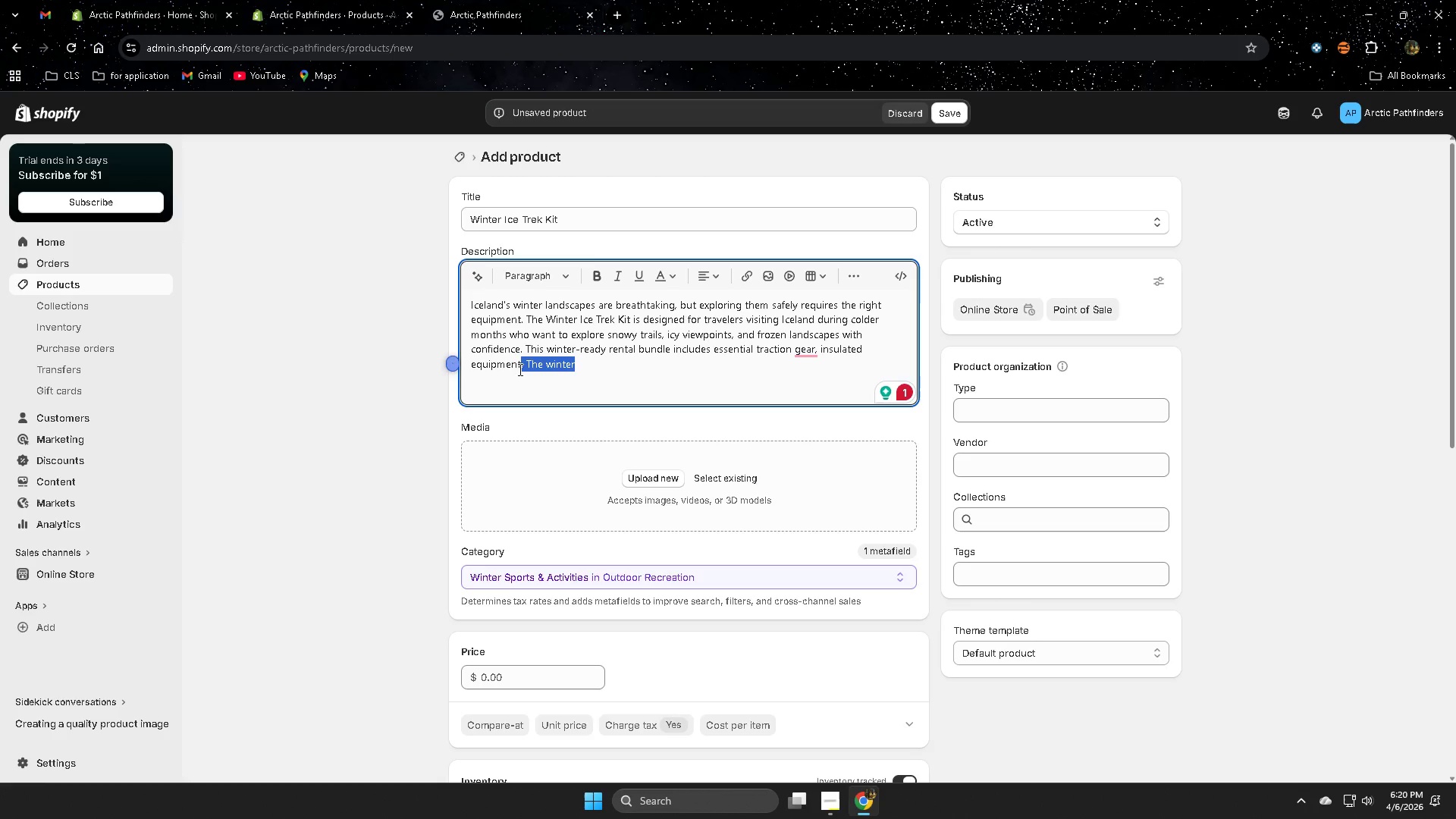 
type(, and protective acc)
 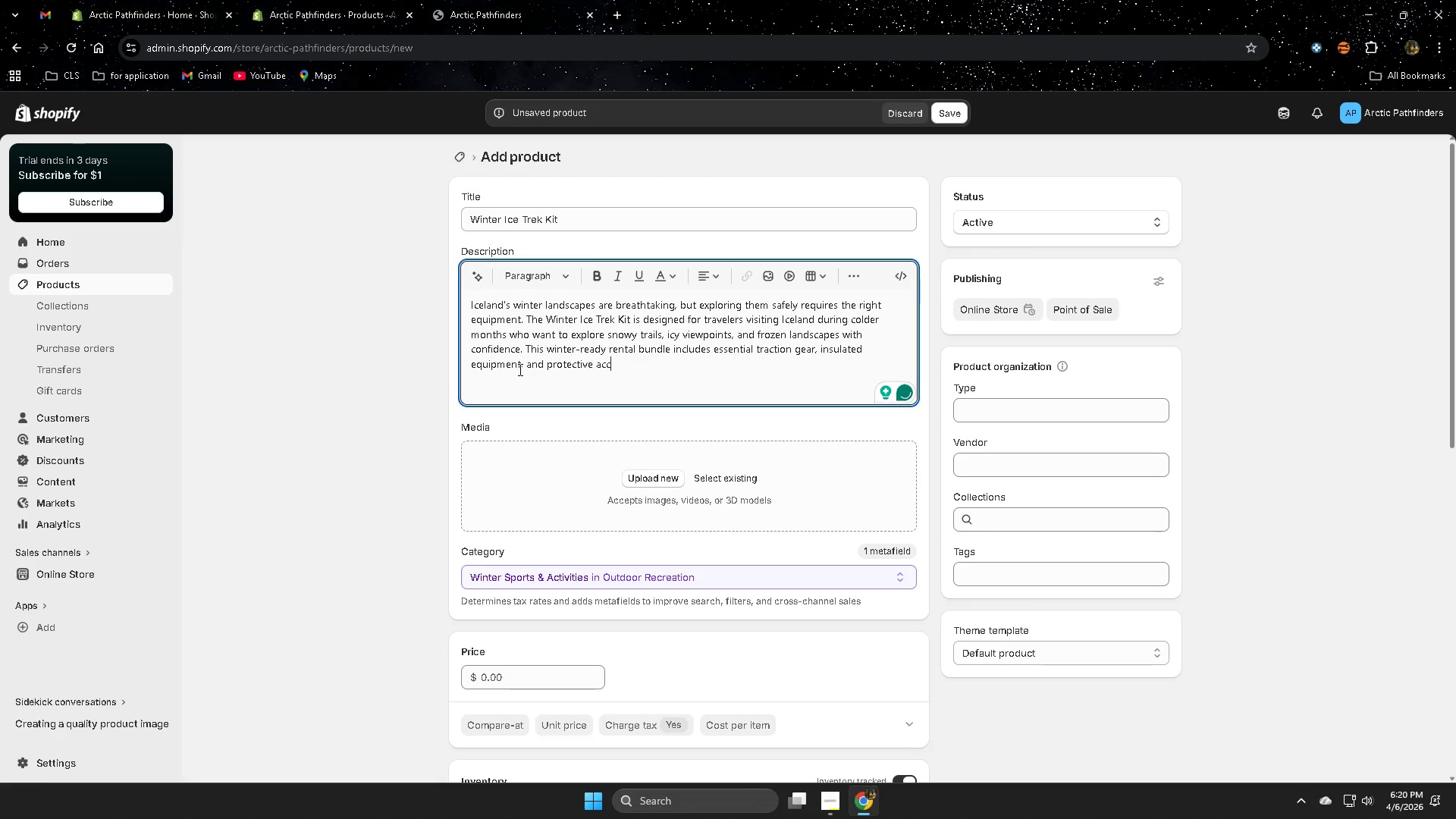 
type(essories built to perform)
 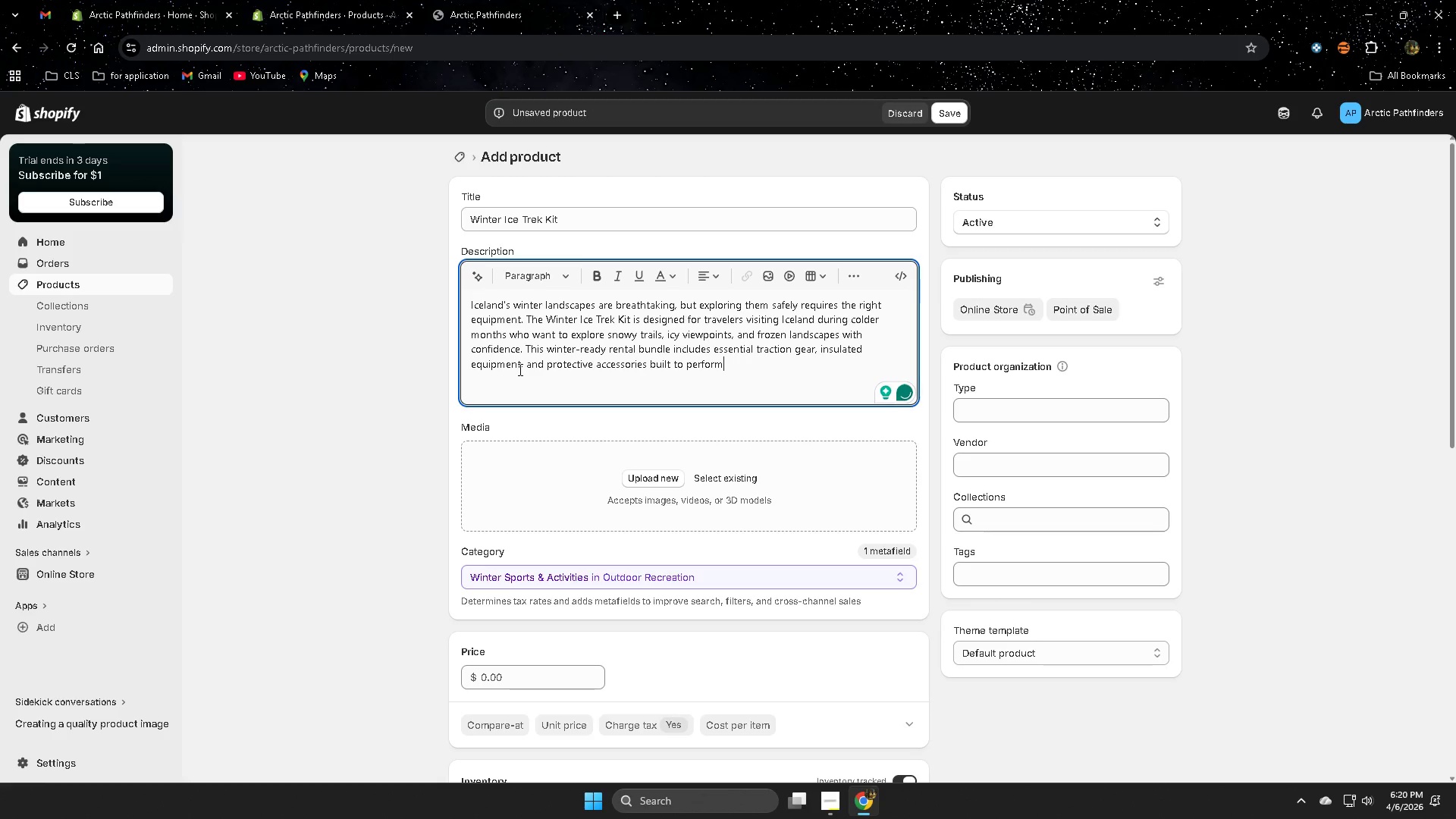 
type( in icy conditions)
 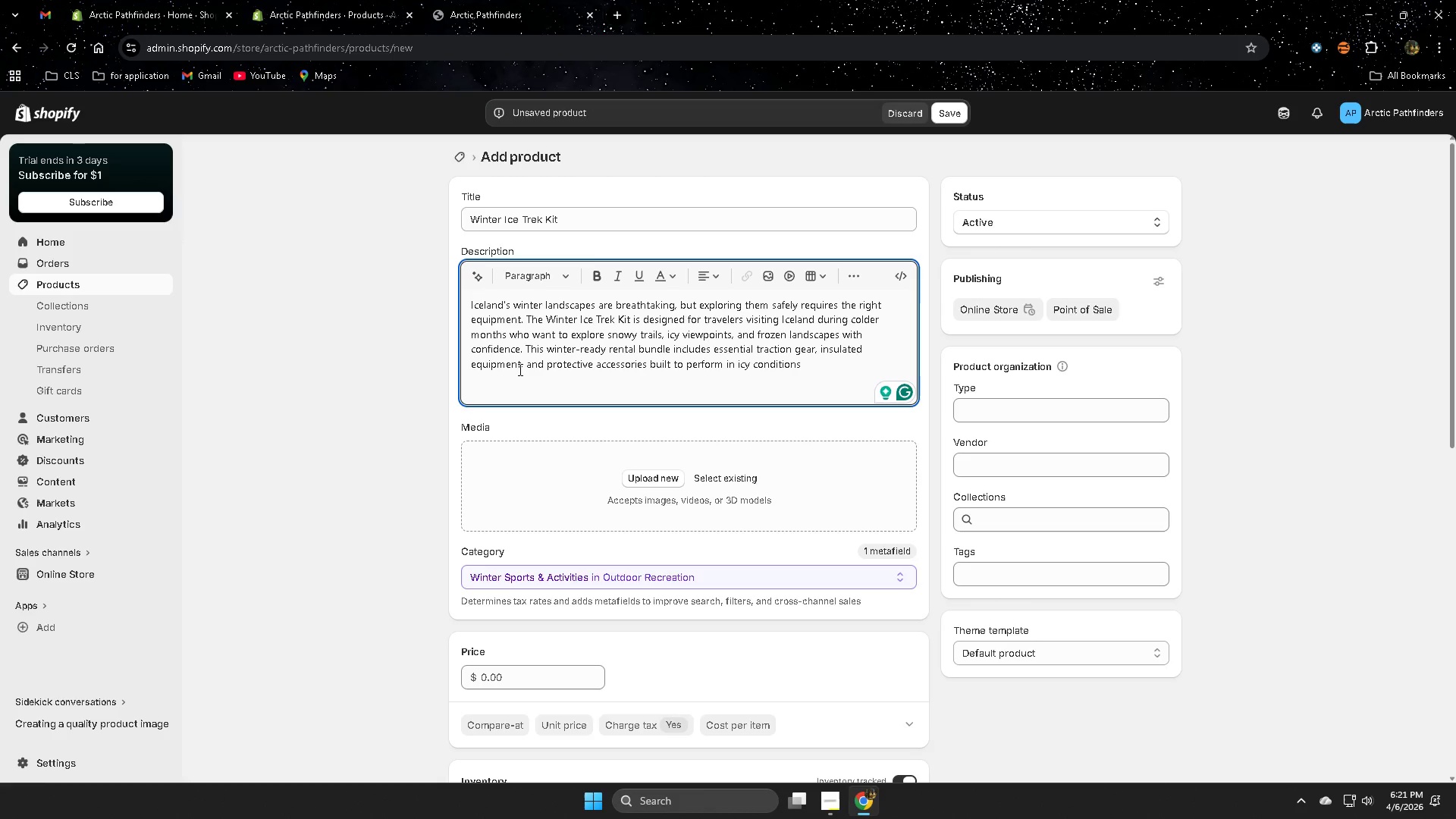 
wait(6.91)
 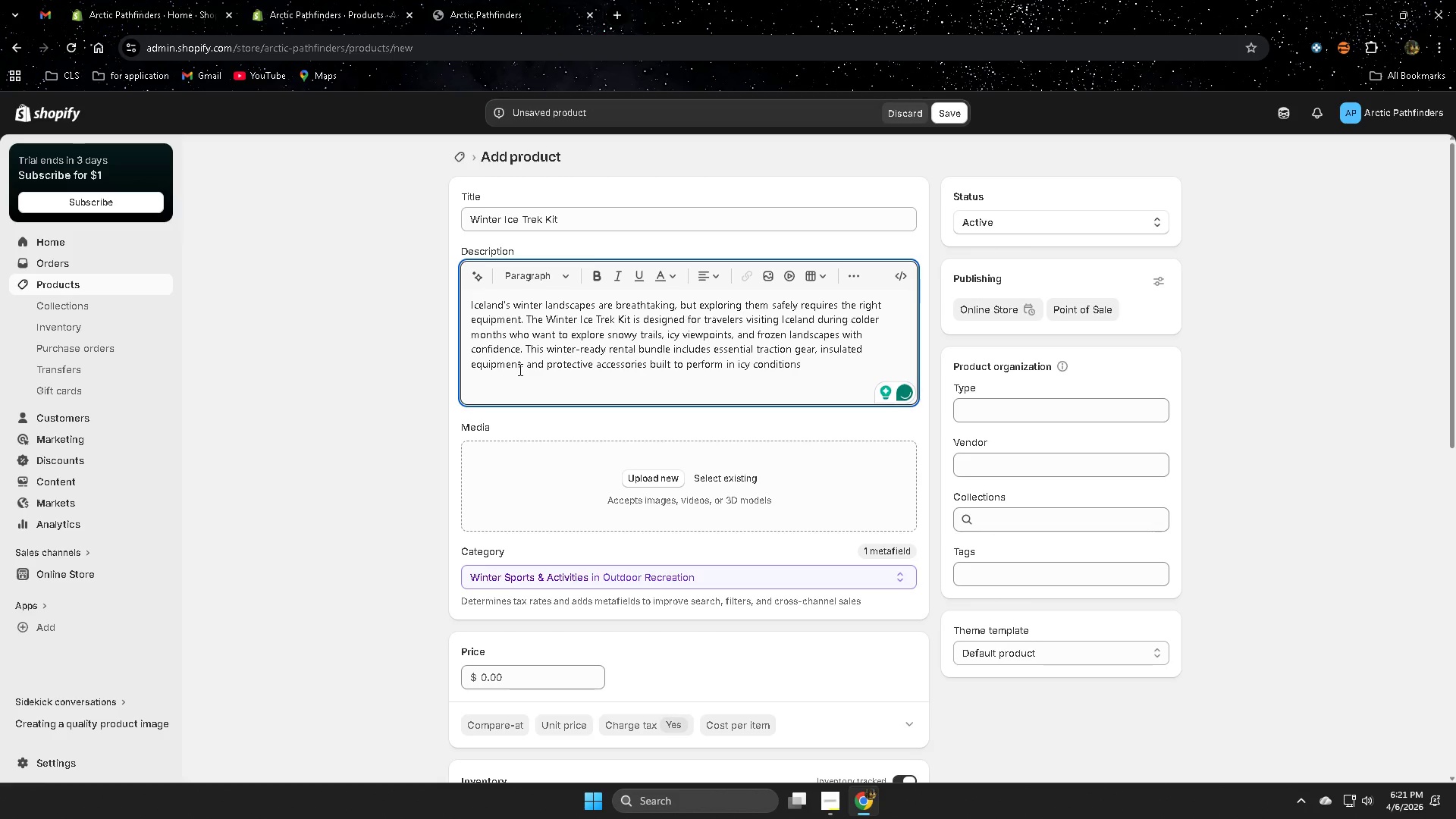 
type(. From walking acxr)
key(Backspace)
key(Backspace)
type(ross frozen paths)
 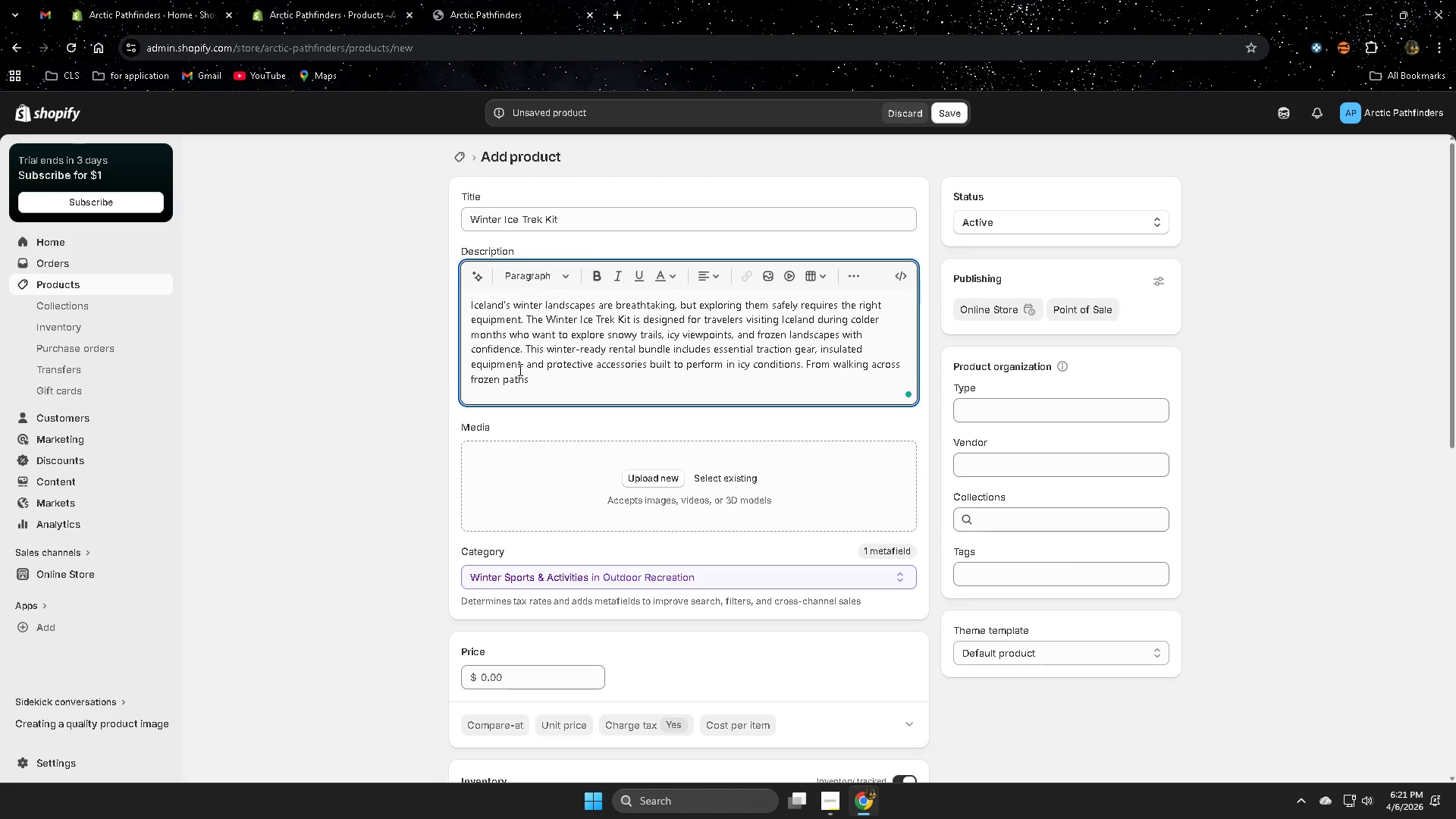 
wait(5.38)
 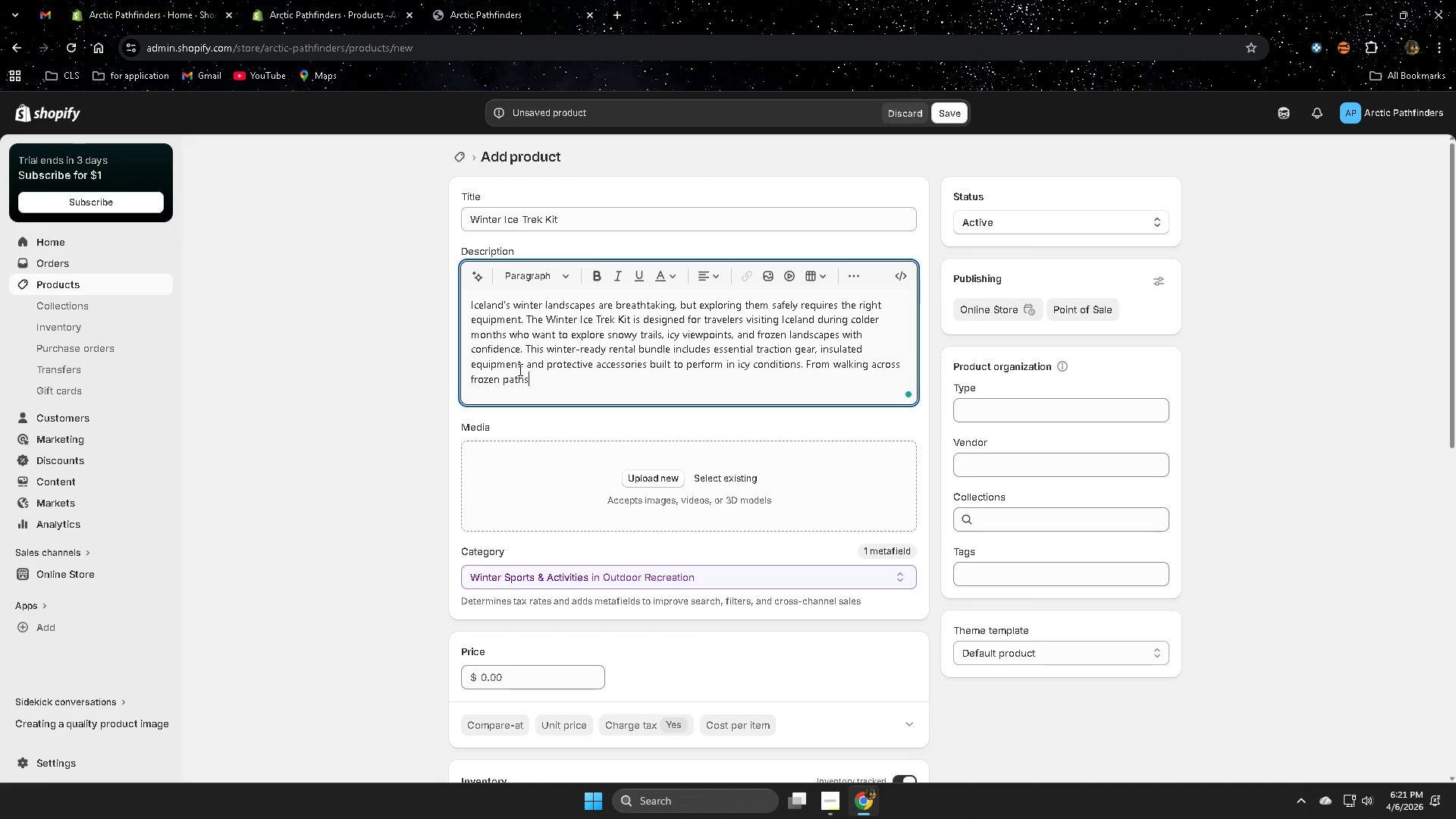 
type( to navigating snowy terrain)
 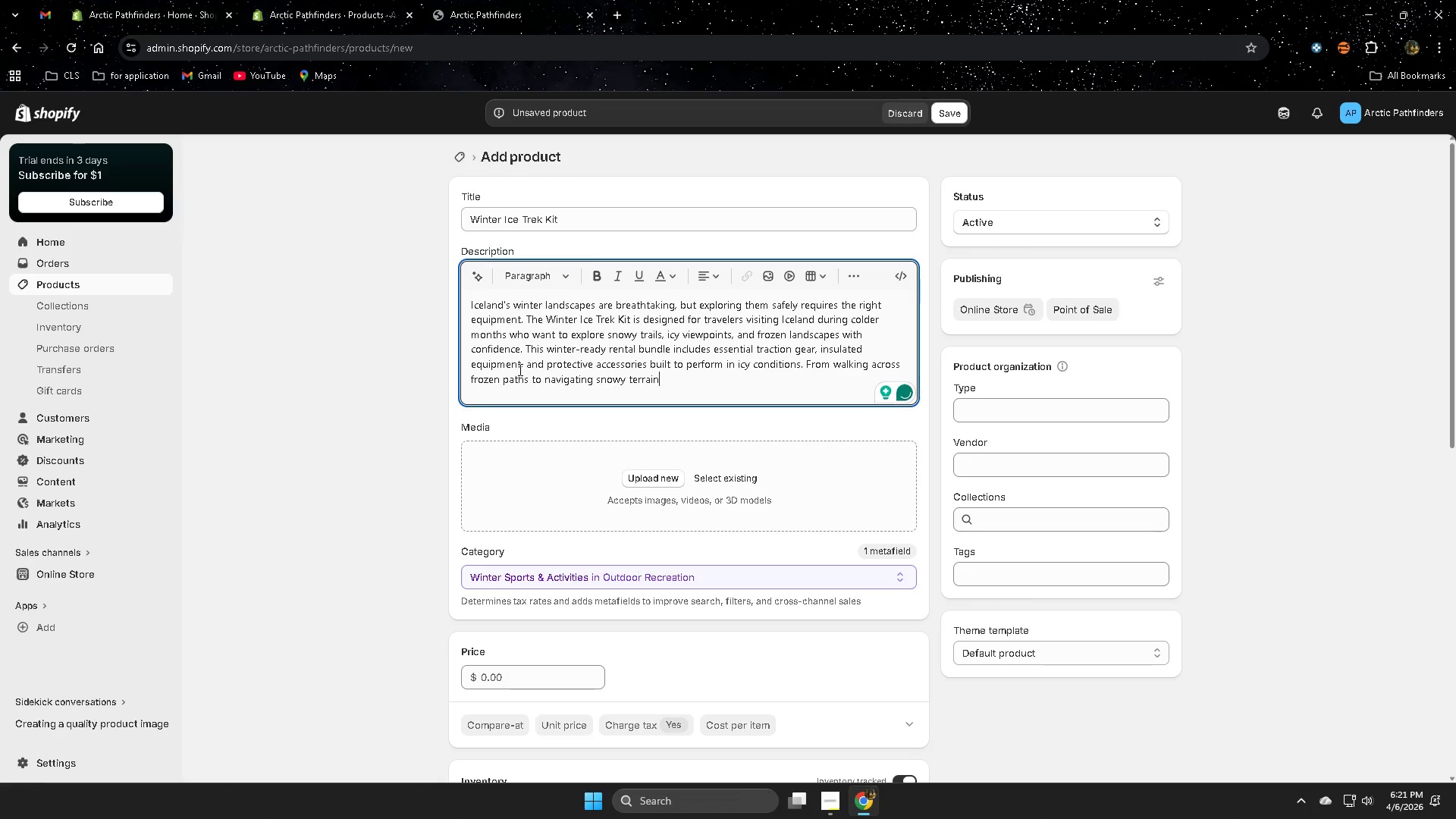 
type(, each item provides the stability and warmth needd)
key(Backspace)
type(ed for a )
 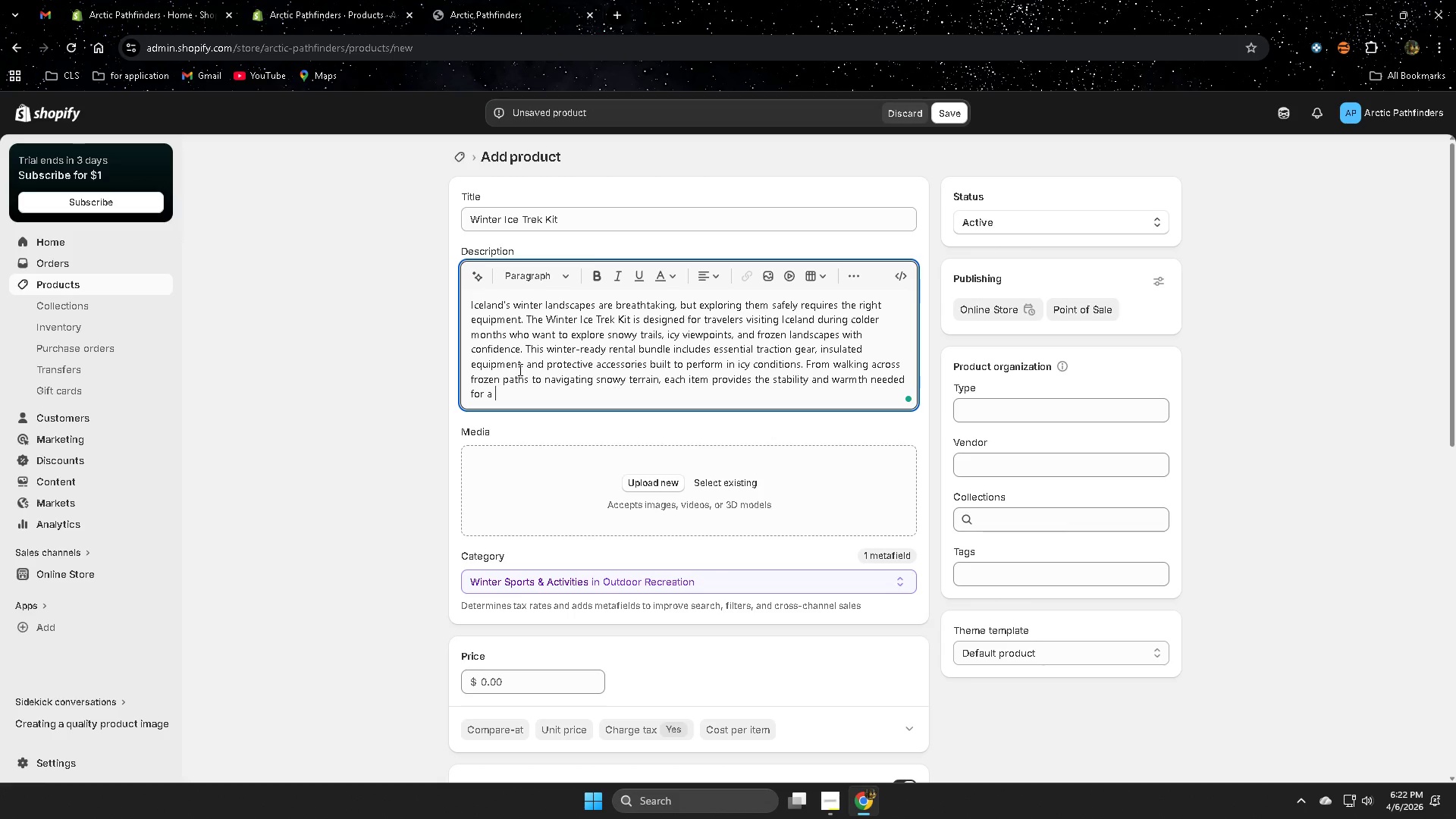 
wait(5.66)
 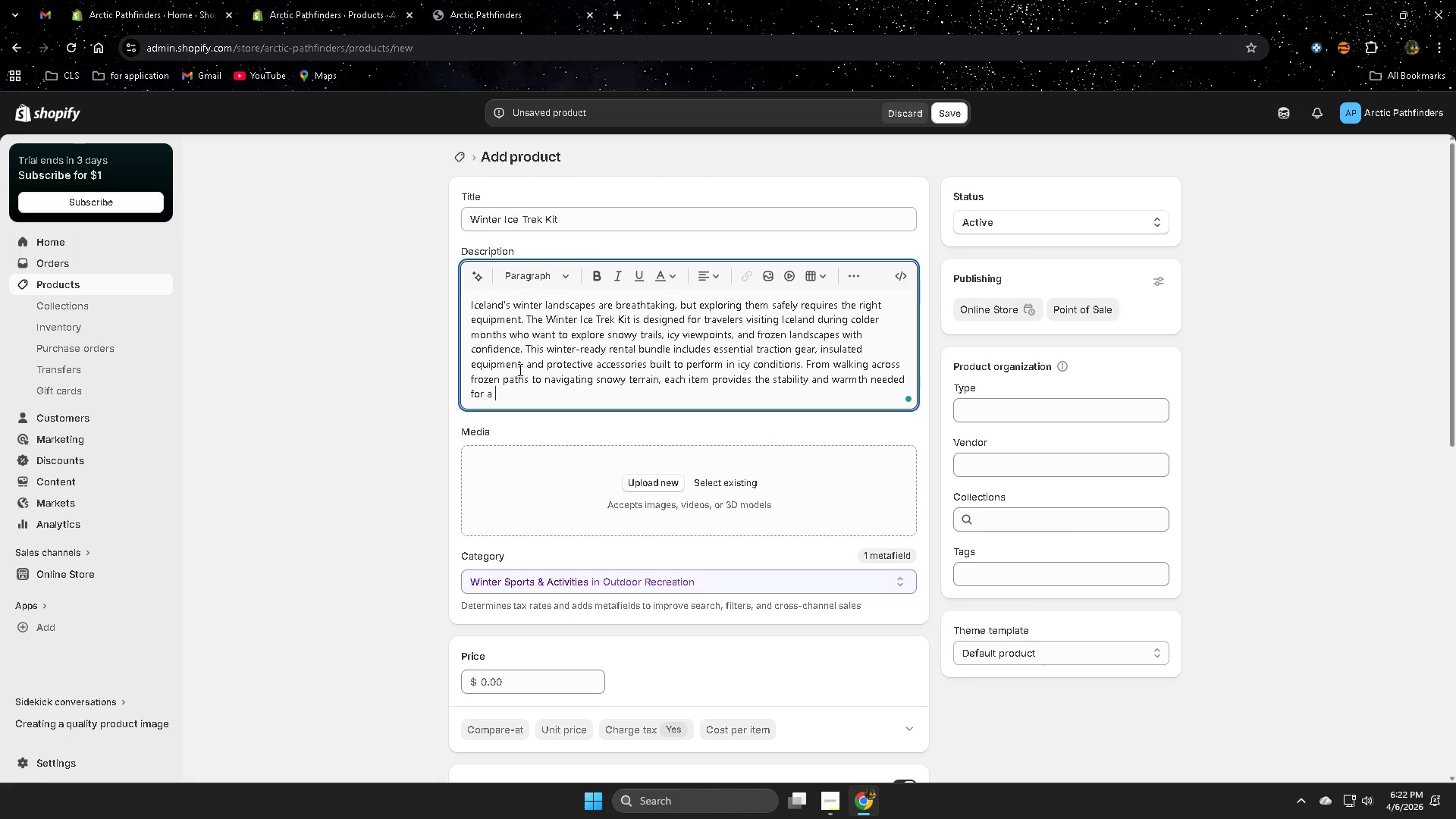 
type(comfortable winter adventure. )
 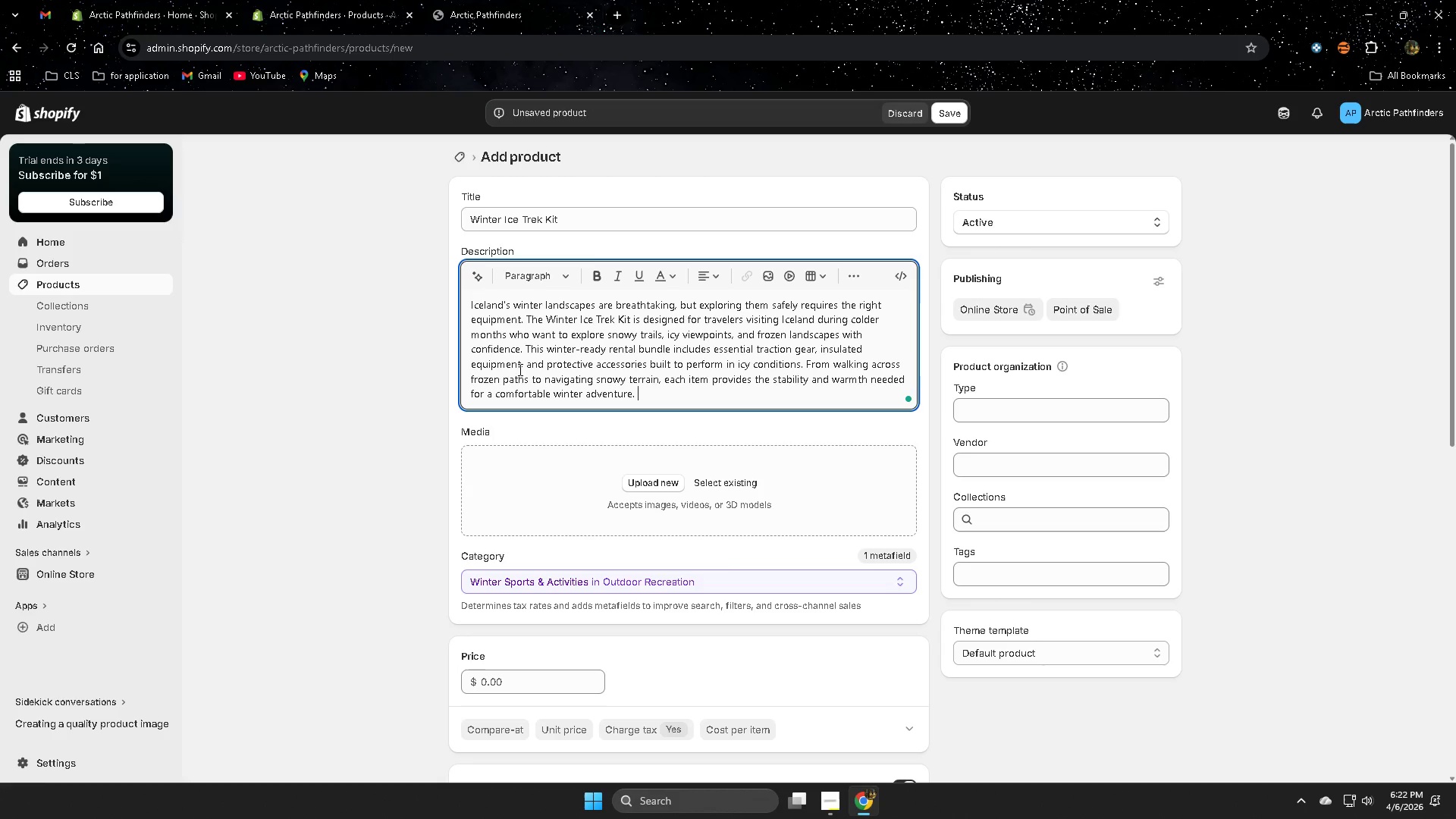 
type(Travelrs arriving from abroad)
 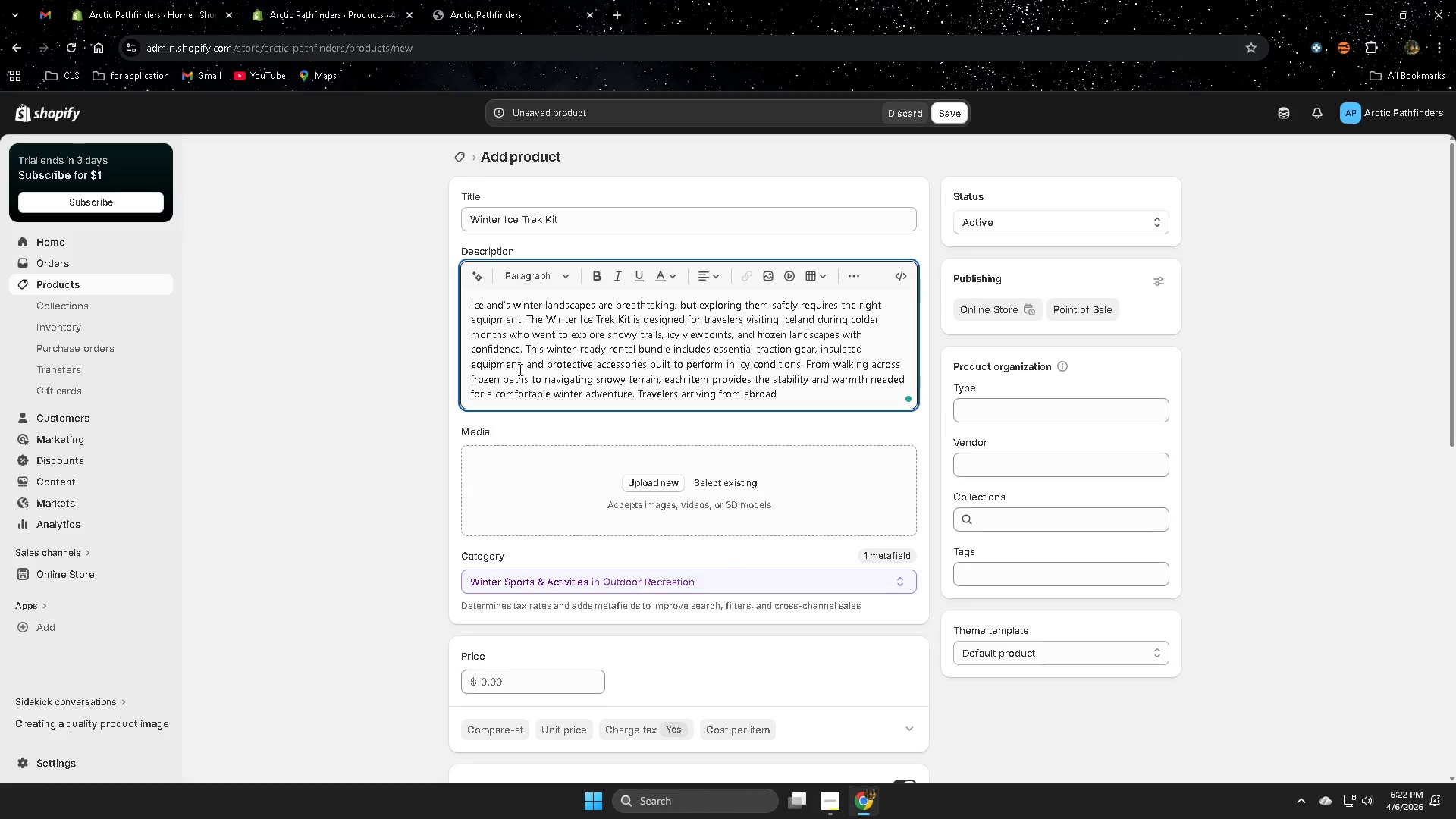 
type( ofet)
key(Backspace)
key(Backspace)
type(ten finf)
key(Backspace)
type(d it difficult )
 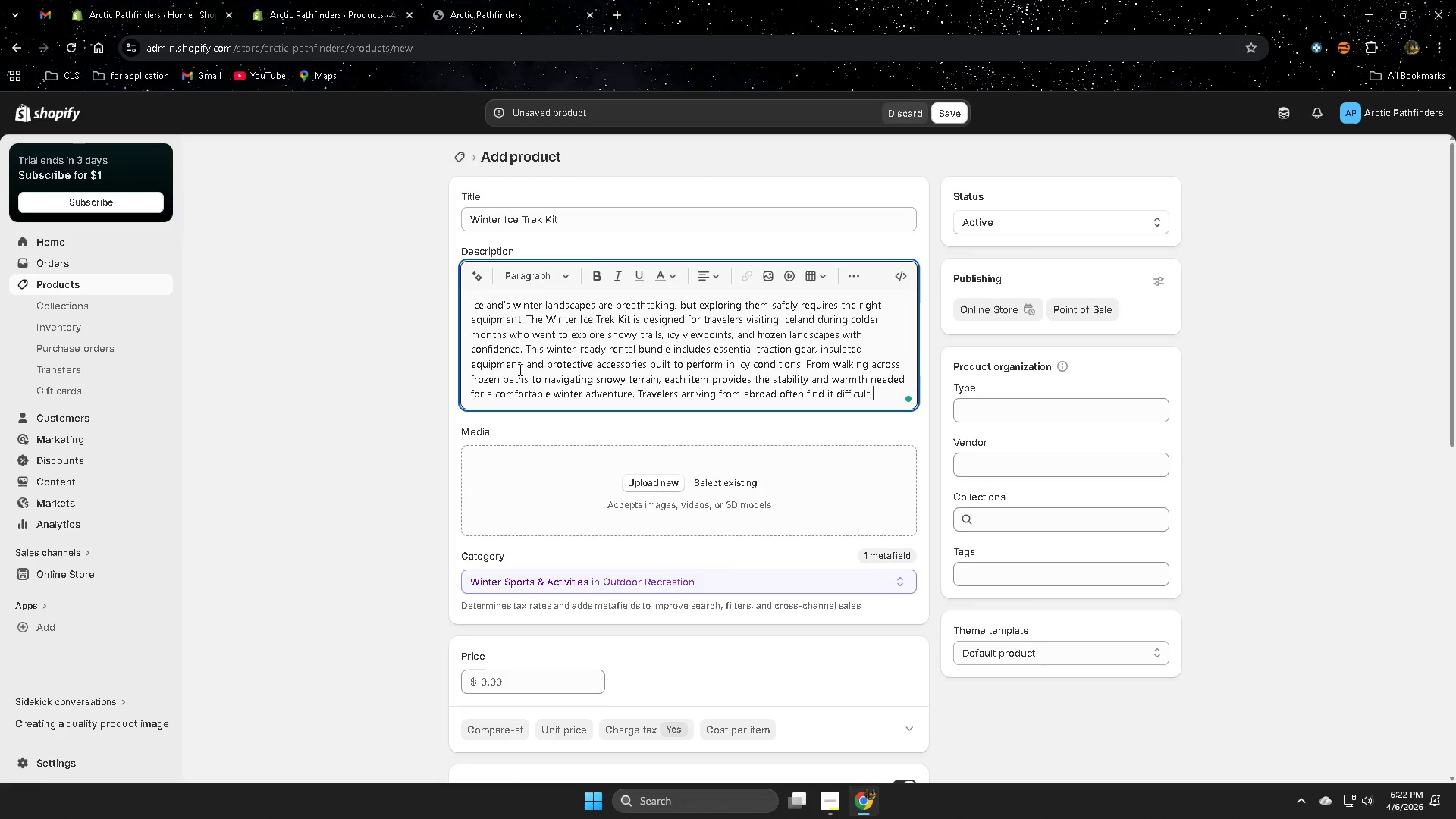 
wait(11.31)
 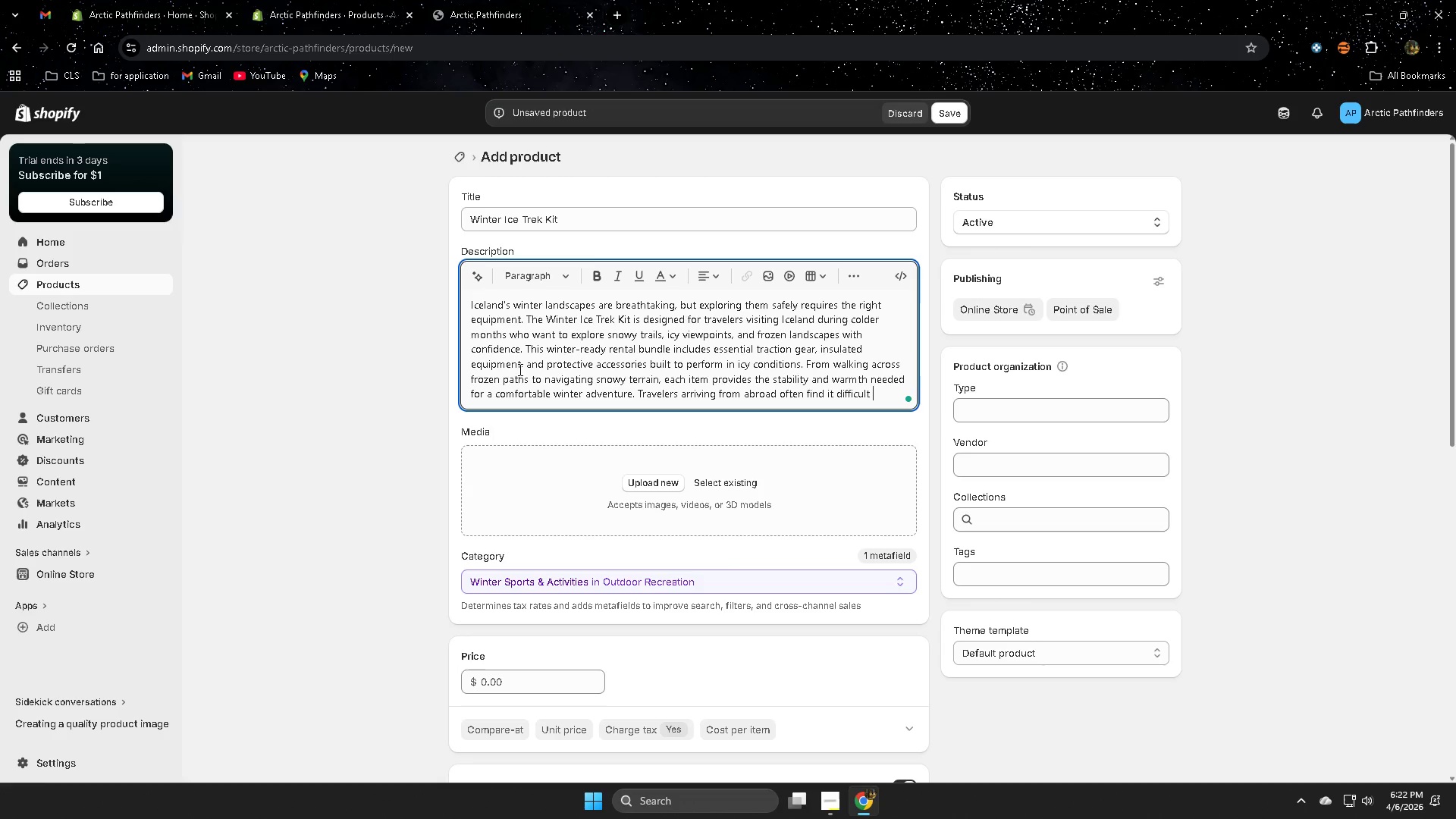 
type(to pack bulky winter gear)
 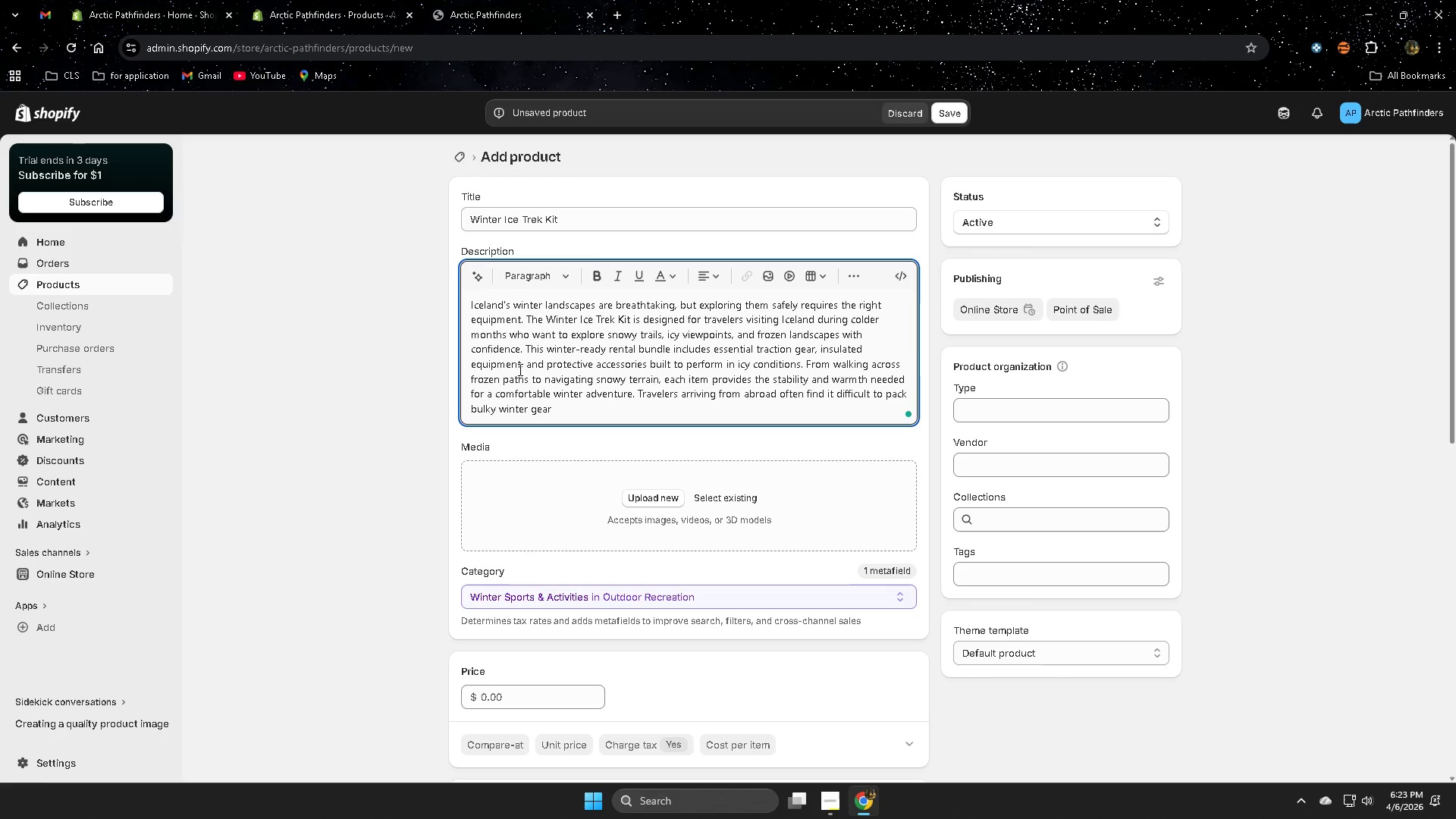 
type(. With Arctic Pathfindrs)
 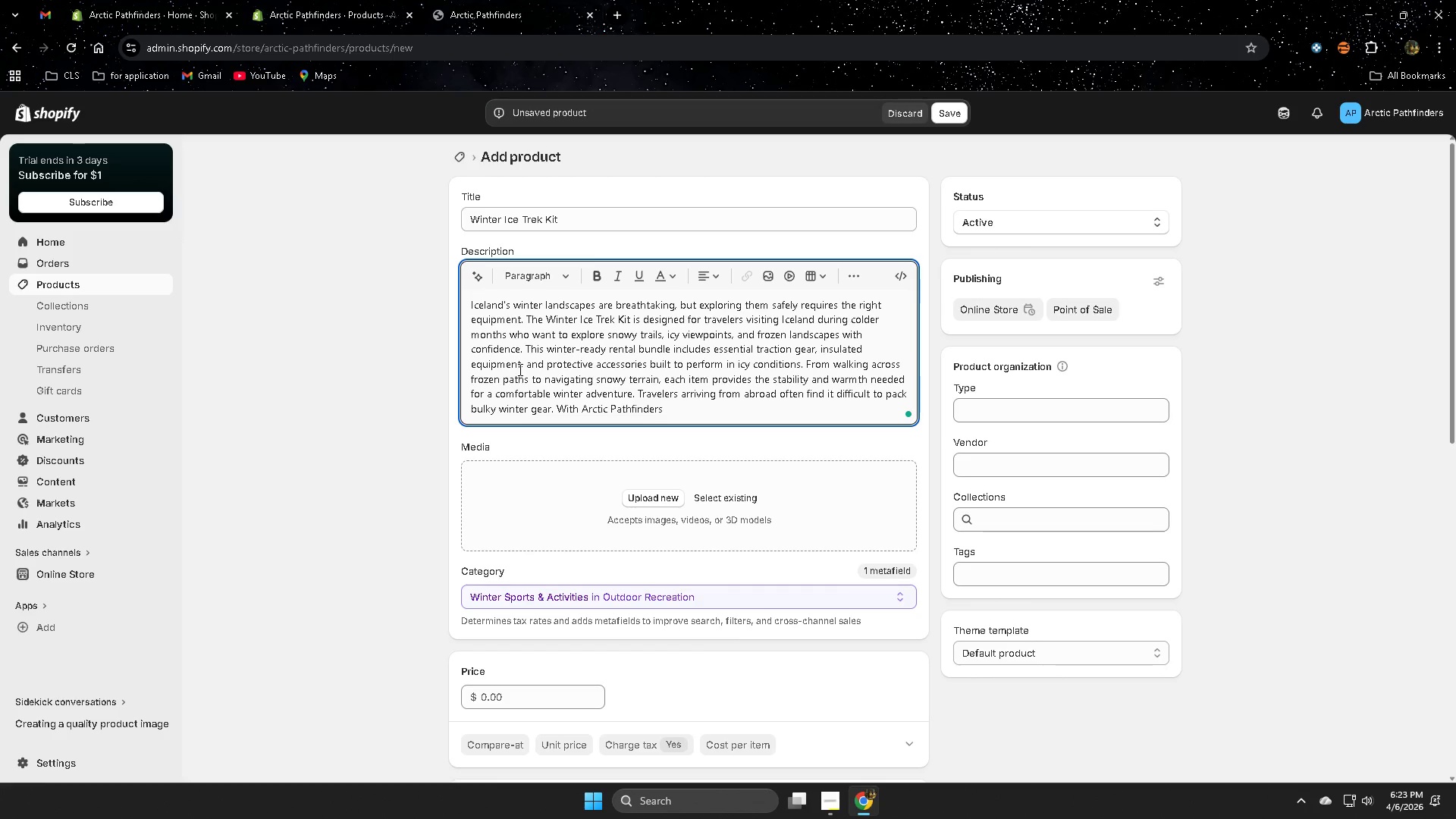 
 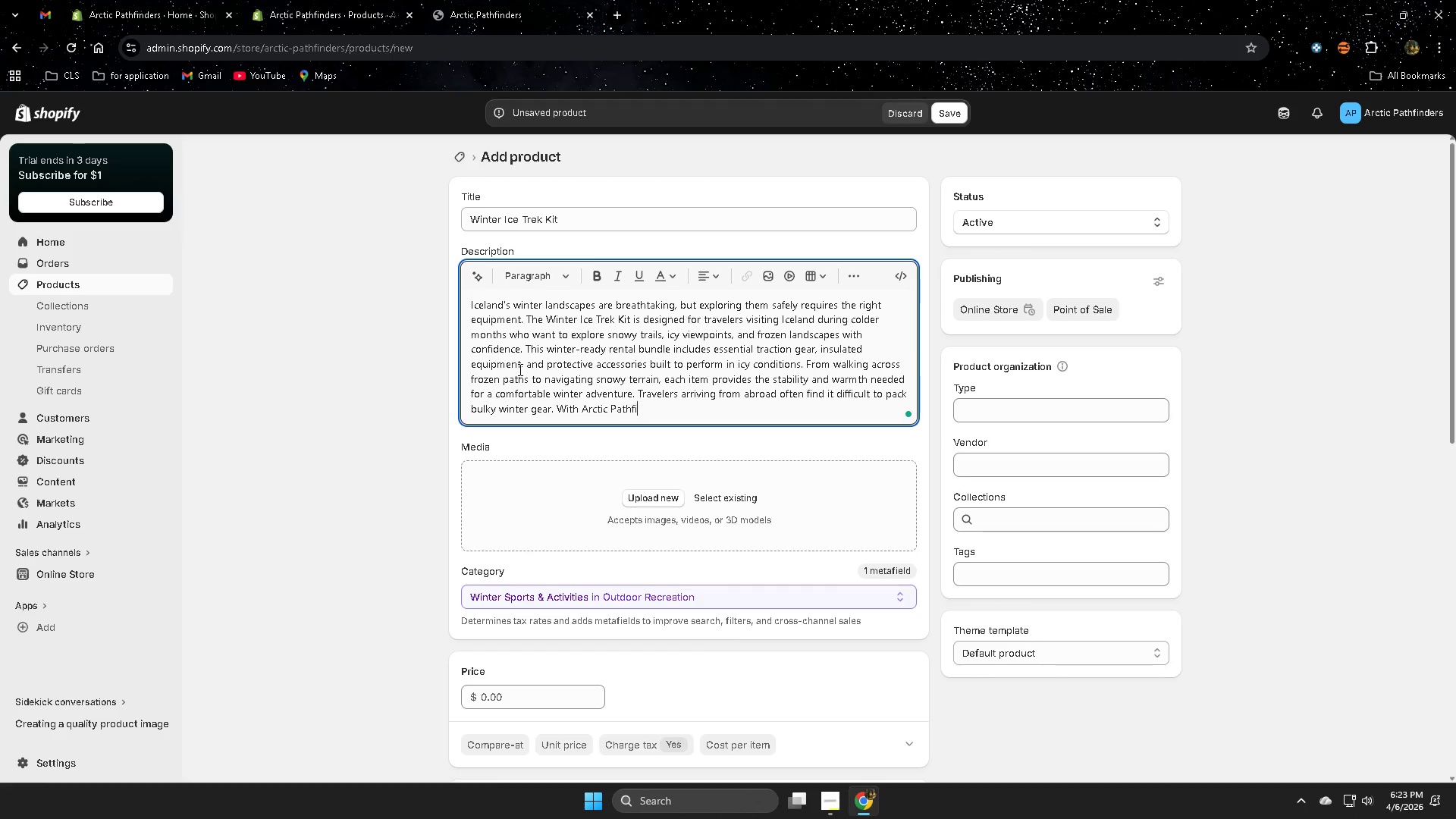 
hold_key(key=E, duration=0.38)
 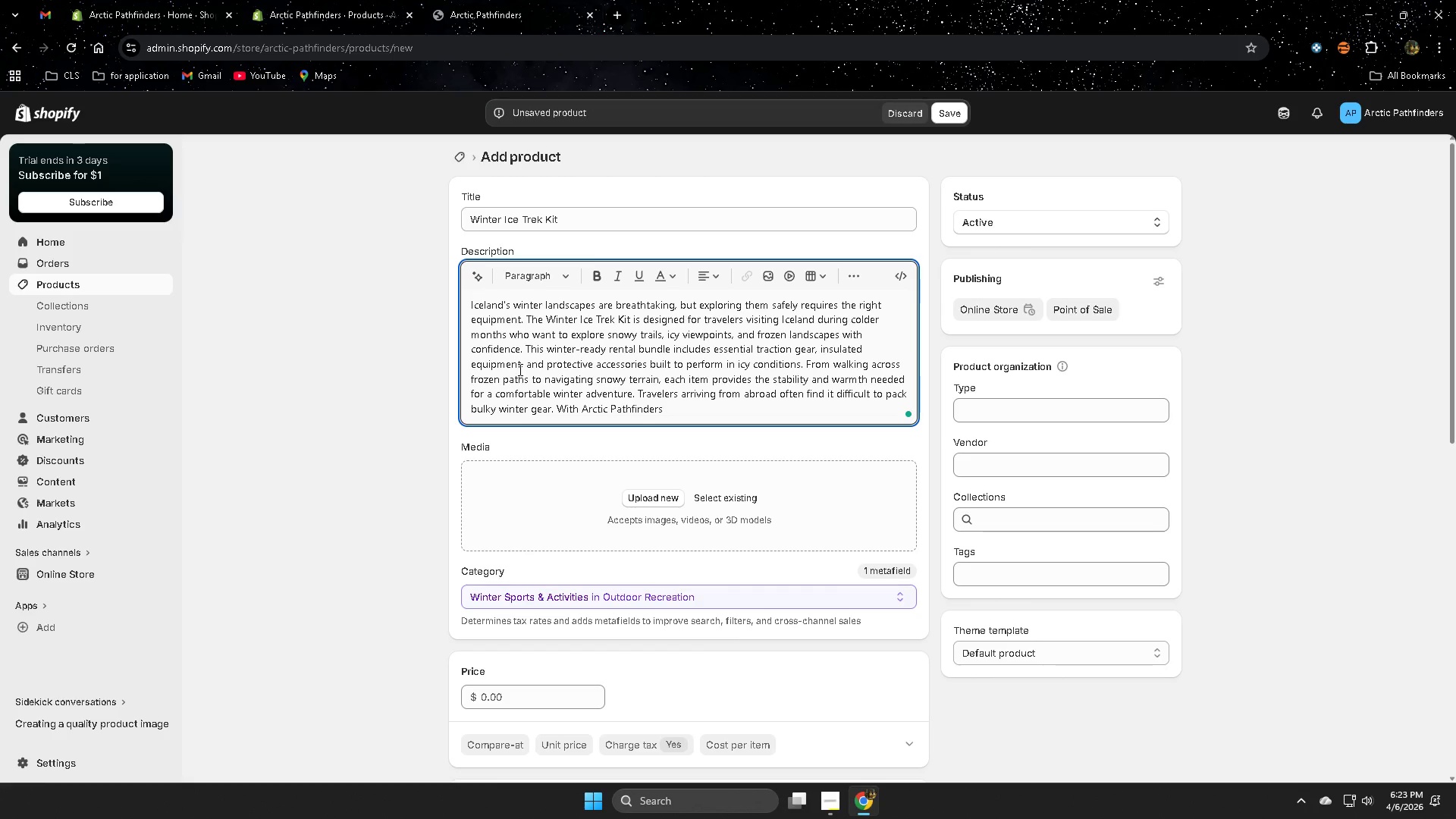 
wait(5.09)
 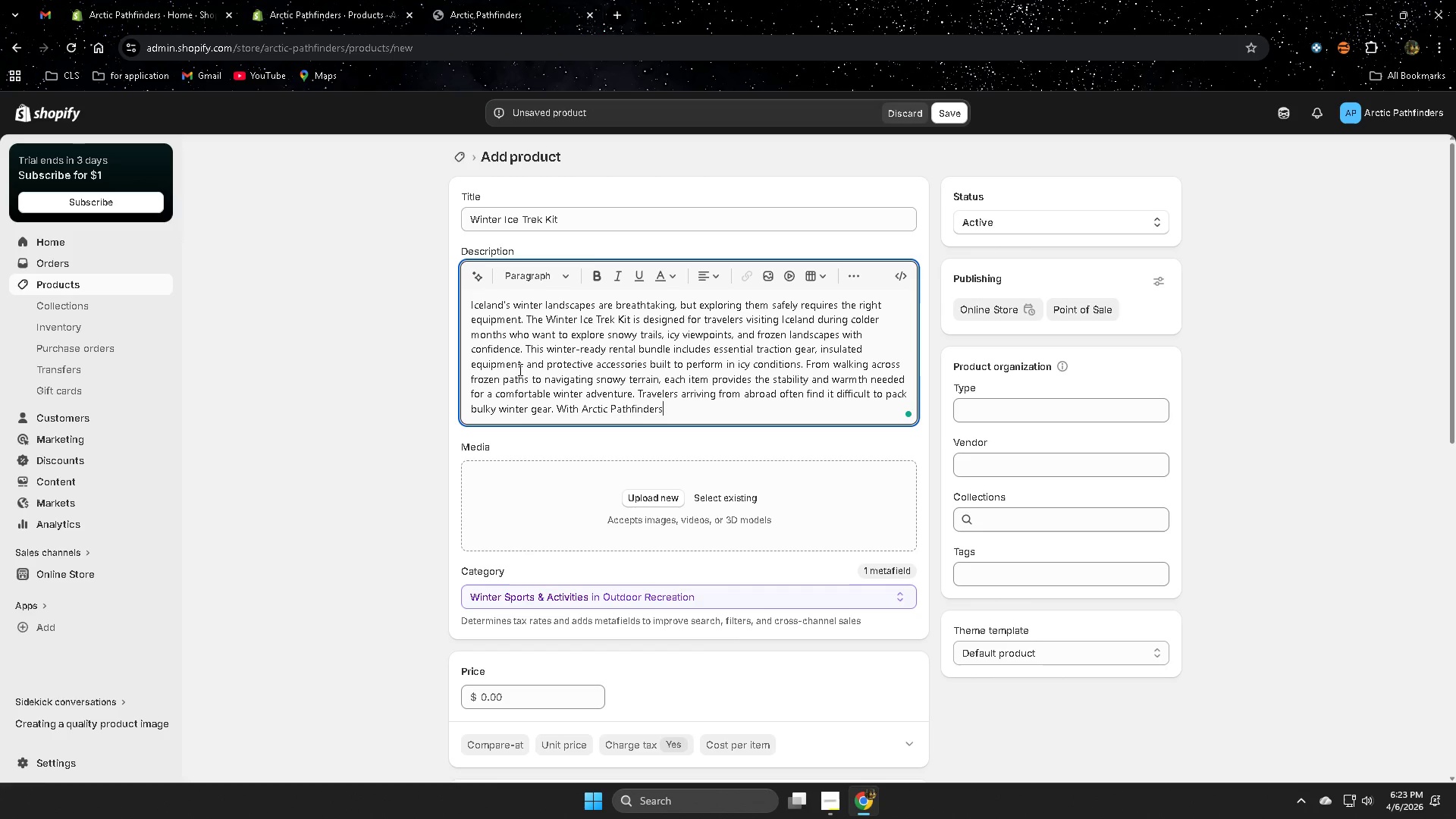 
type(, you can conveniently rent )
 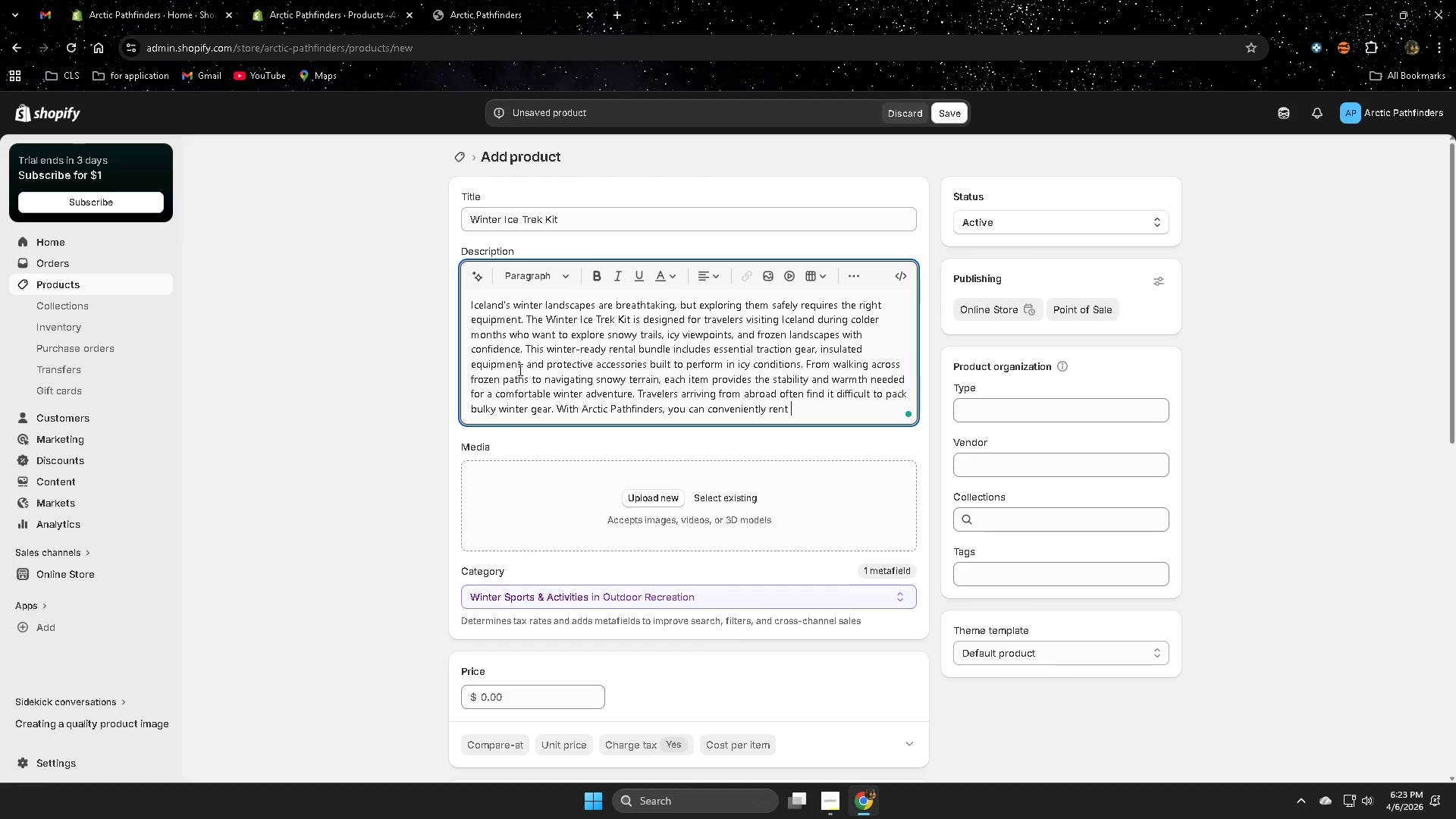 
wait(8.33)
 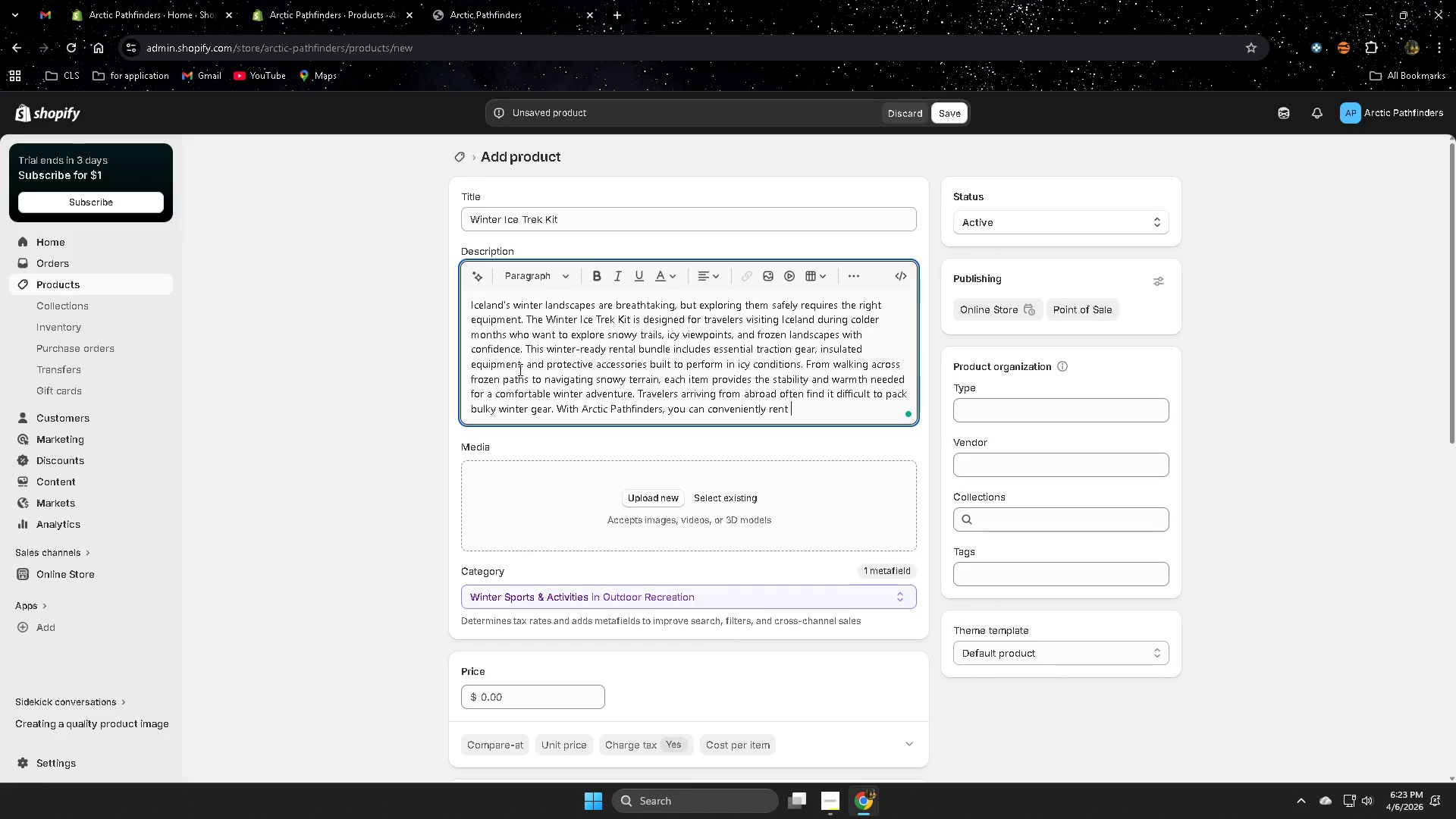 
type(professional-grade winter trekking ee)
key(Backspace)
type(quipment )
 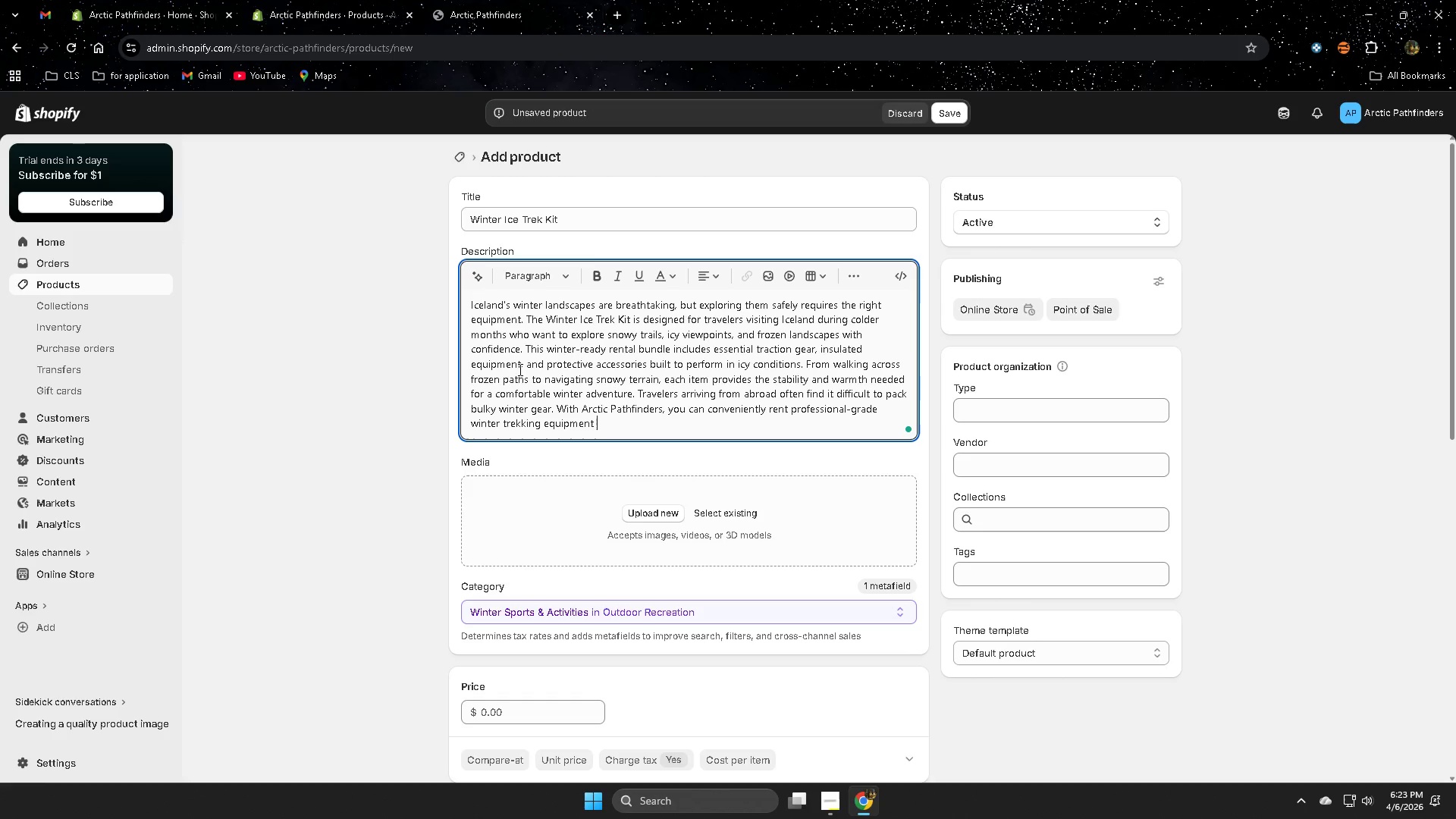 
type(designed a)
key(Backspace)
type(specifically  for )
key(Backspace)
key(Backspace)
key(Backspace)
key(Backspace)
key(Backspace)
type(for Iceland's  harsh winter climate. )
 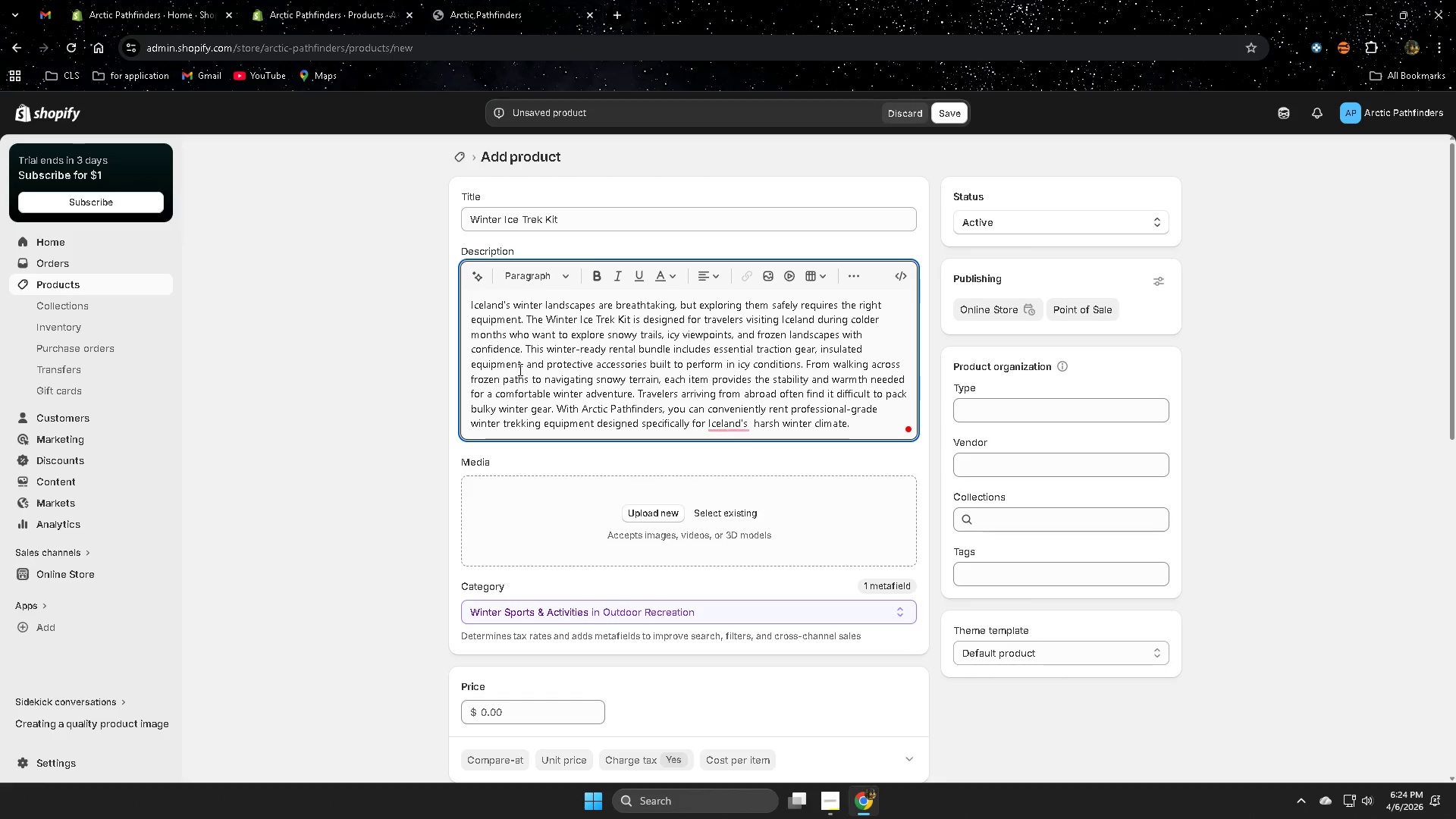 
type(Wheter)
key(Backspace)
key(Backspace)
type(her)
 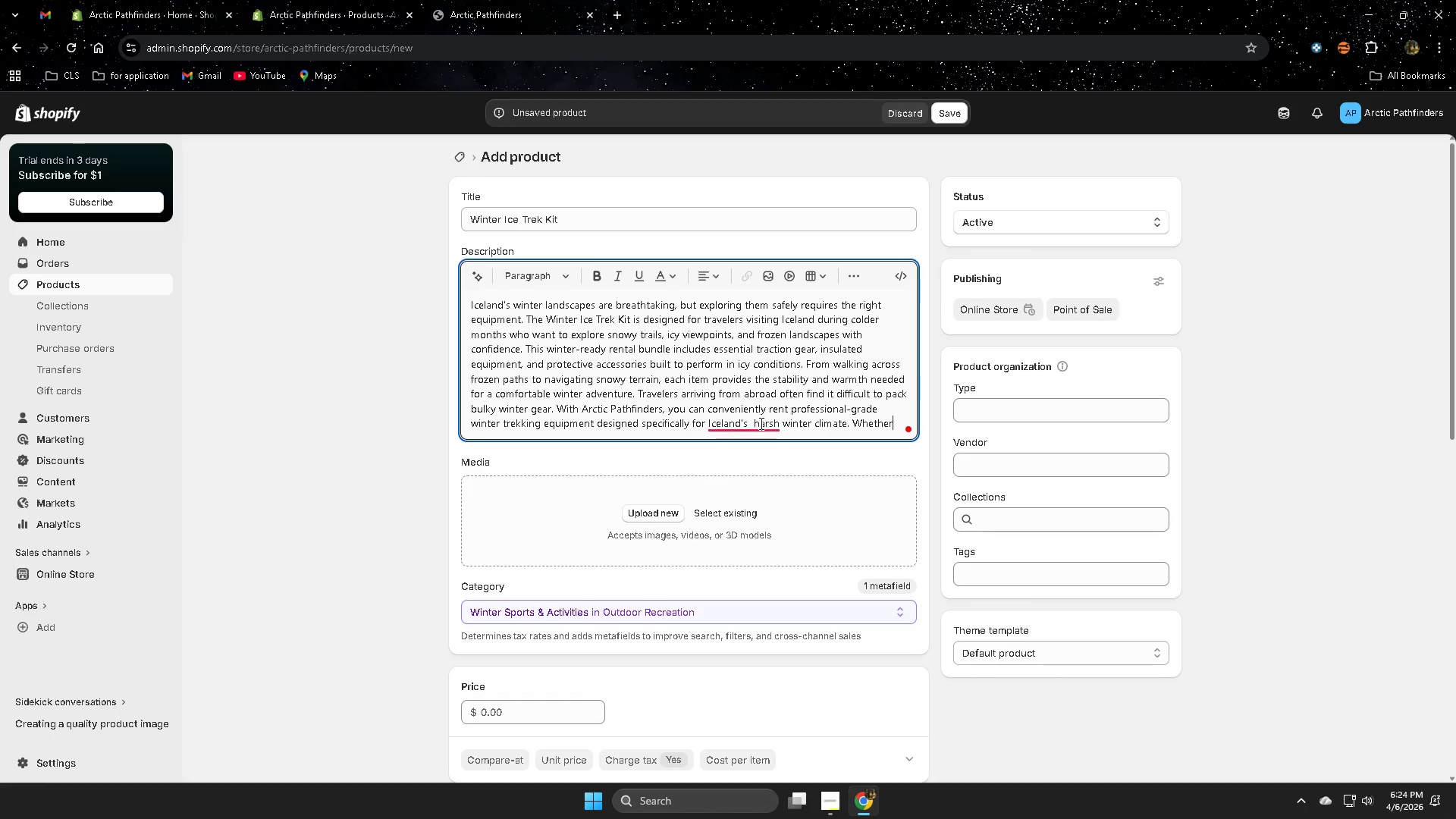 
left_click([754, 423])
 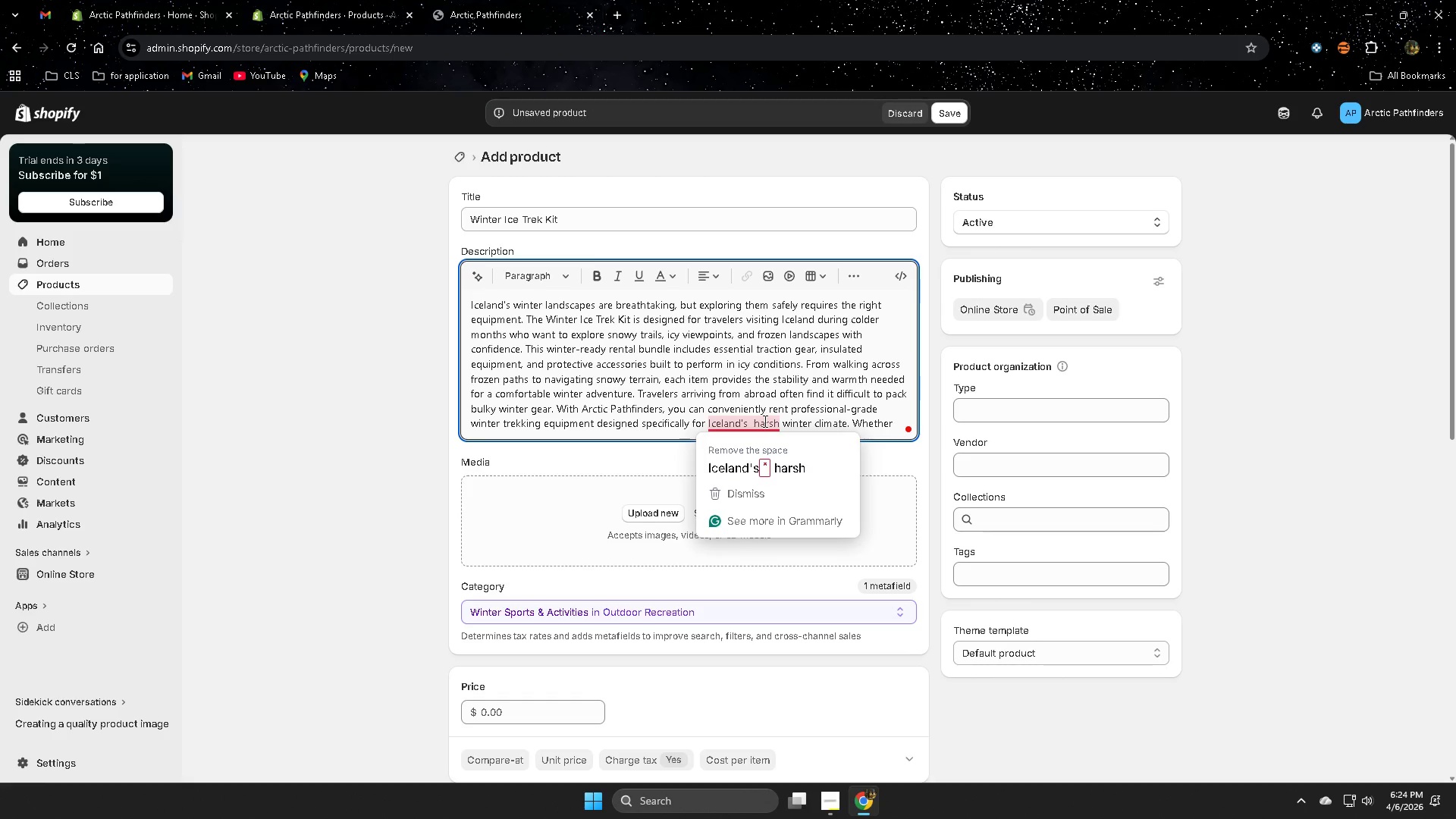 
key(Backspace)
 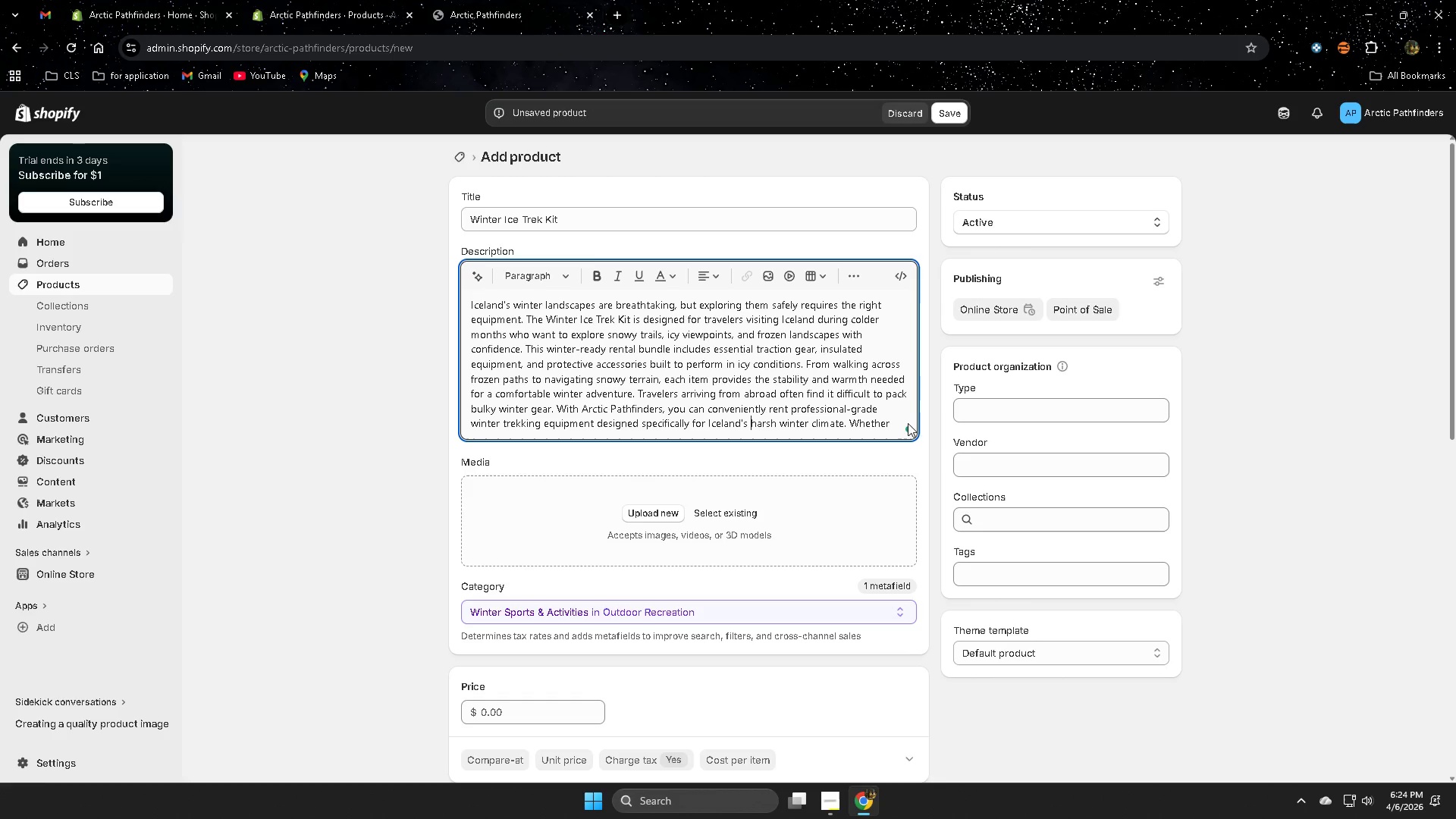 
left_click([892, 423])
 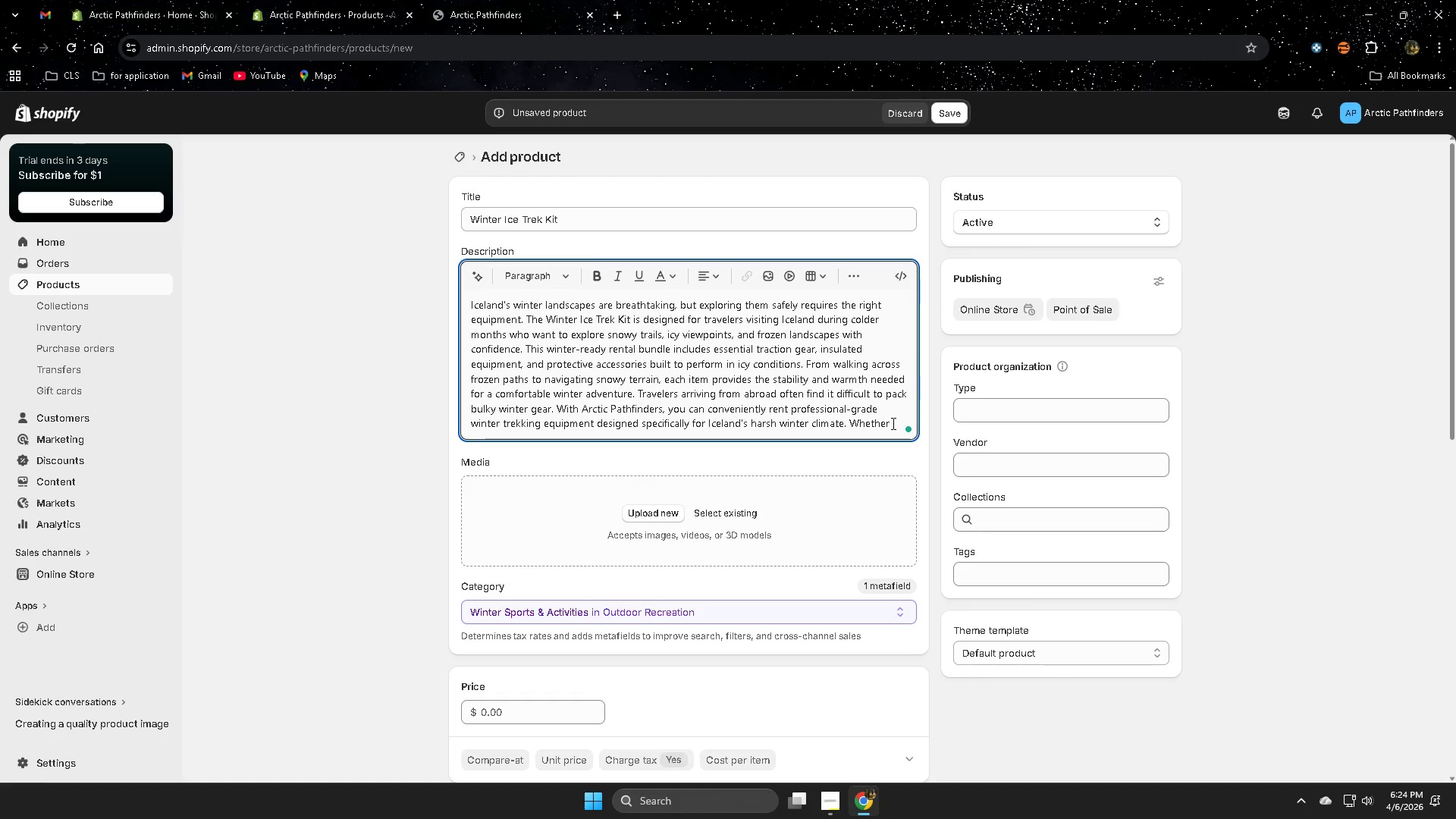 
type( your)
 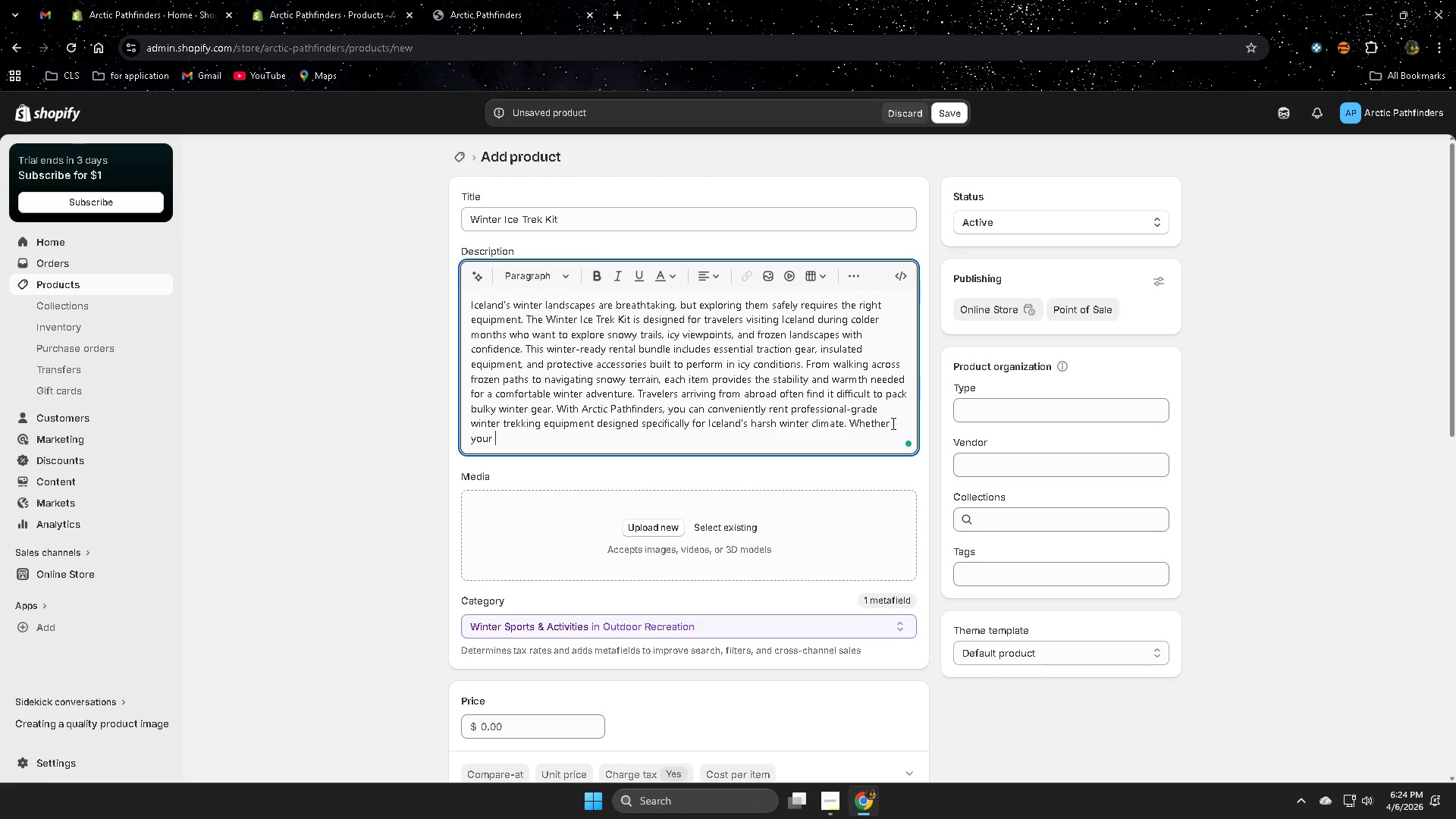 
type( chasing )
 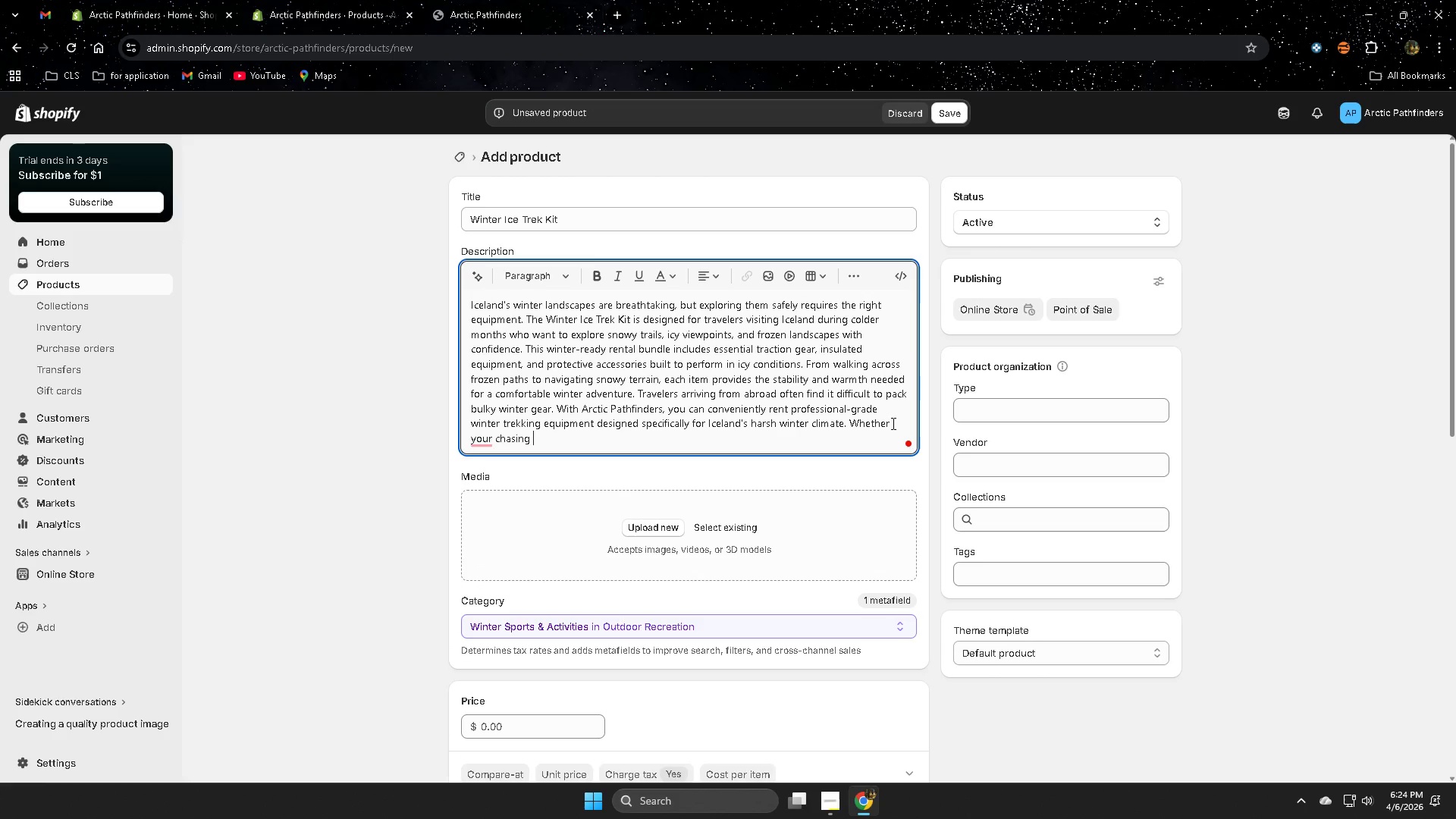 
wait(7.23)
 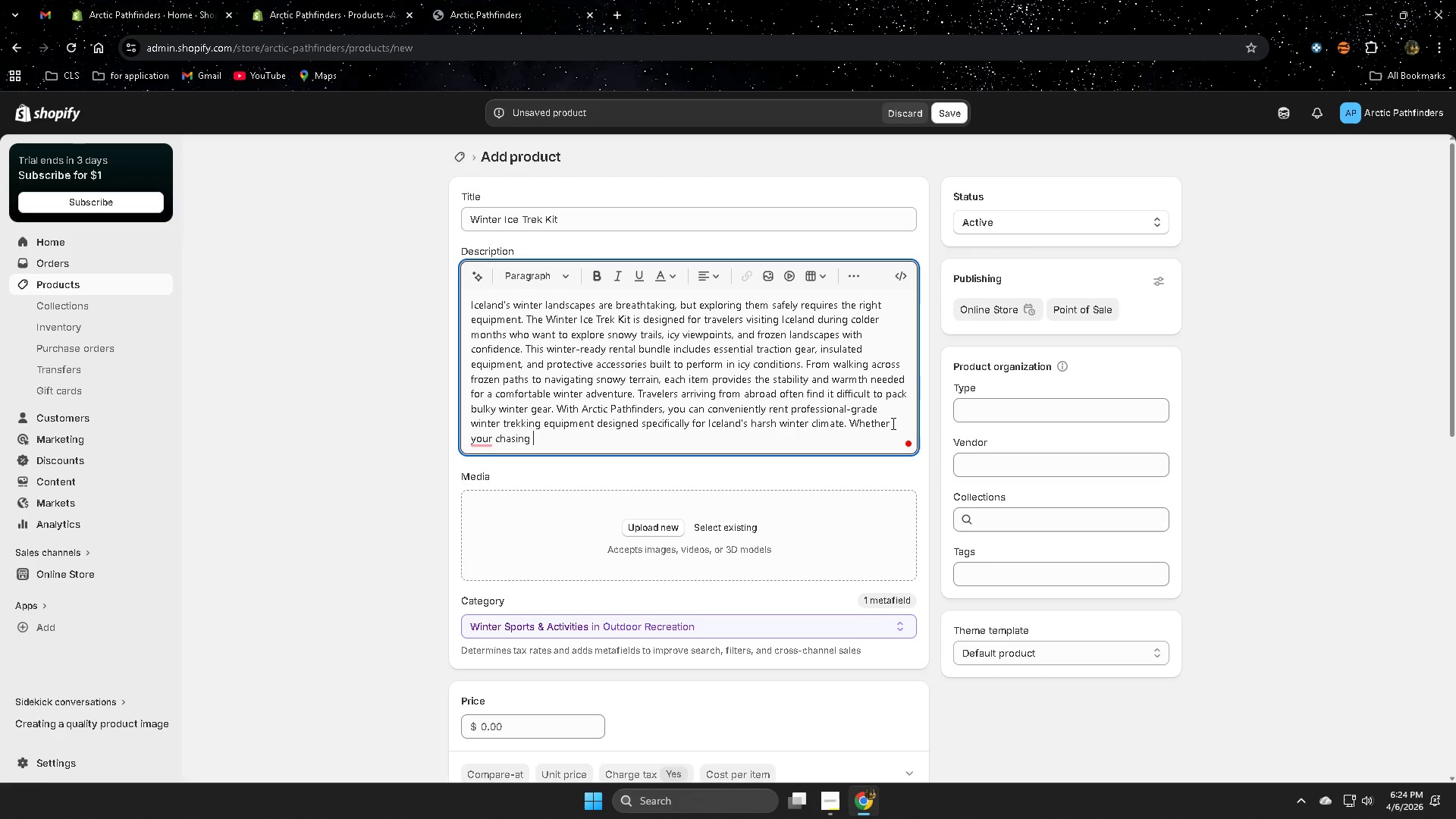 
key(ArrowLeft)
 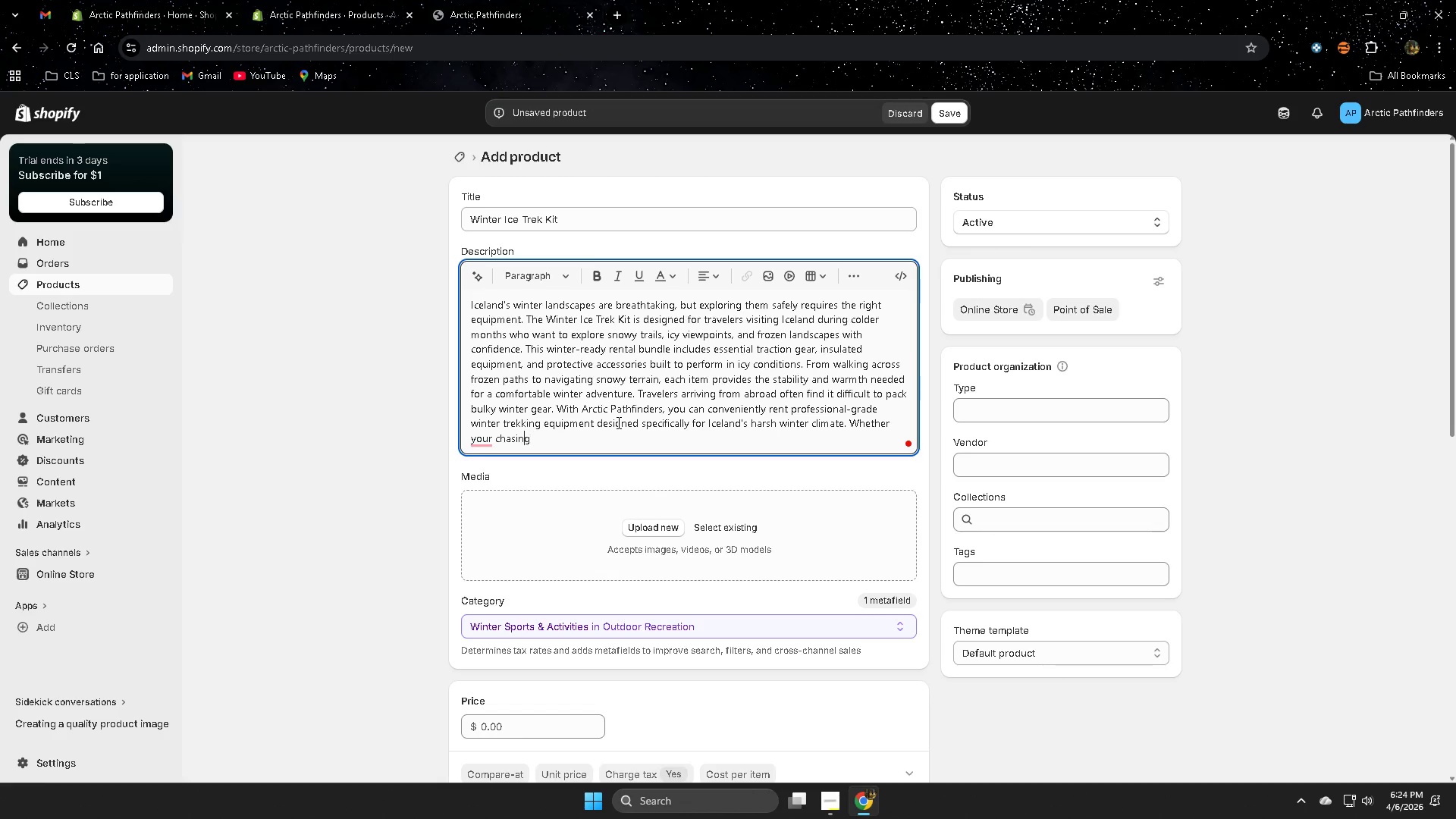 
key(ArrowLeft)
 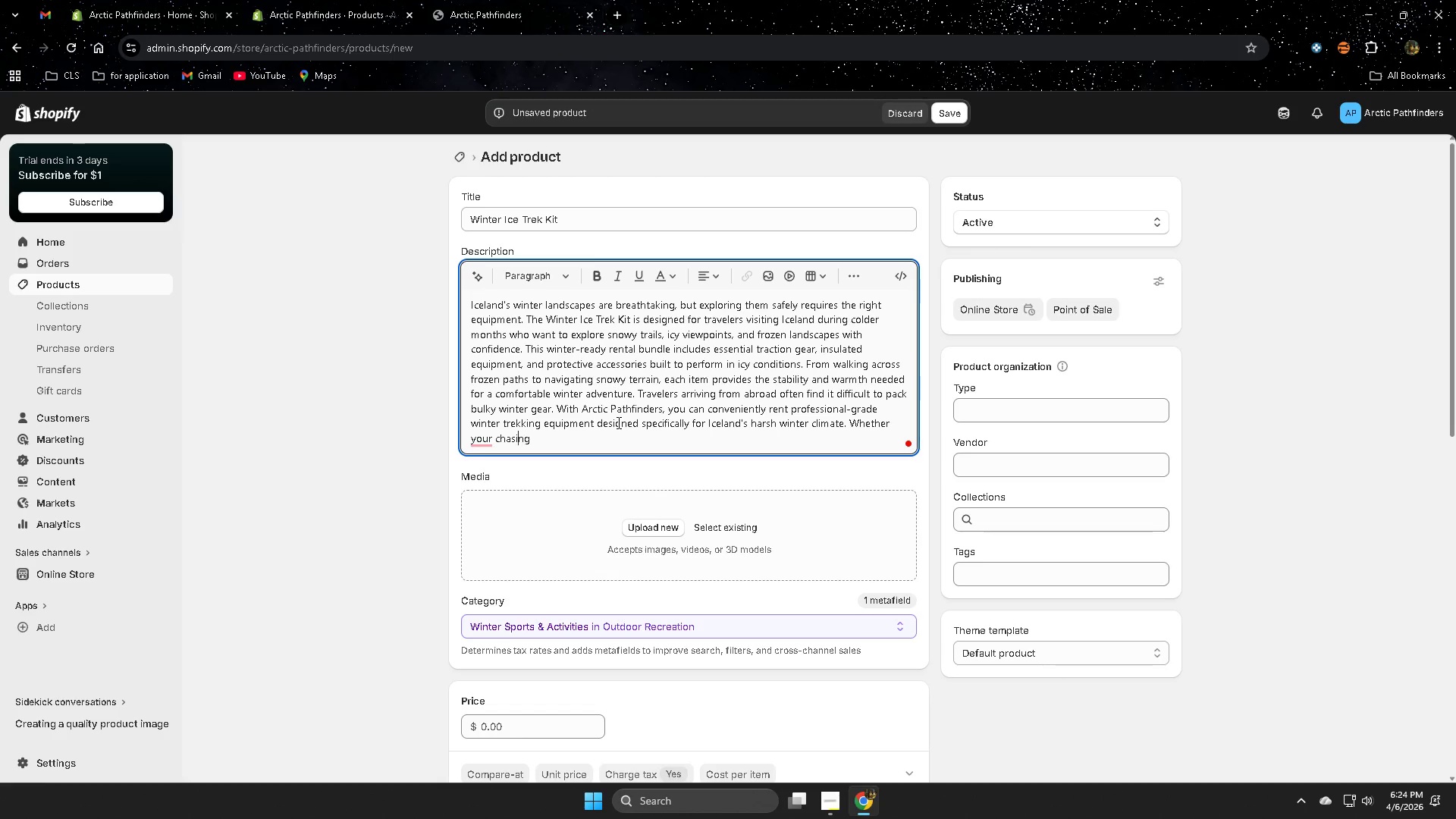 
key(ArrowLeft)
 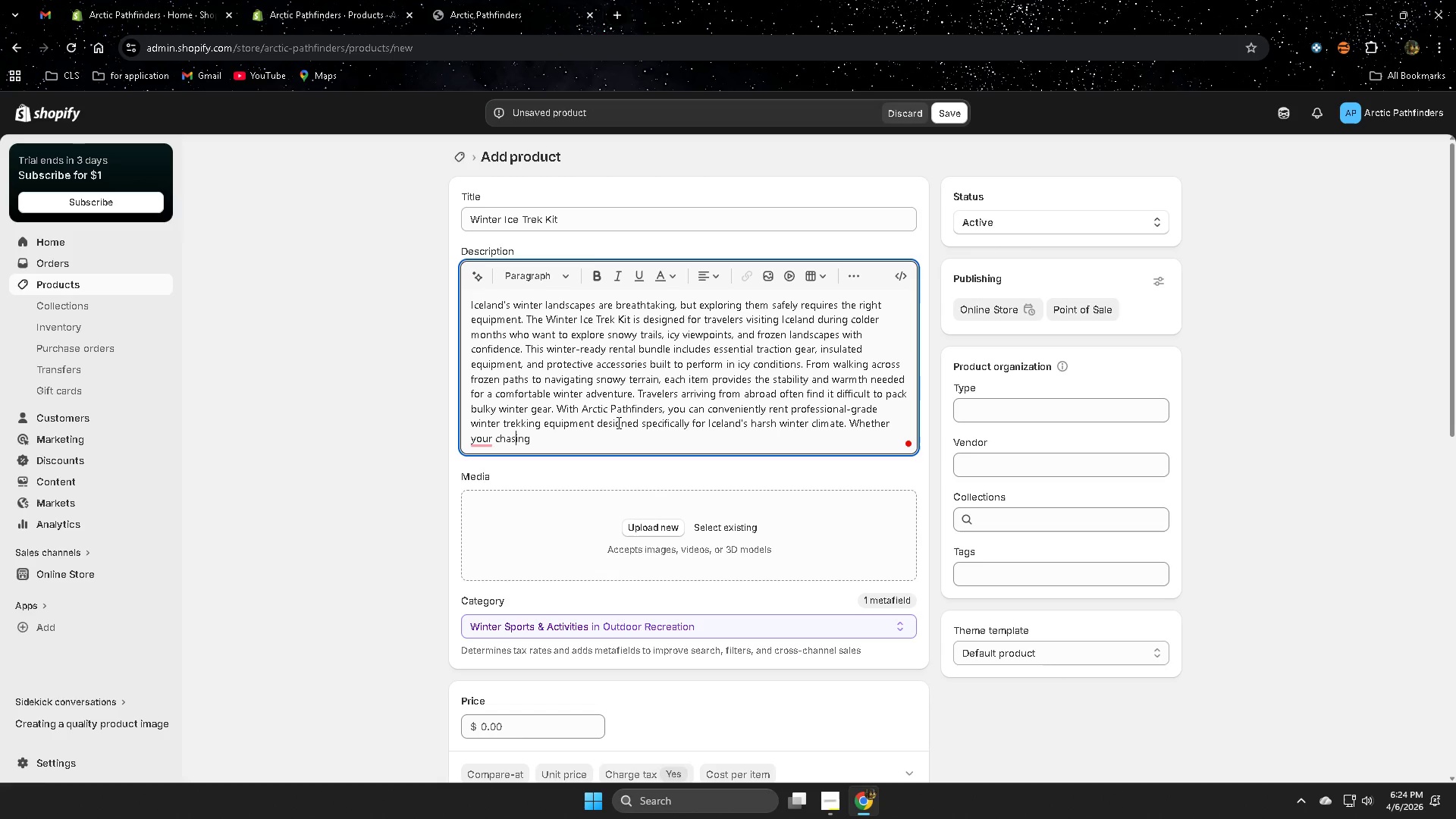 
key(ArrowLeft)
 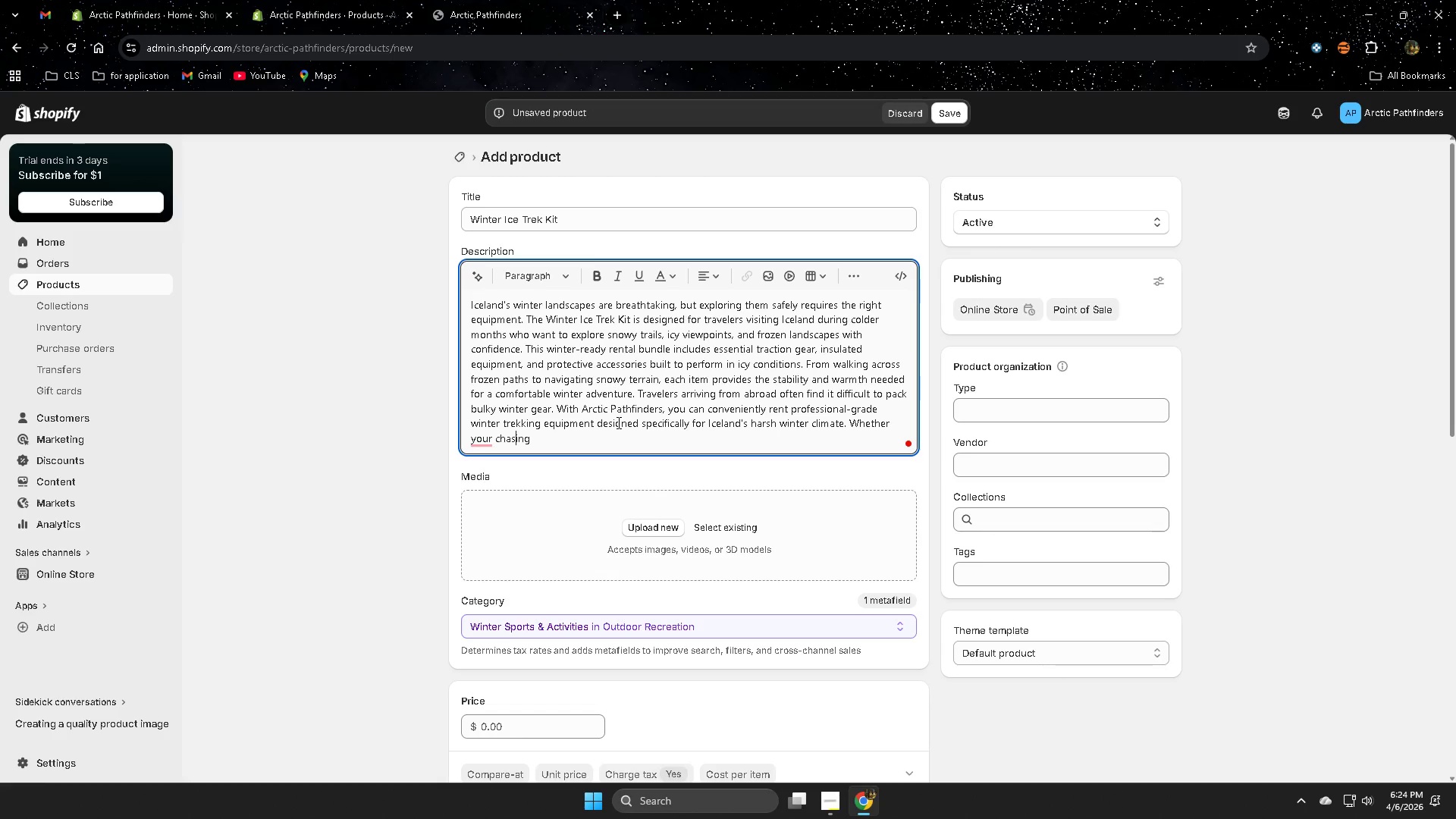 
key(ArrowLeft)
 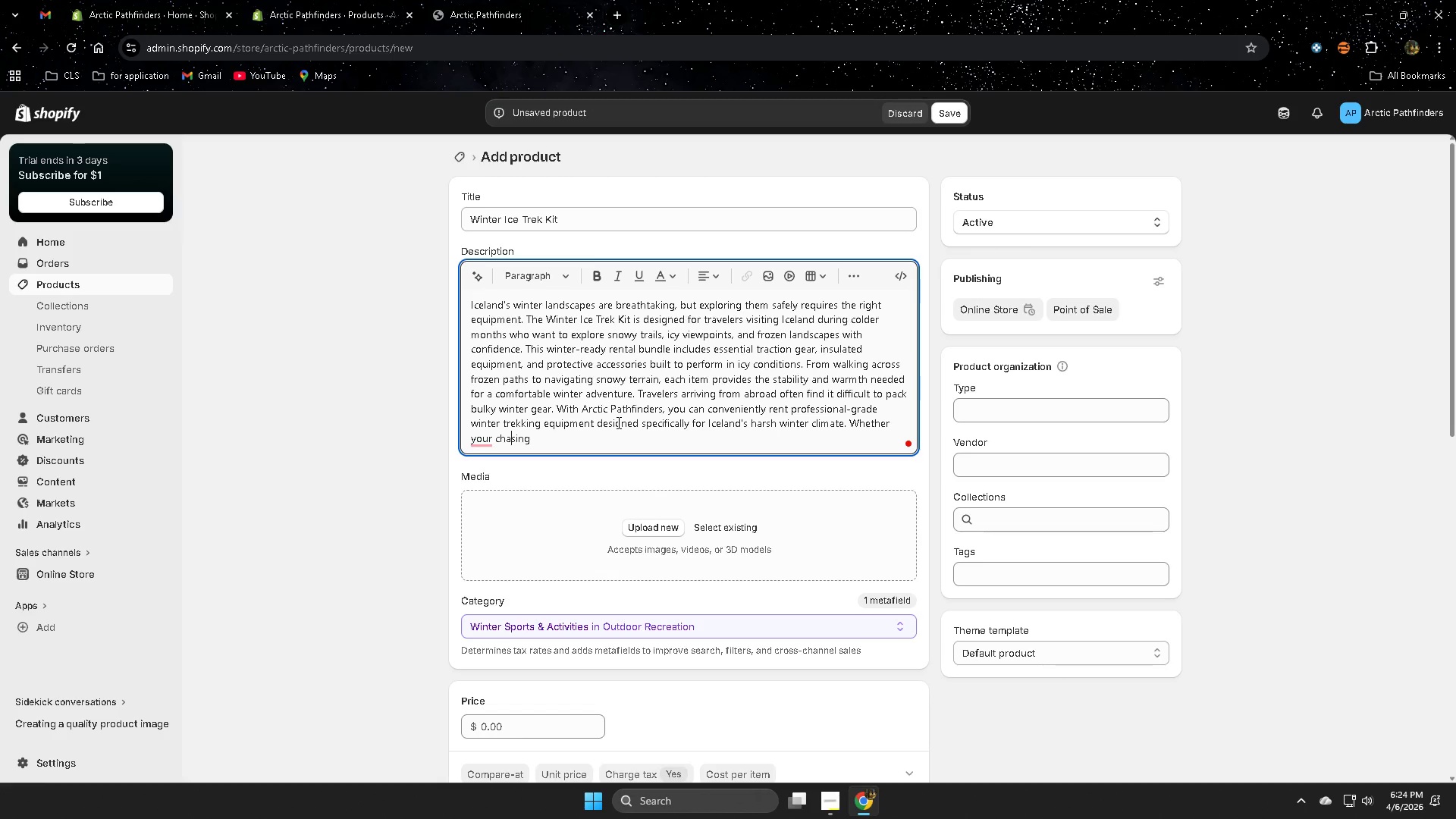 
key(ArrowLeft)
 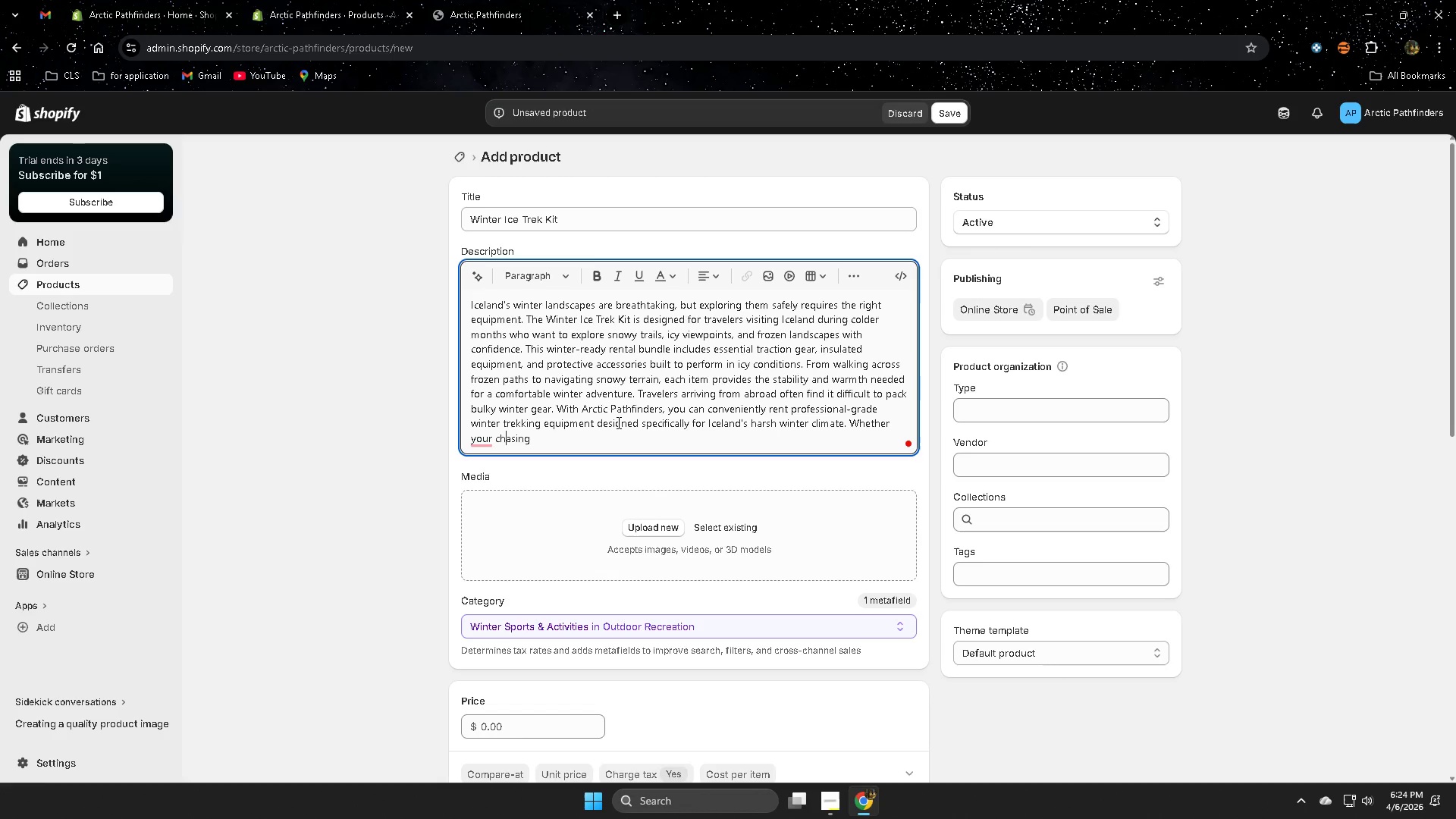 
key(ArrowLeft)
 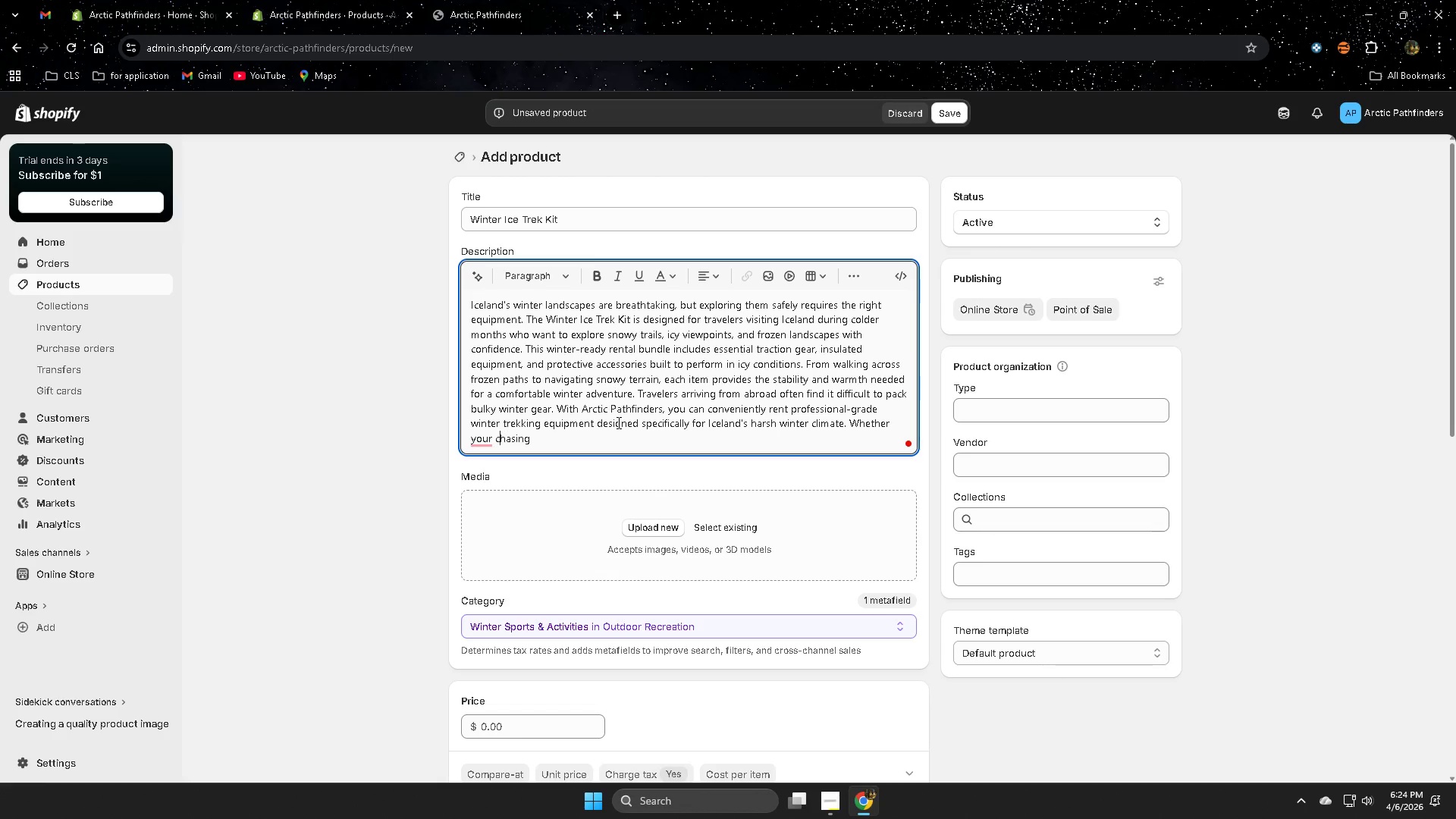 
key(ArrowLeft)
 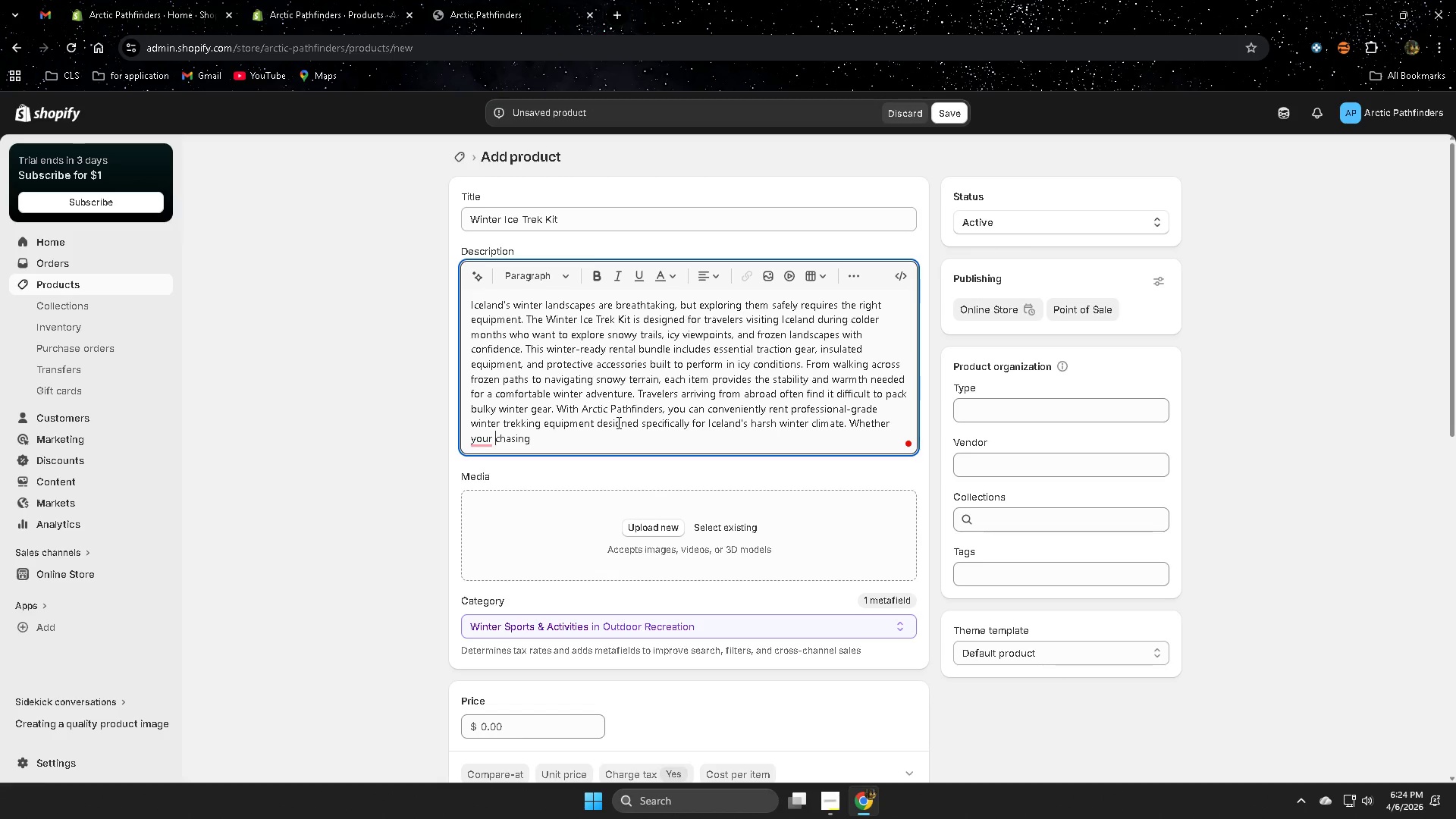 
key(ArrowLeft)
 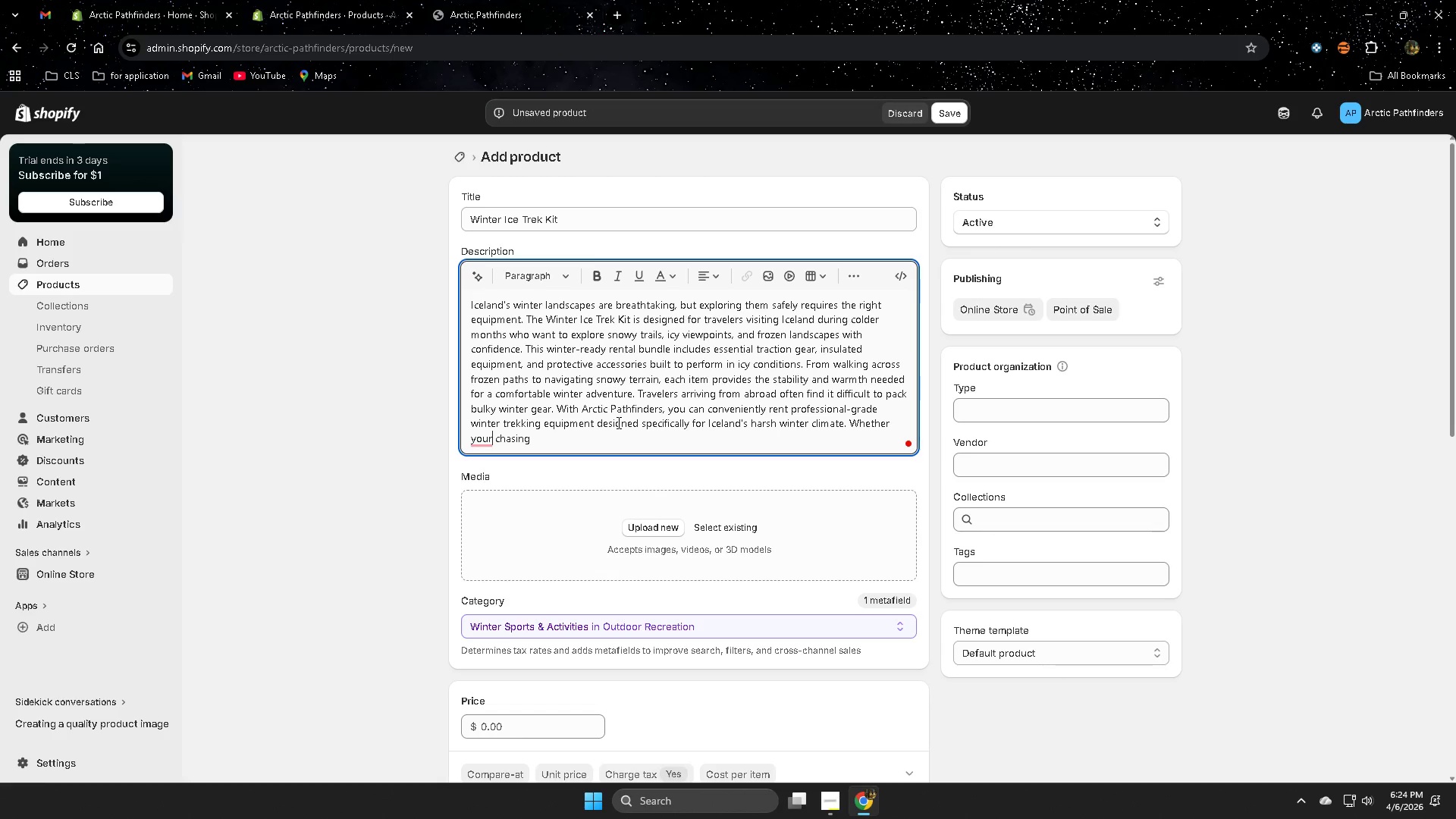 
key(ArrowLeft)
 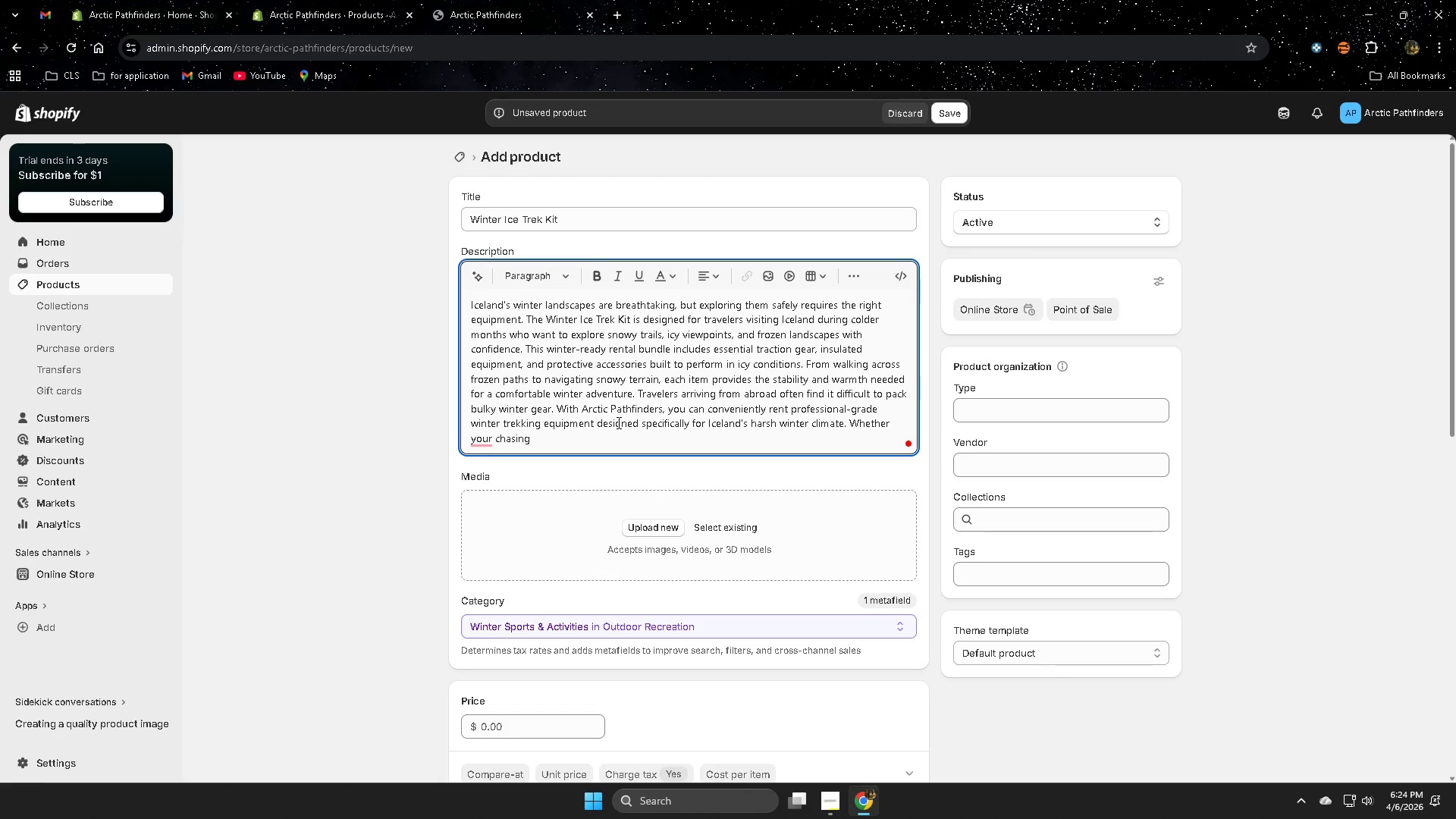 
key(Quote)
 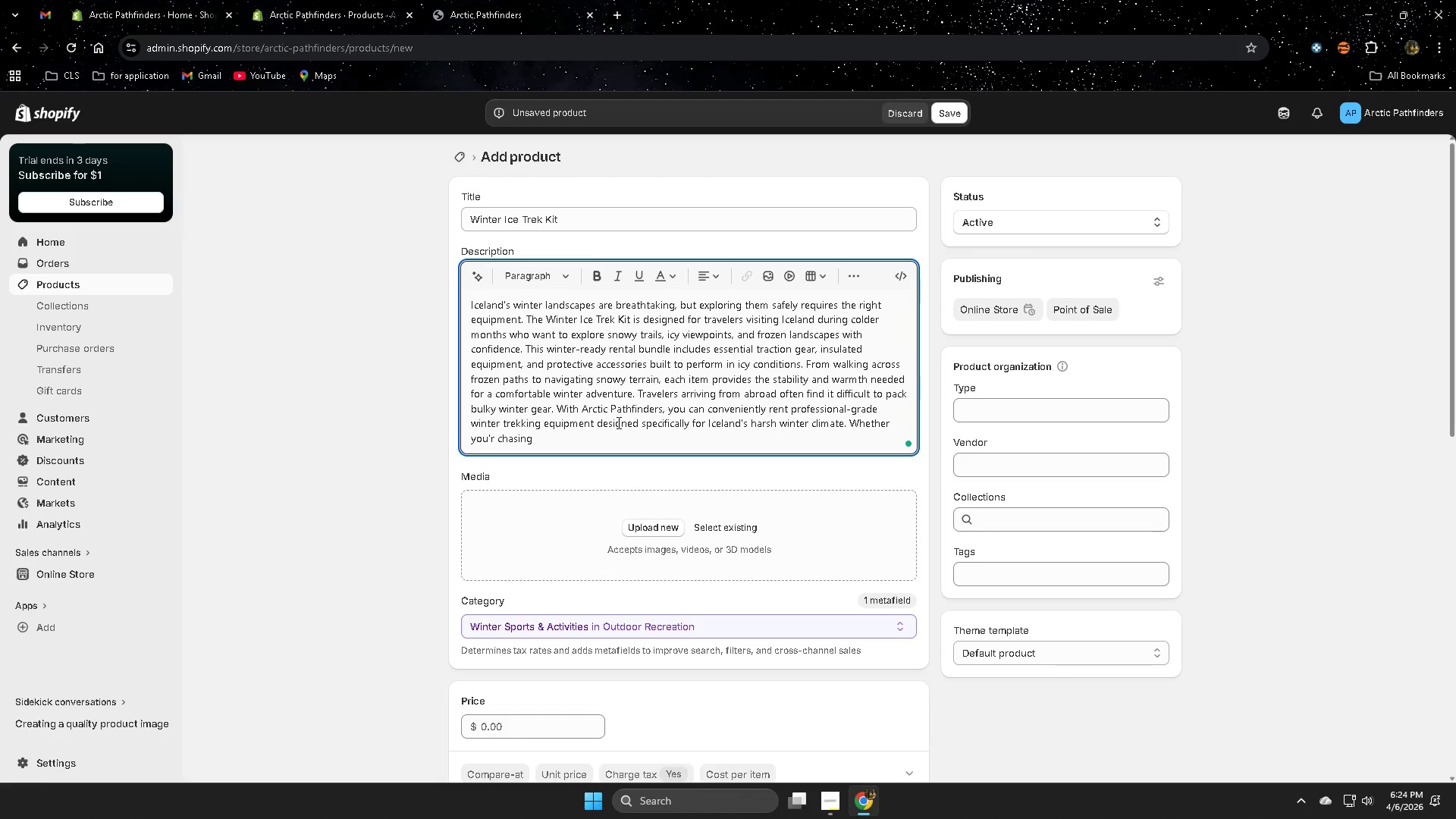 
key(ArrowRight)
 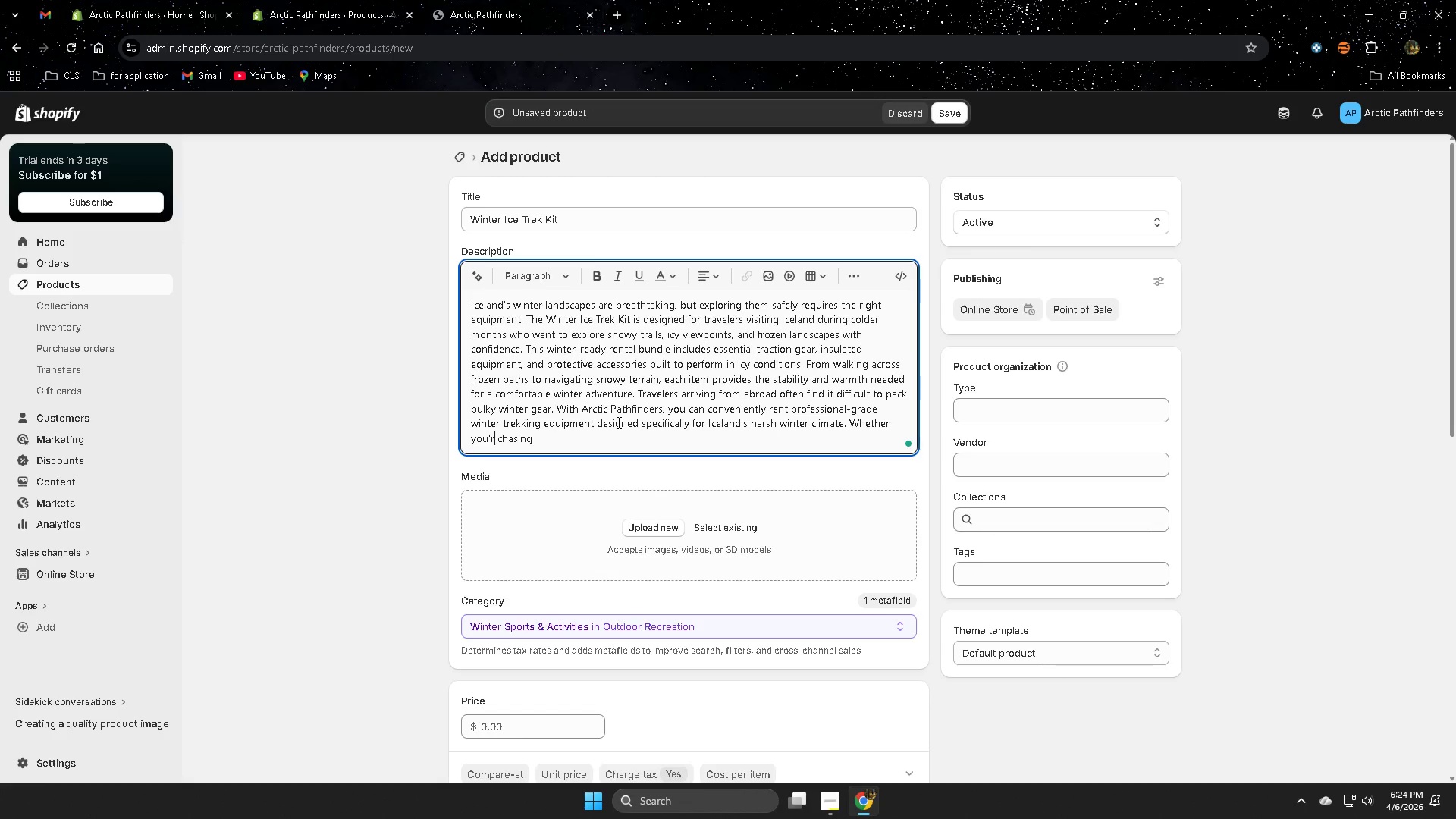 
key(E)
 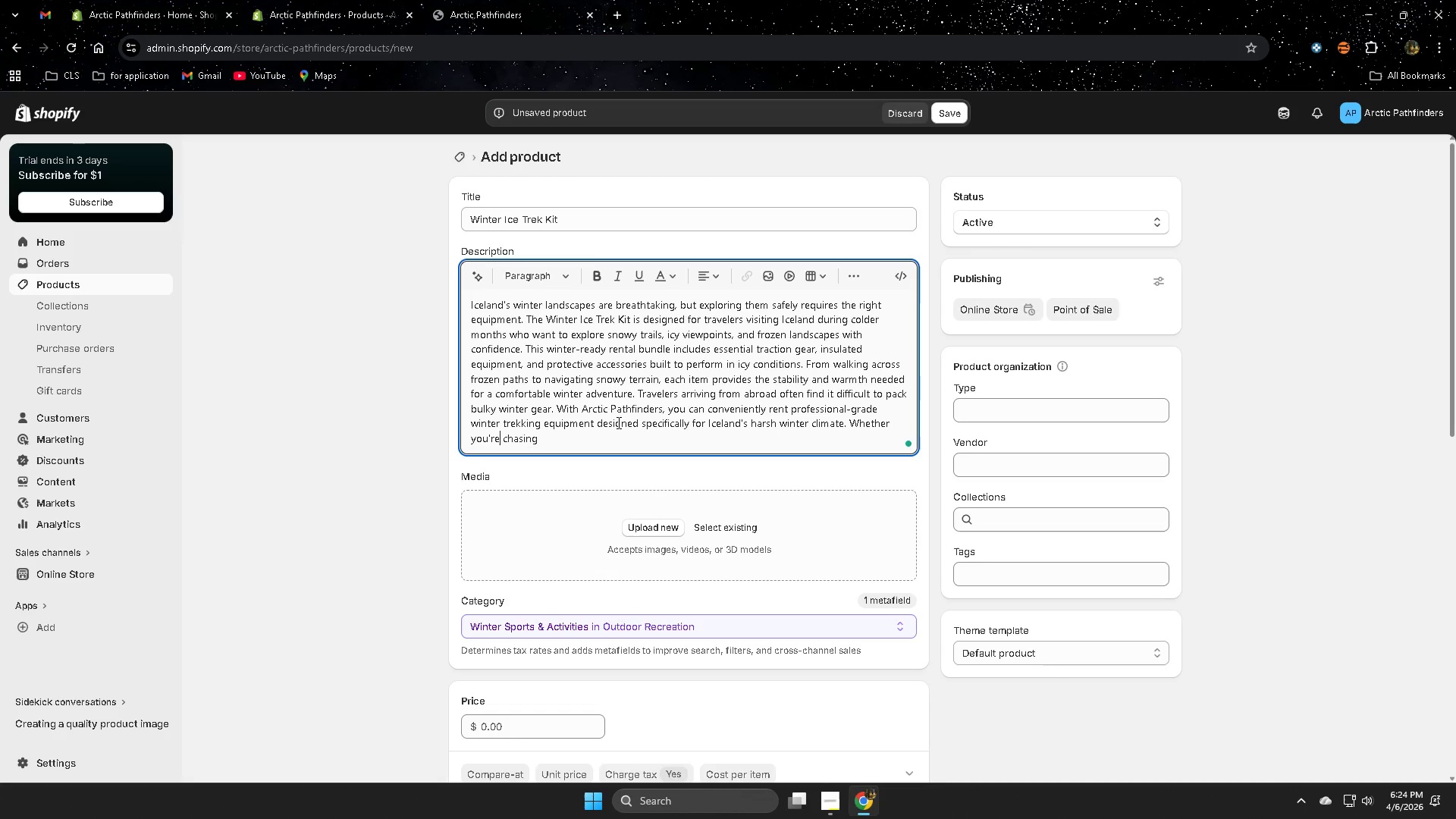 
key(ArrowRight)
 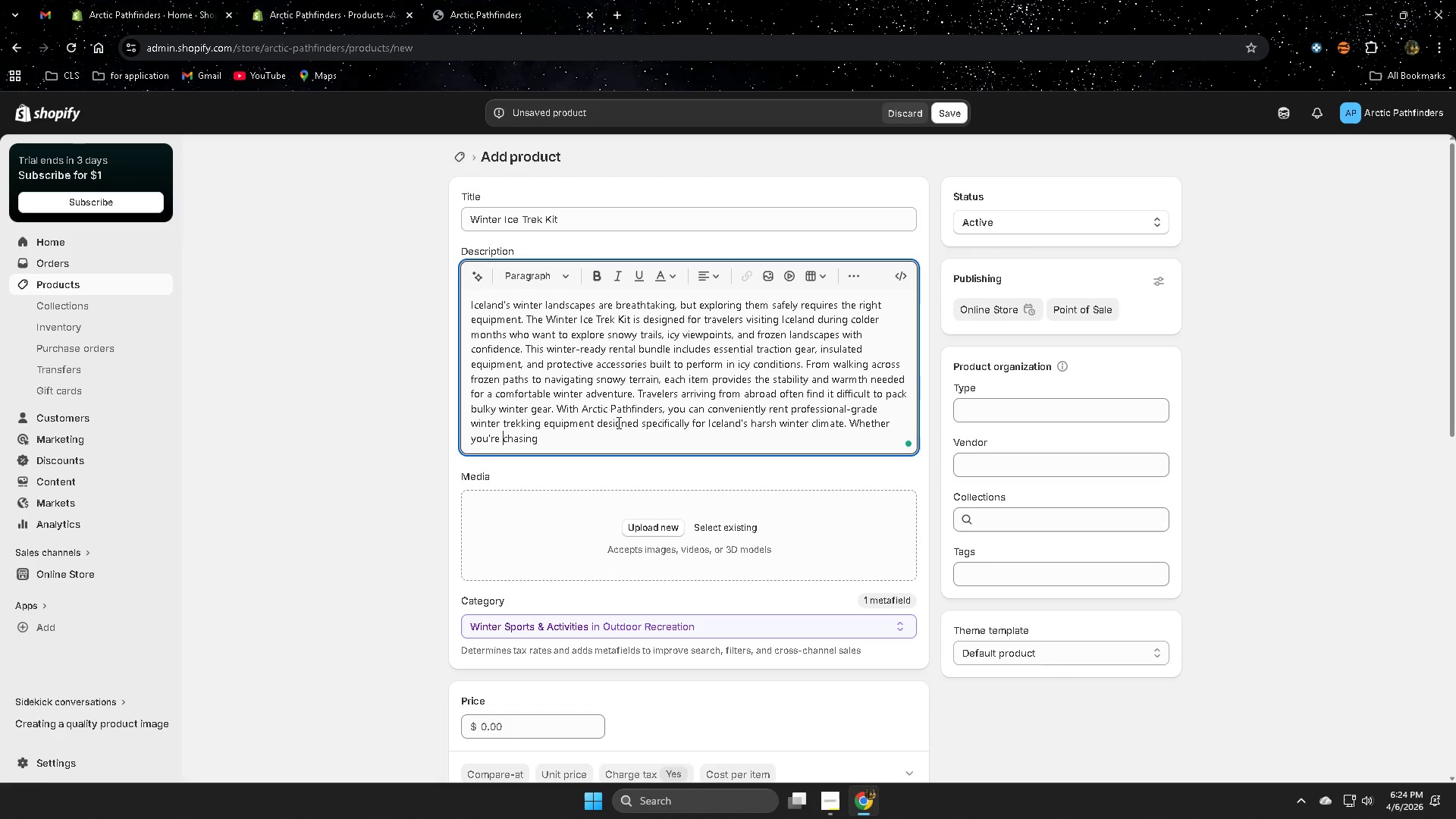 
key(ArrowRight)
 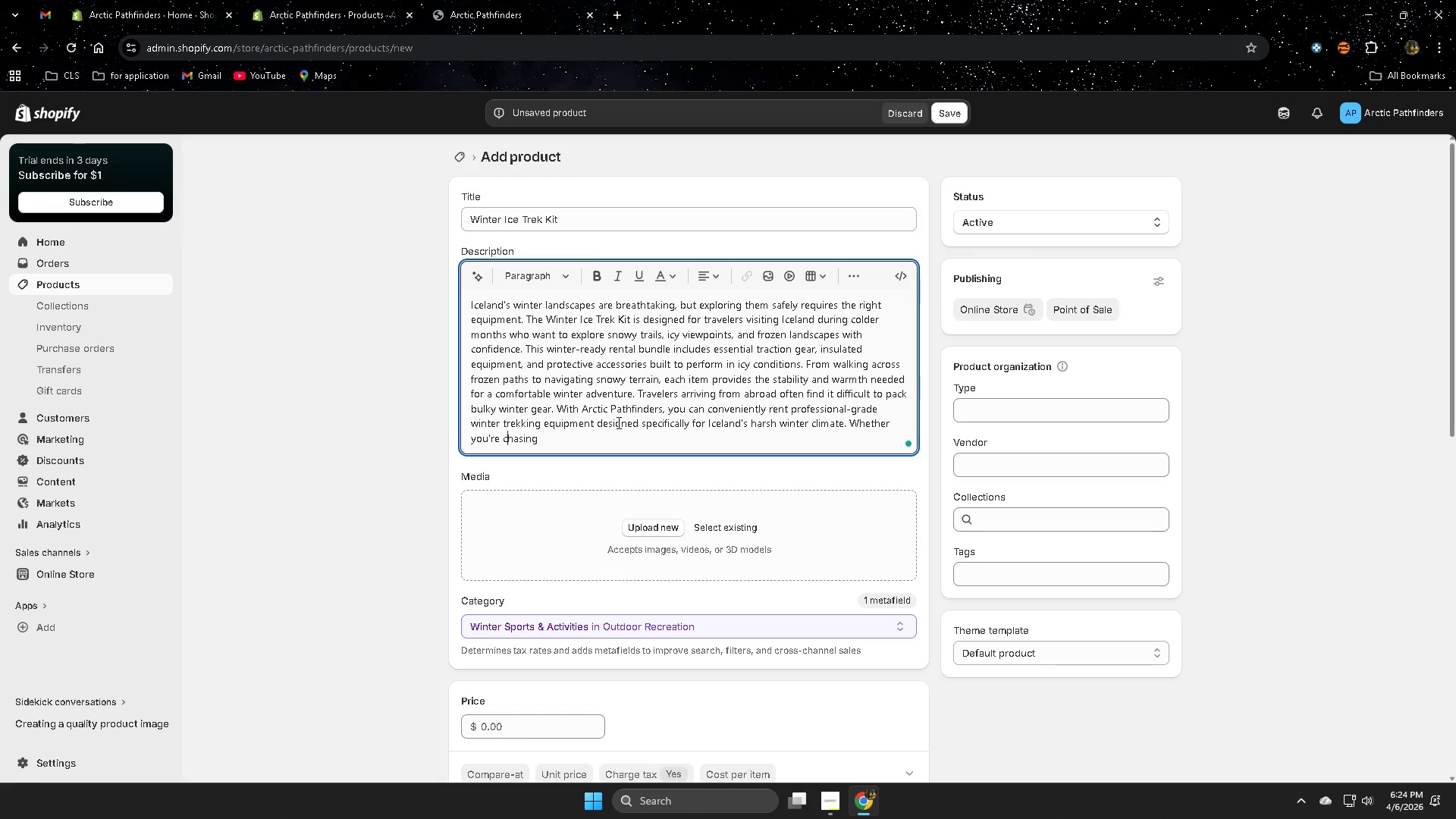 
key(ArrowRight)
 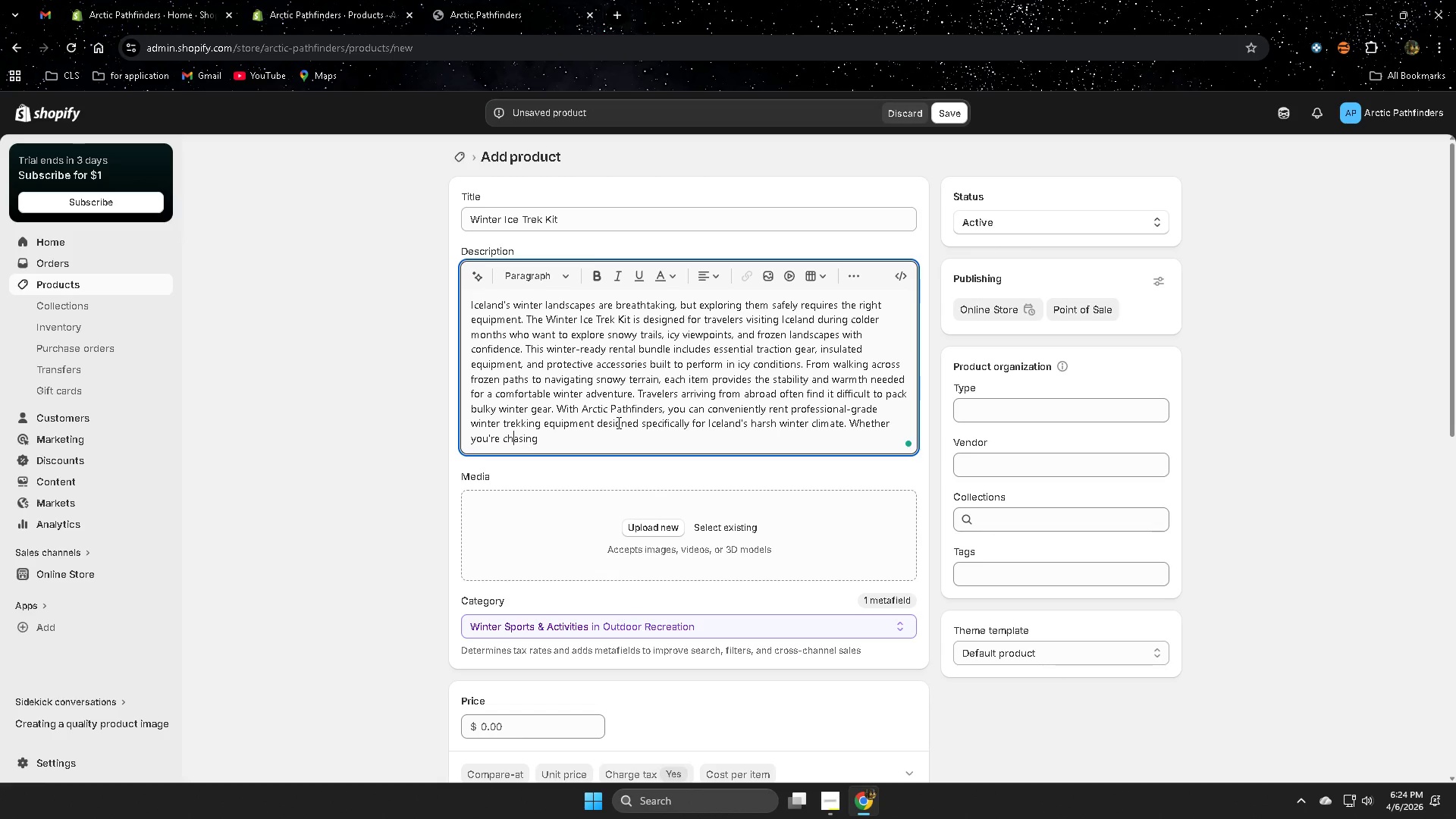 
key(ArrowRight)
 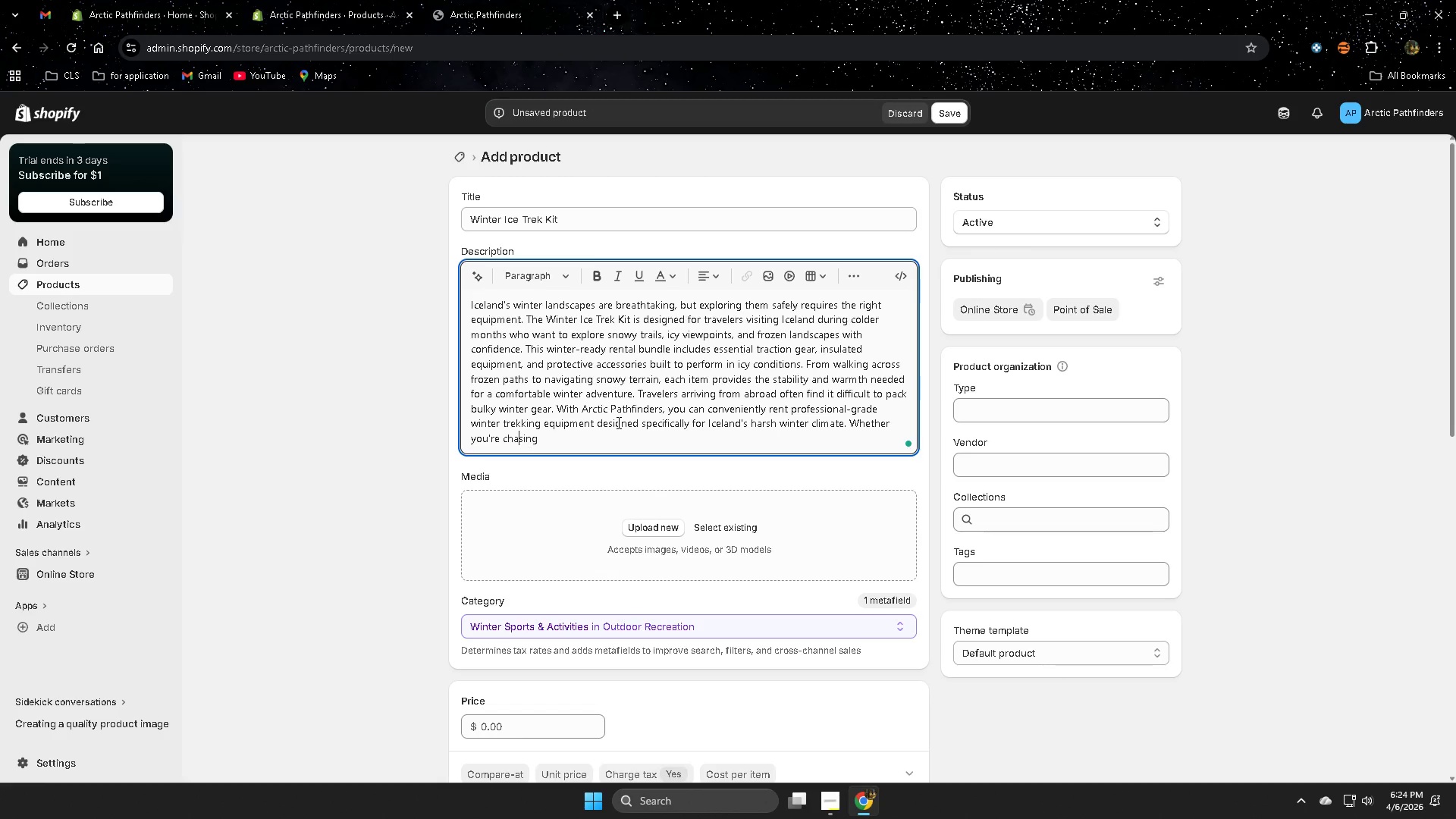 
key(ArrowRight)
 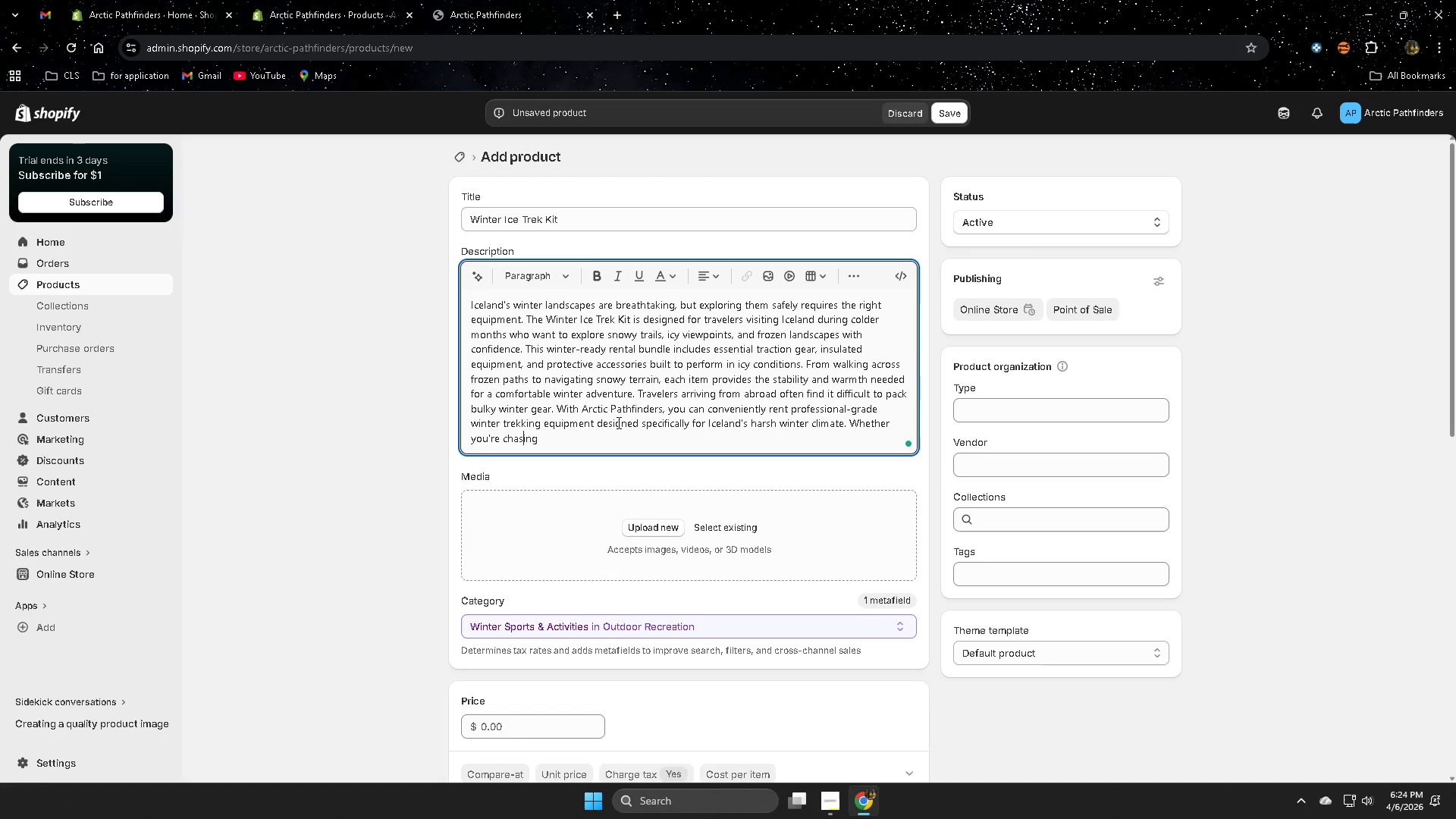 
key(ArrowRight)
 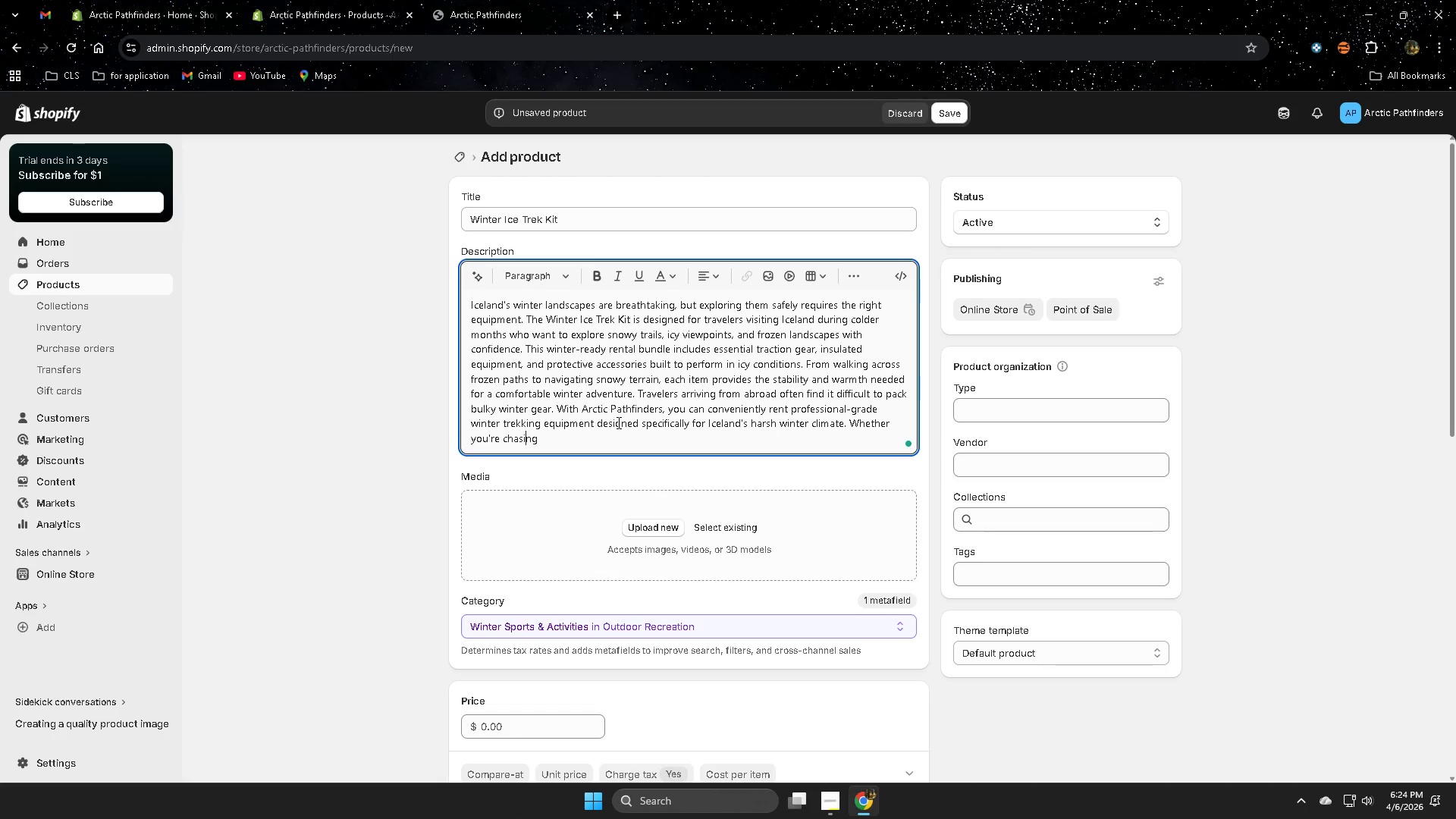 
key(ArrowRight)
 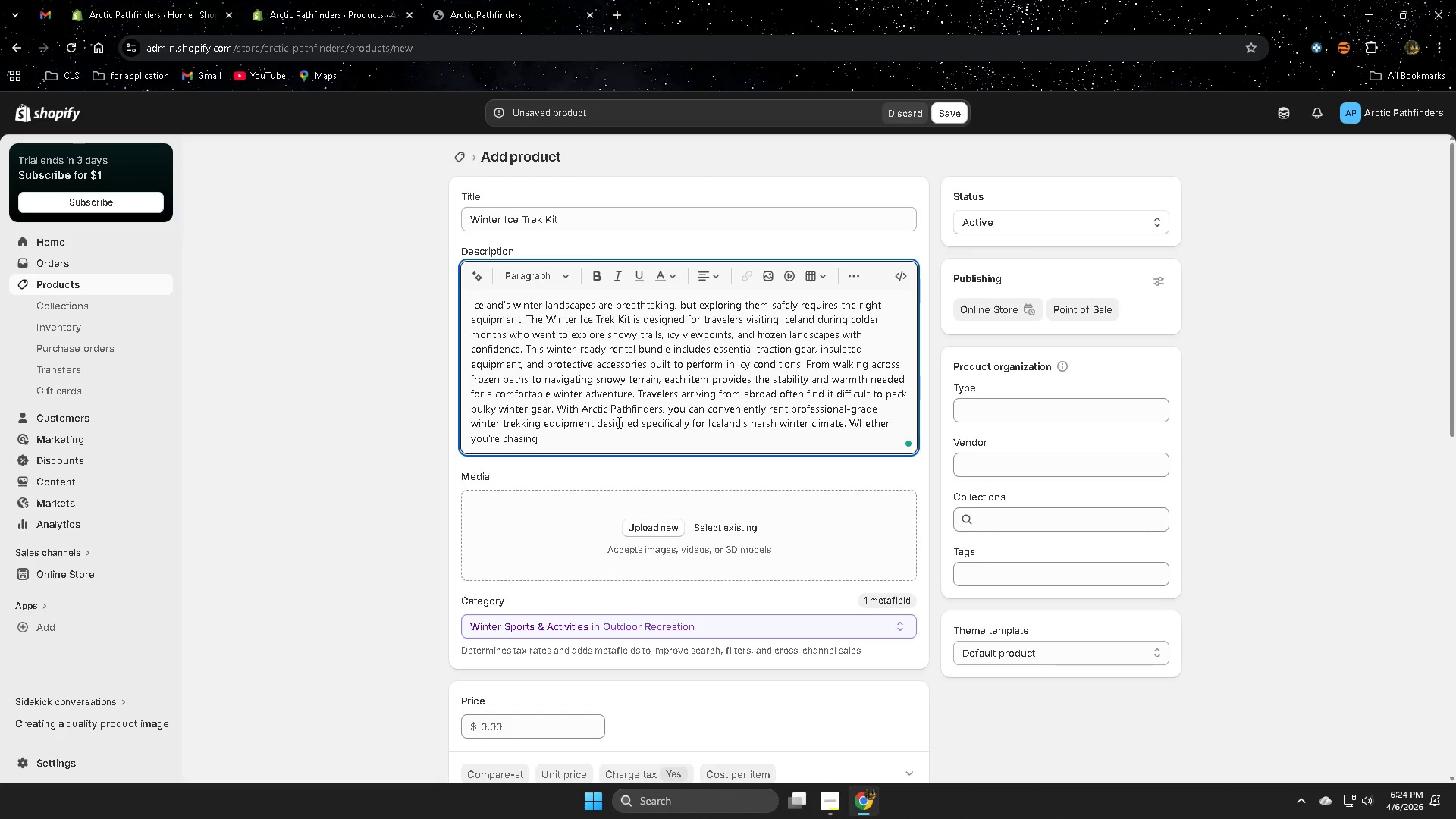 
key(ArrowRight)
 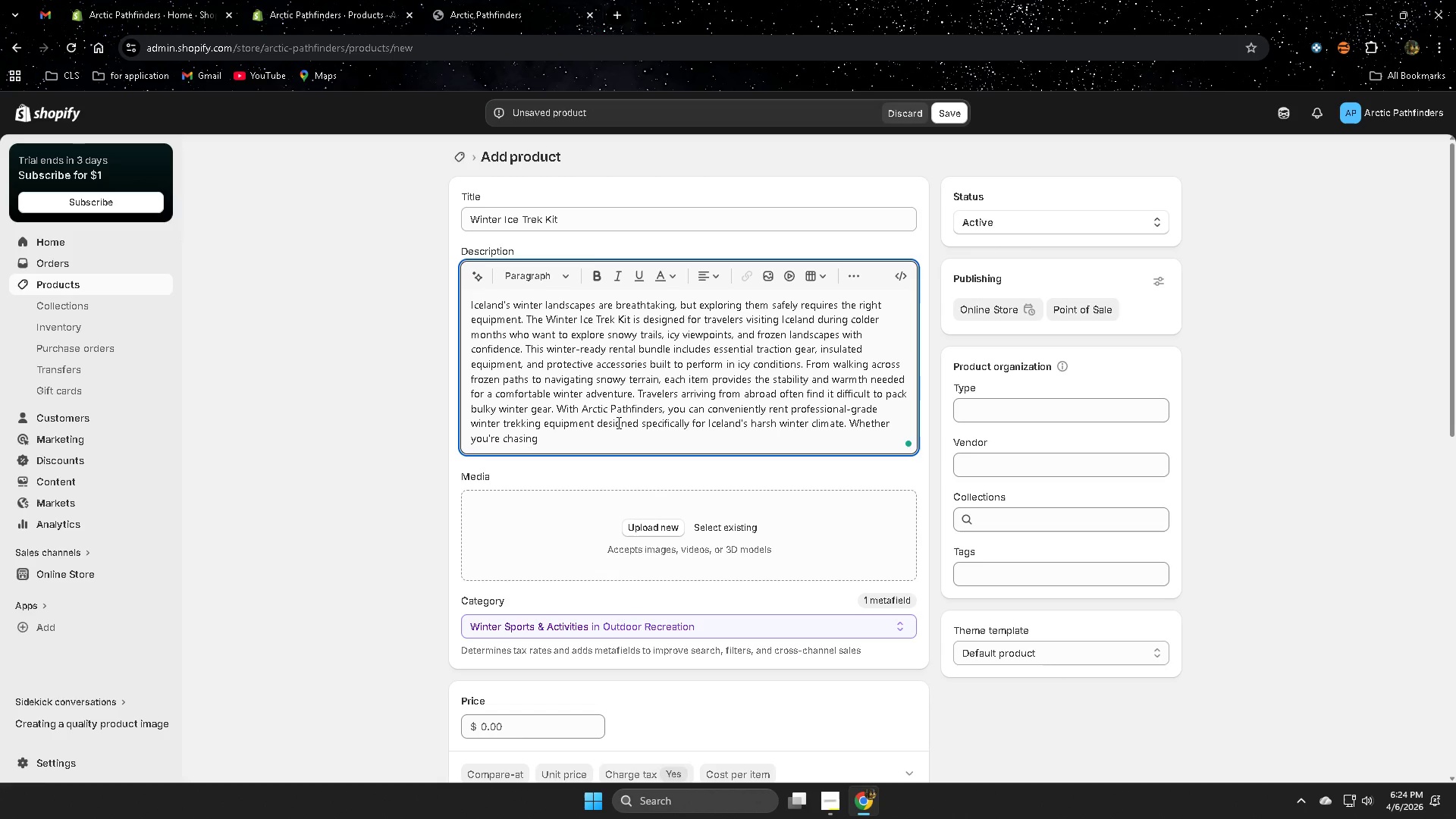 
type( frozen waterfalls)
 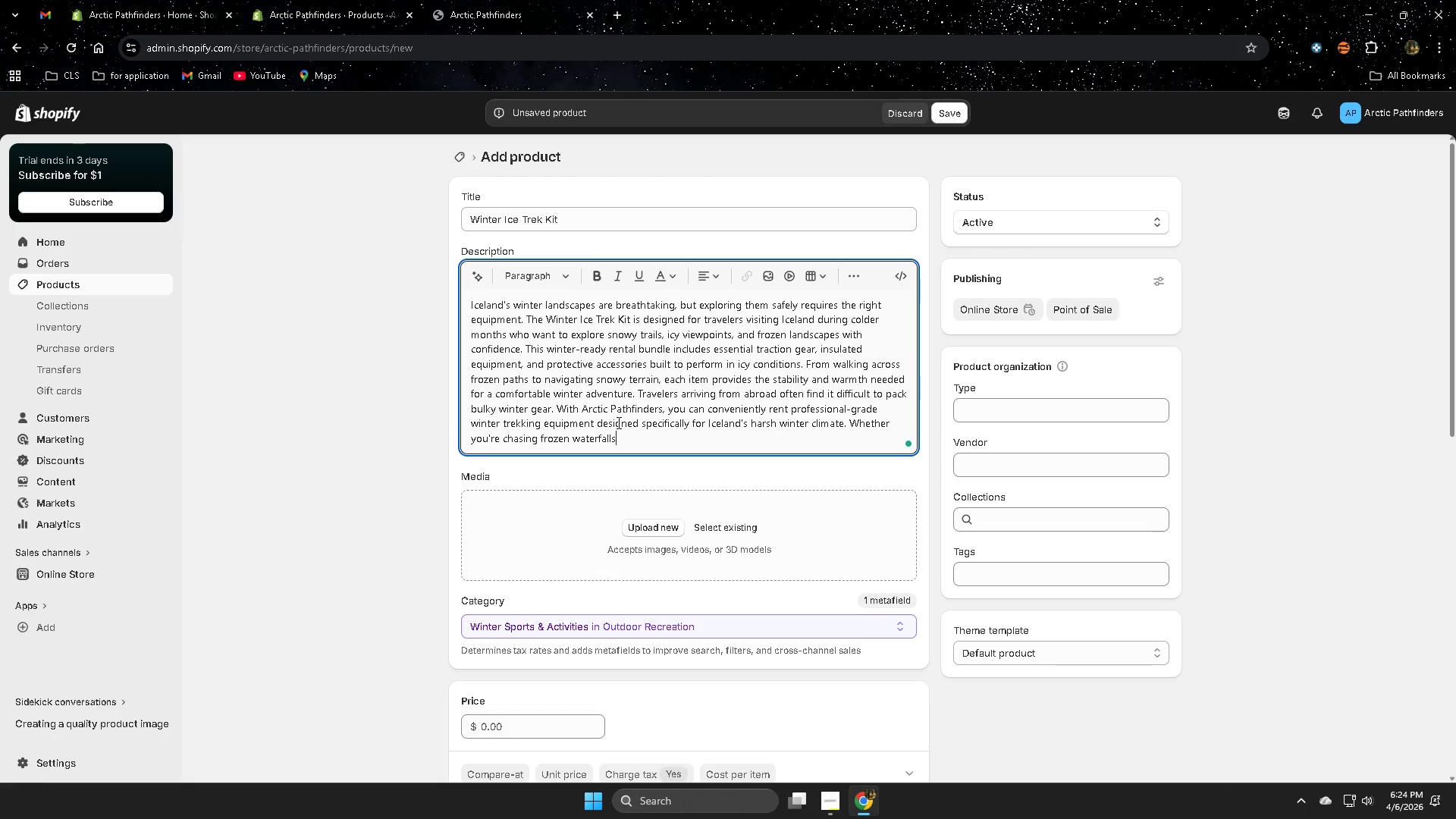 
wait(5.83)
 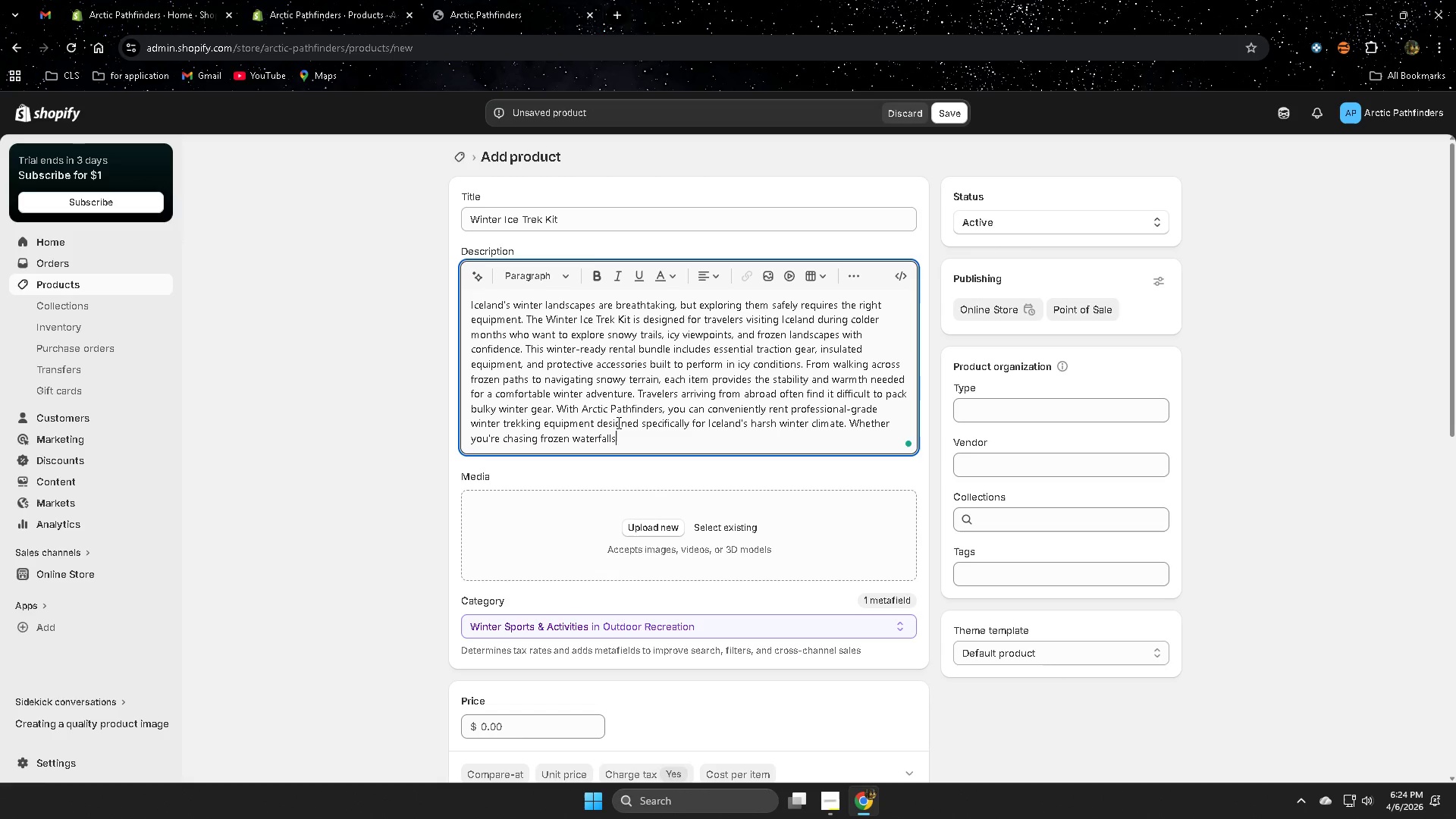 
type(, hiking snowy trails)
 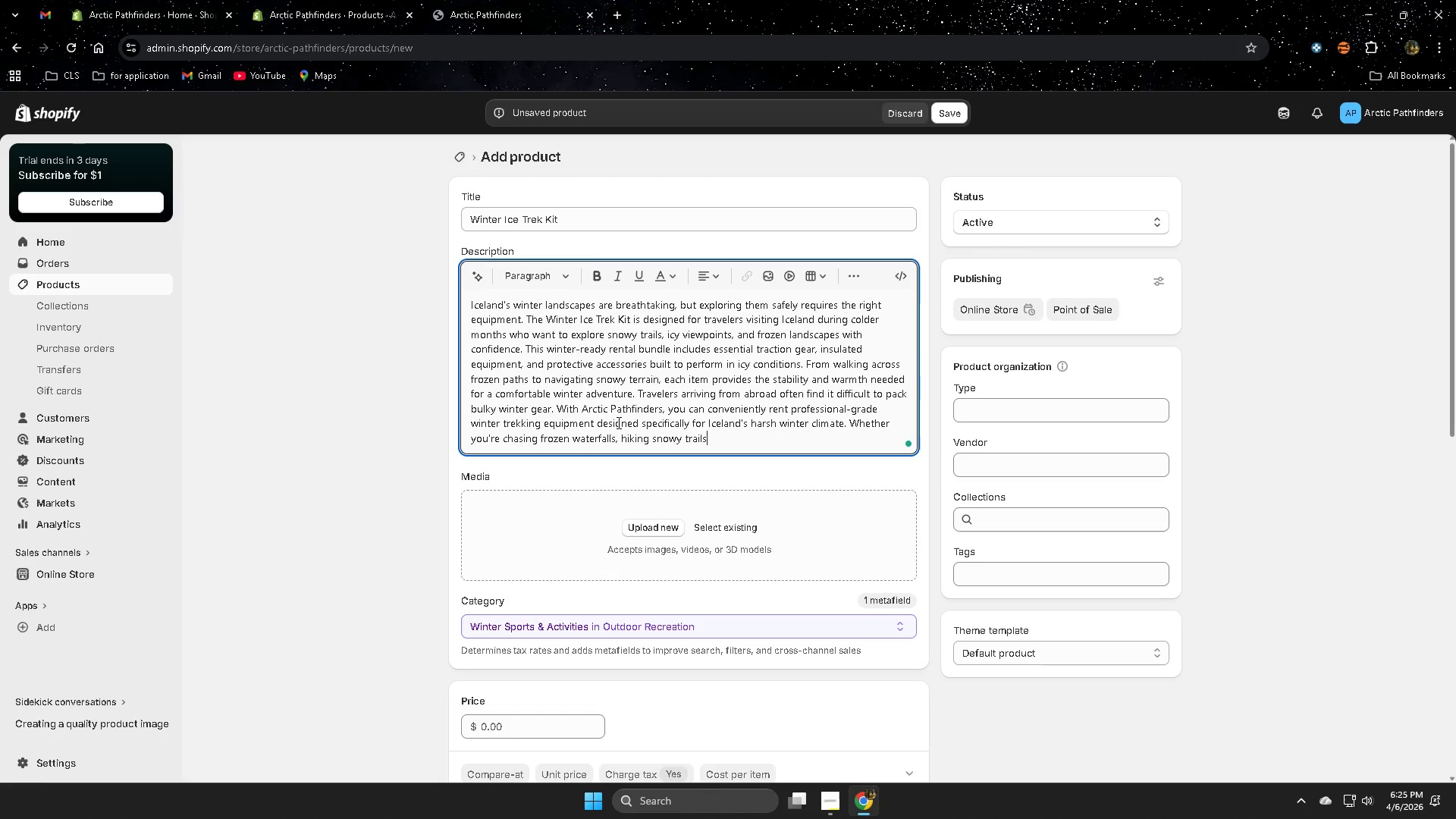 
type(, or exploring icy viewpoints)
 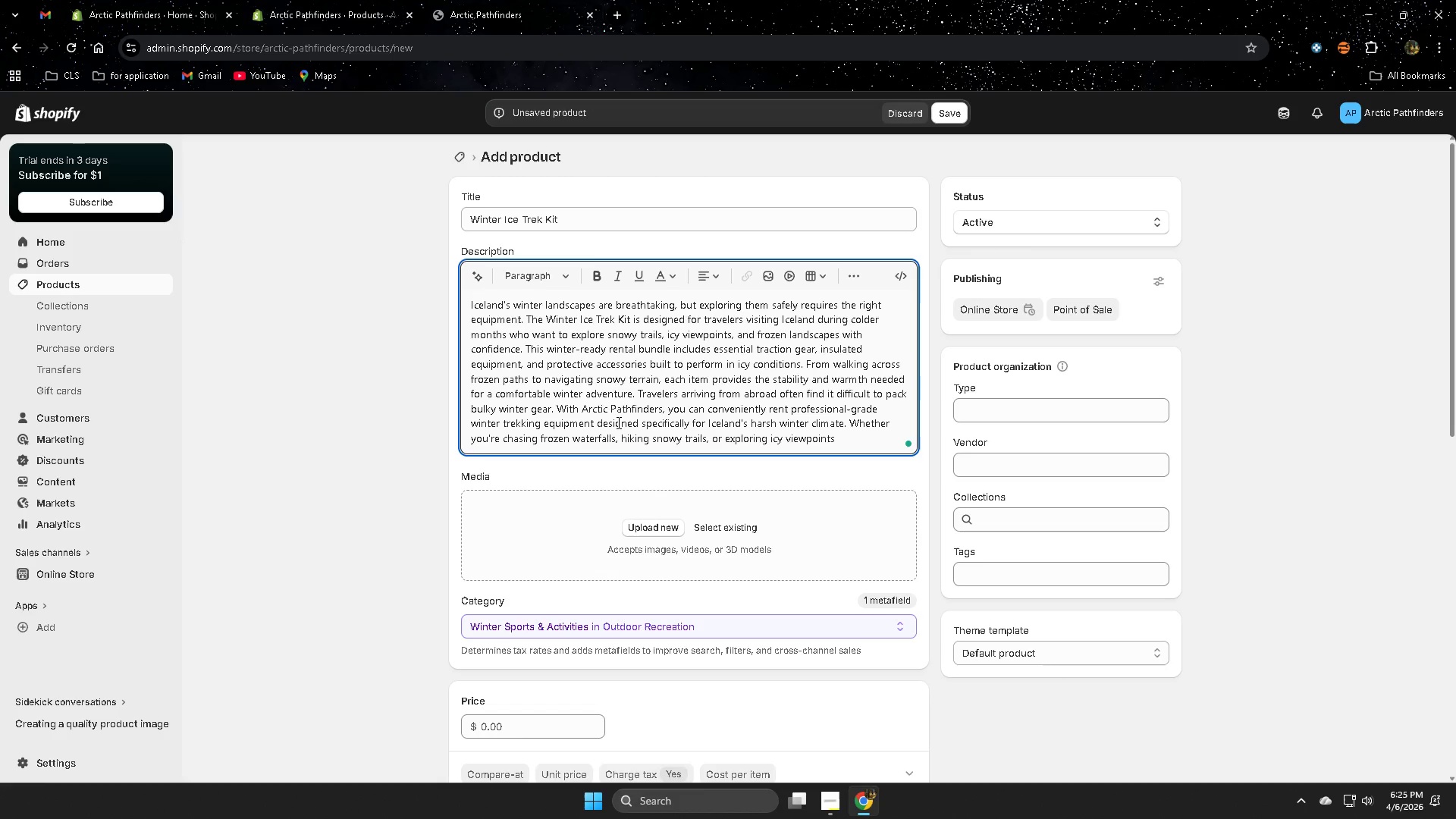 
type(, the Winter Ice Trek Kit ensuir)
key(Backspace)
key(Backspace)
key(Backspace)
type(ures you're )
 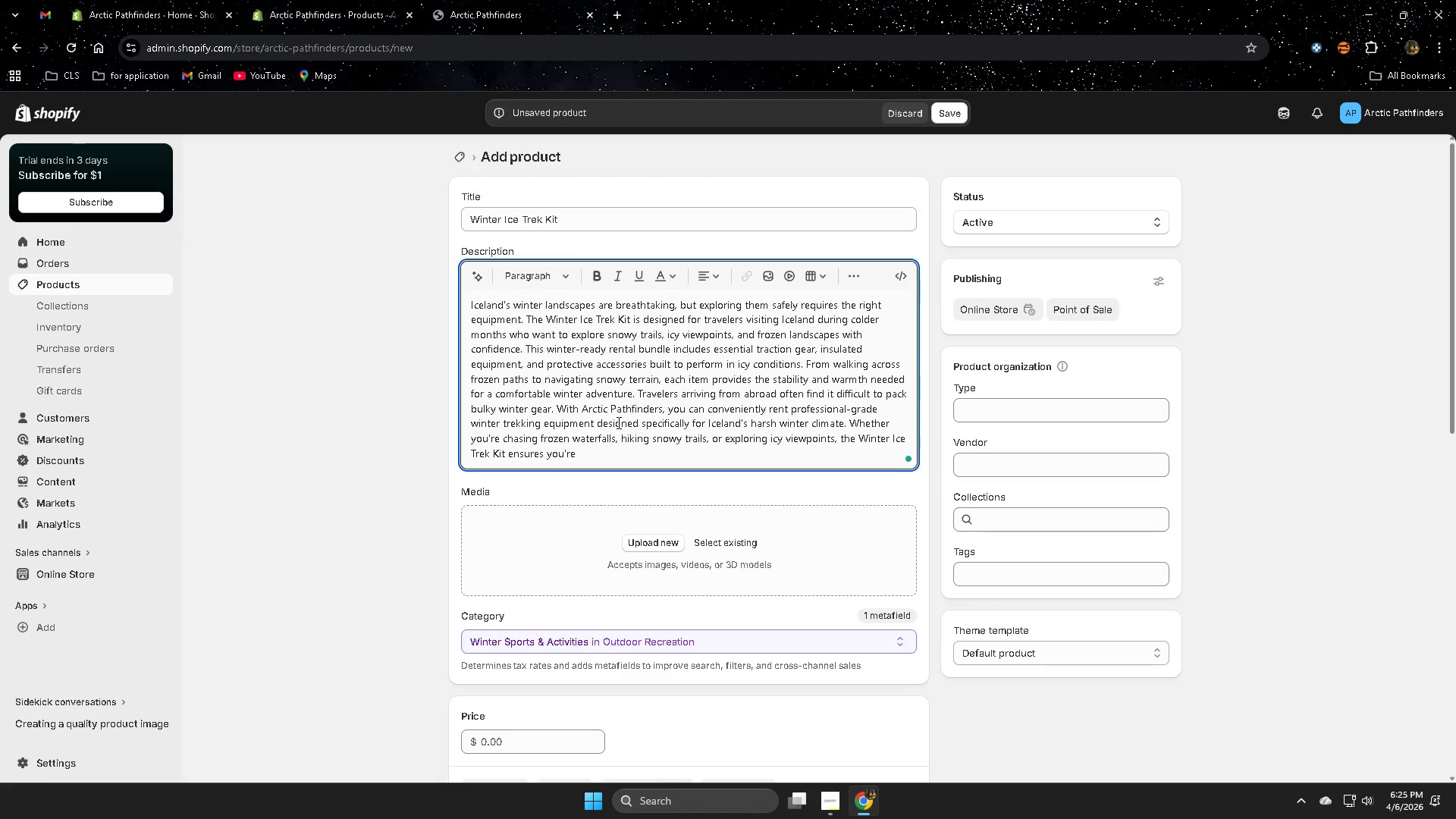 
type(properly equipped for the experience. )
 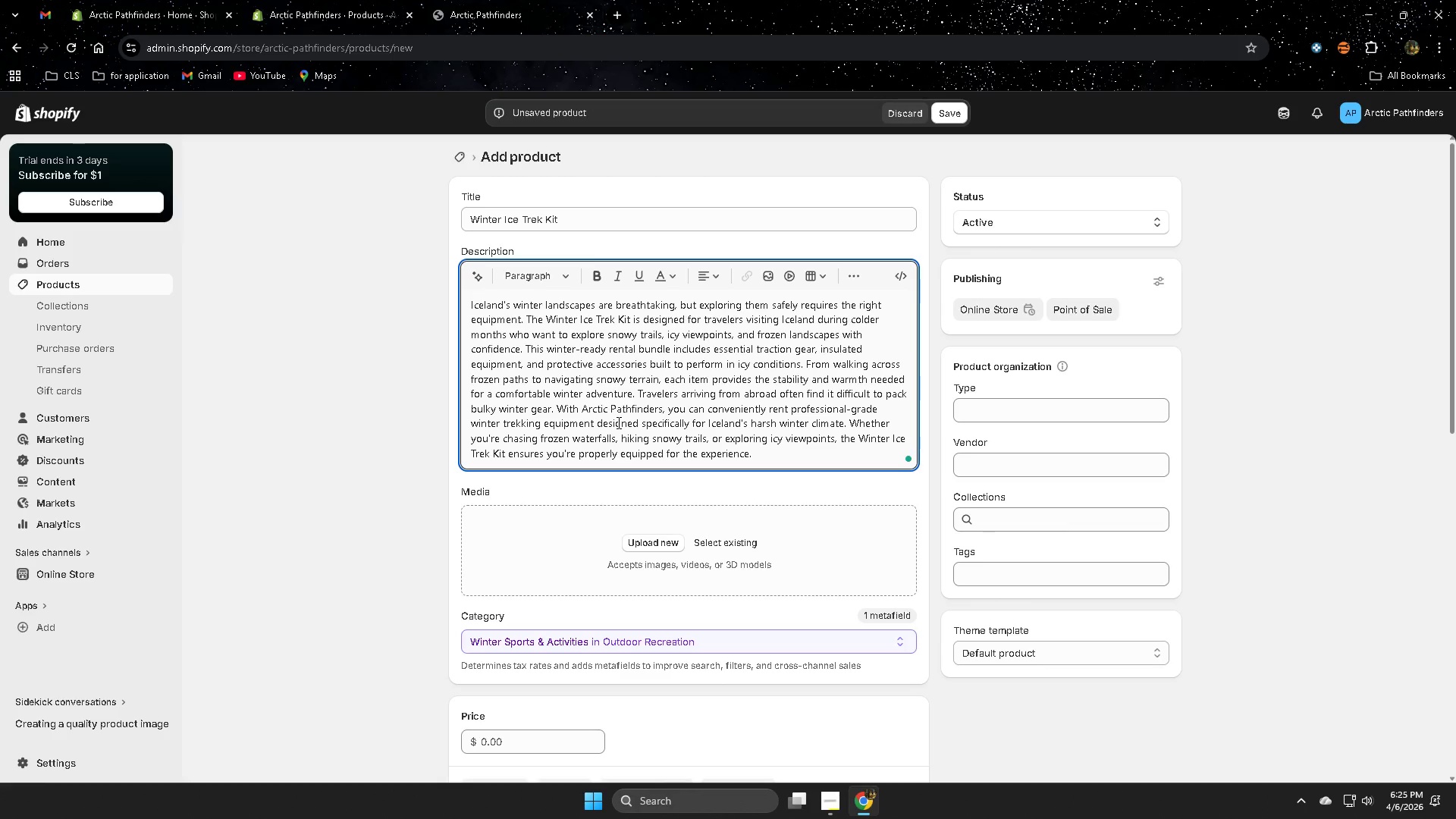 
type(Enjoy Icelamnd)
key(Backspace)
key(Backspace)
key(Backspace)
type(nd's winter wonderland)
 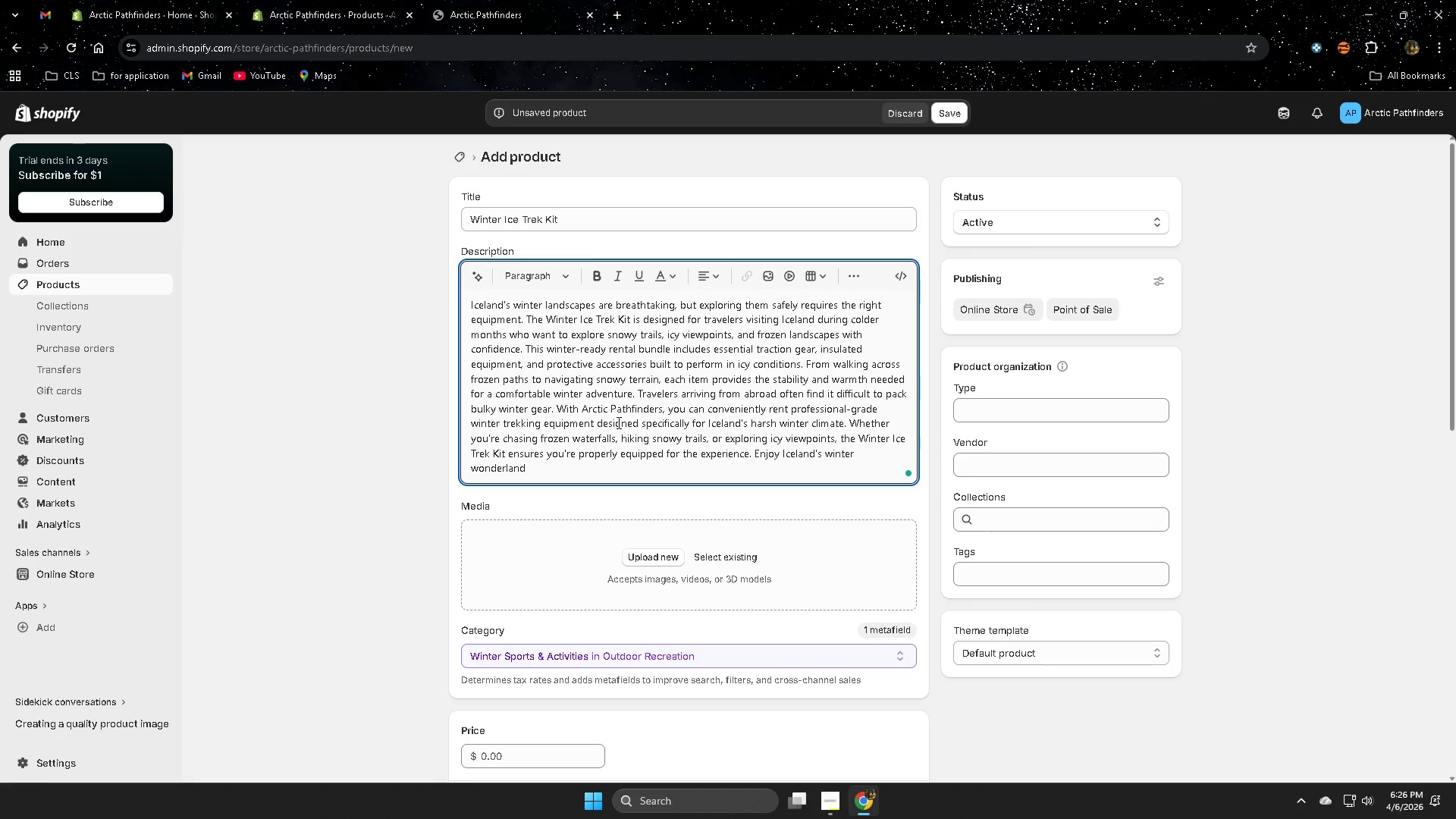 
type( safely with gear designed gor)
key(Backspace)
key(Backspace)
key(Backspace)
type(for the conditiond)
key(Backspace)
type(s.)
 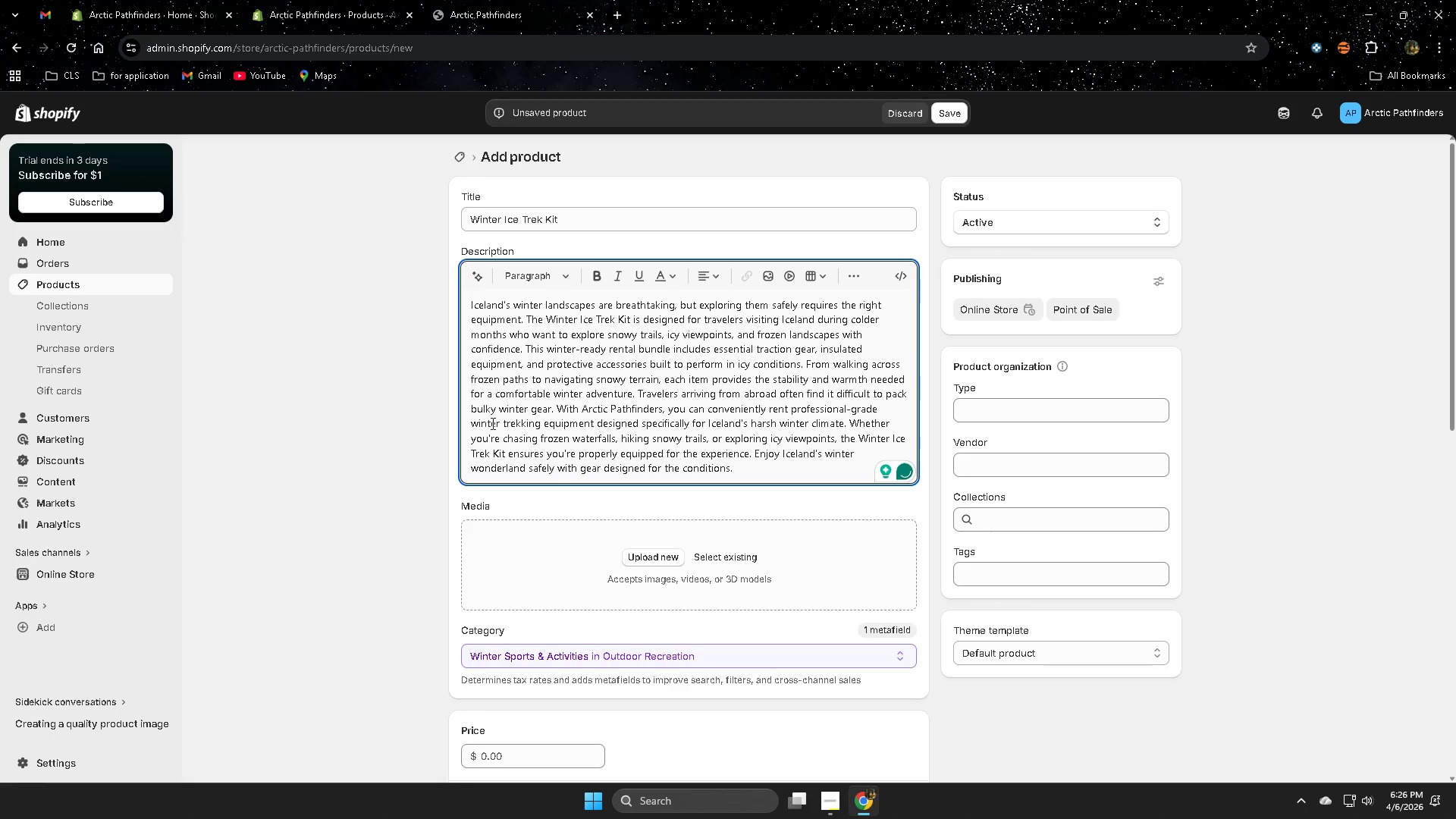 
scroll: coordinate [590, 464], scroll_direction: down, amount: 9.0
 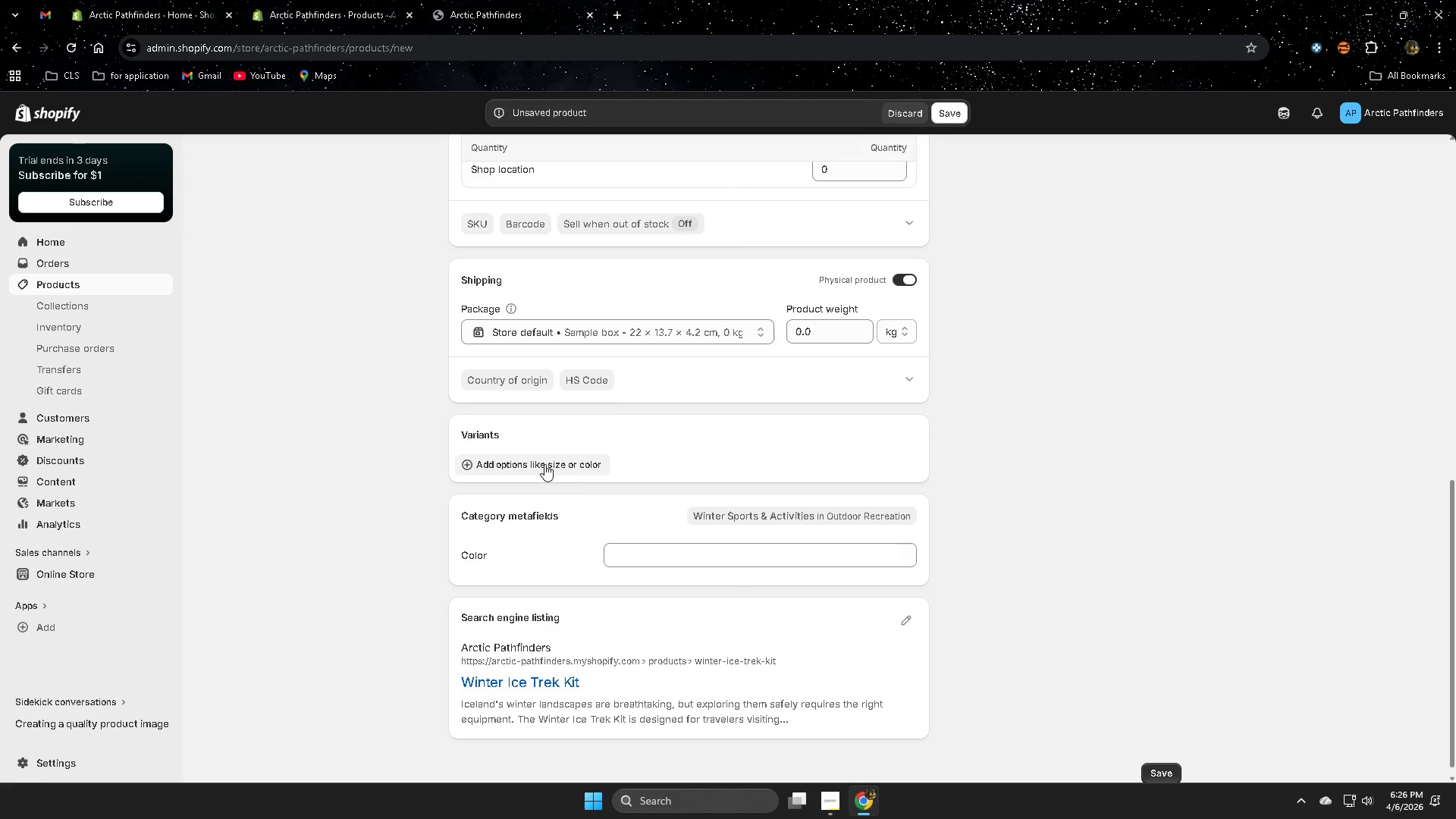 
left_click([544, 464])
 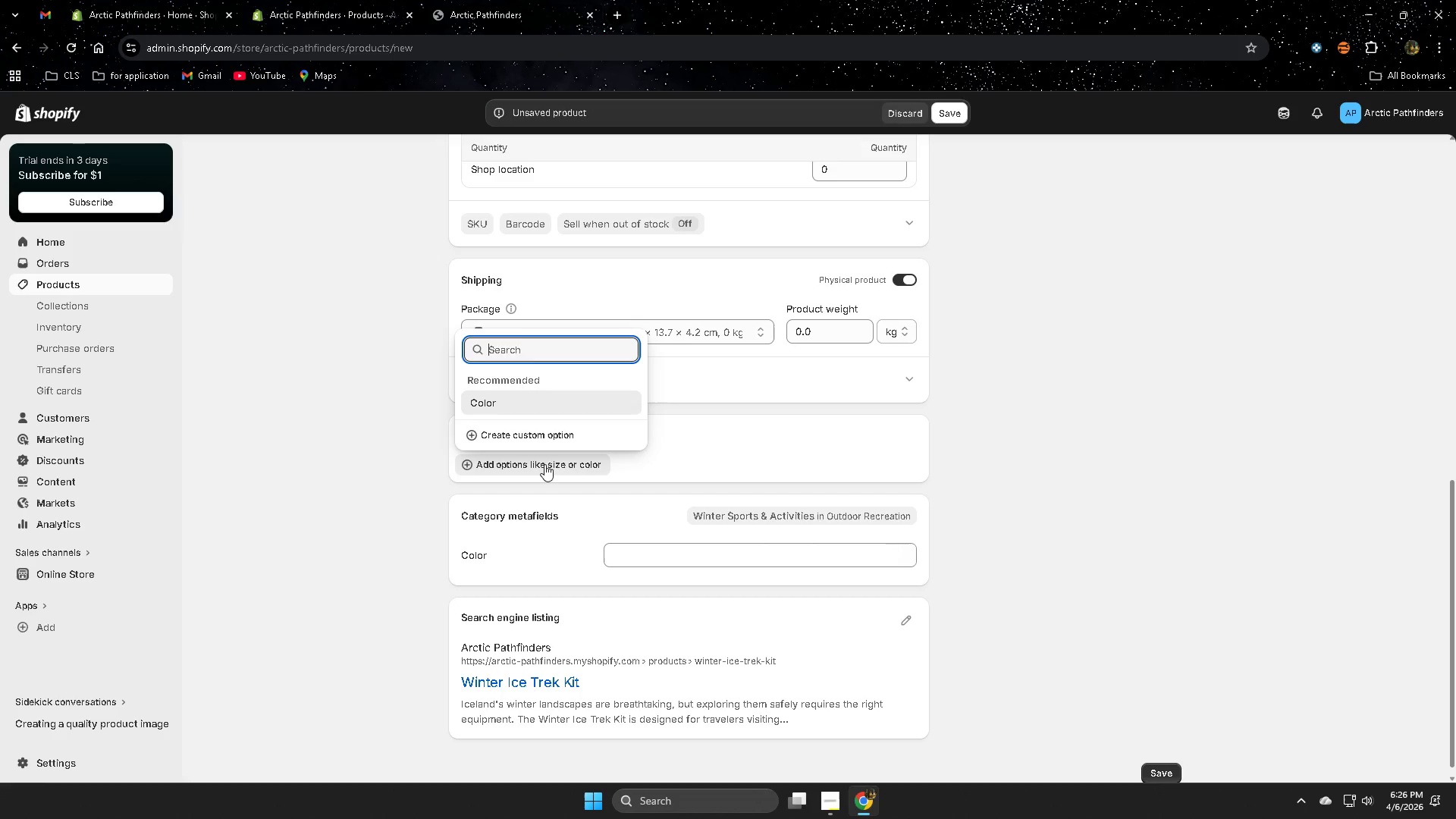 
left_click([531, 438])
 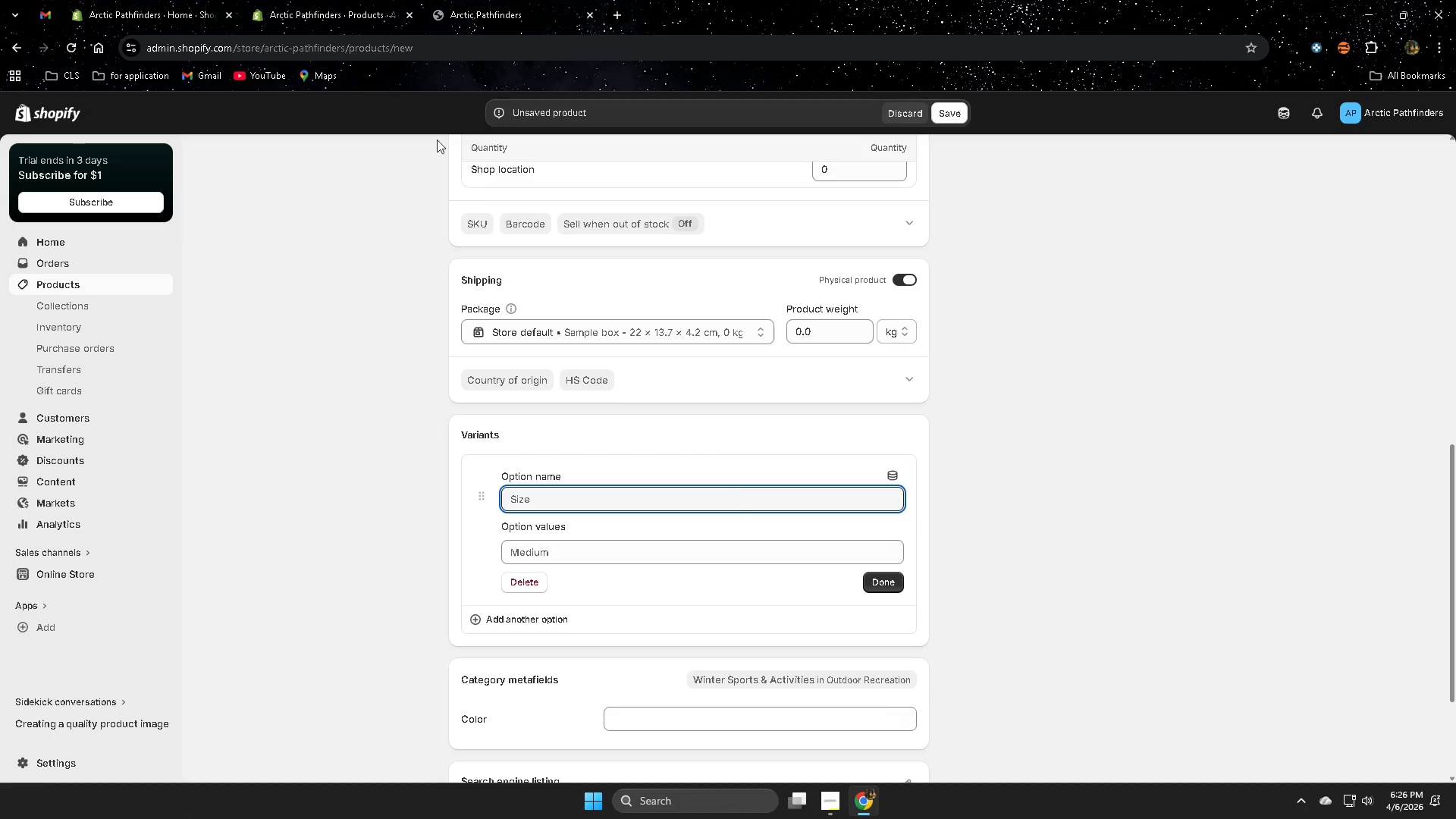 
left_click([484, 12])
 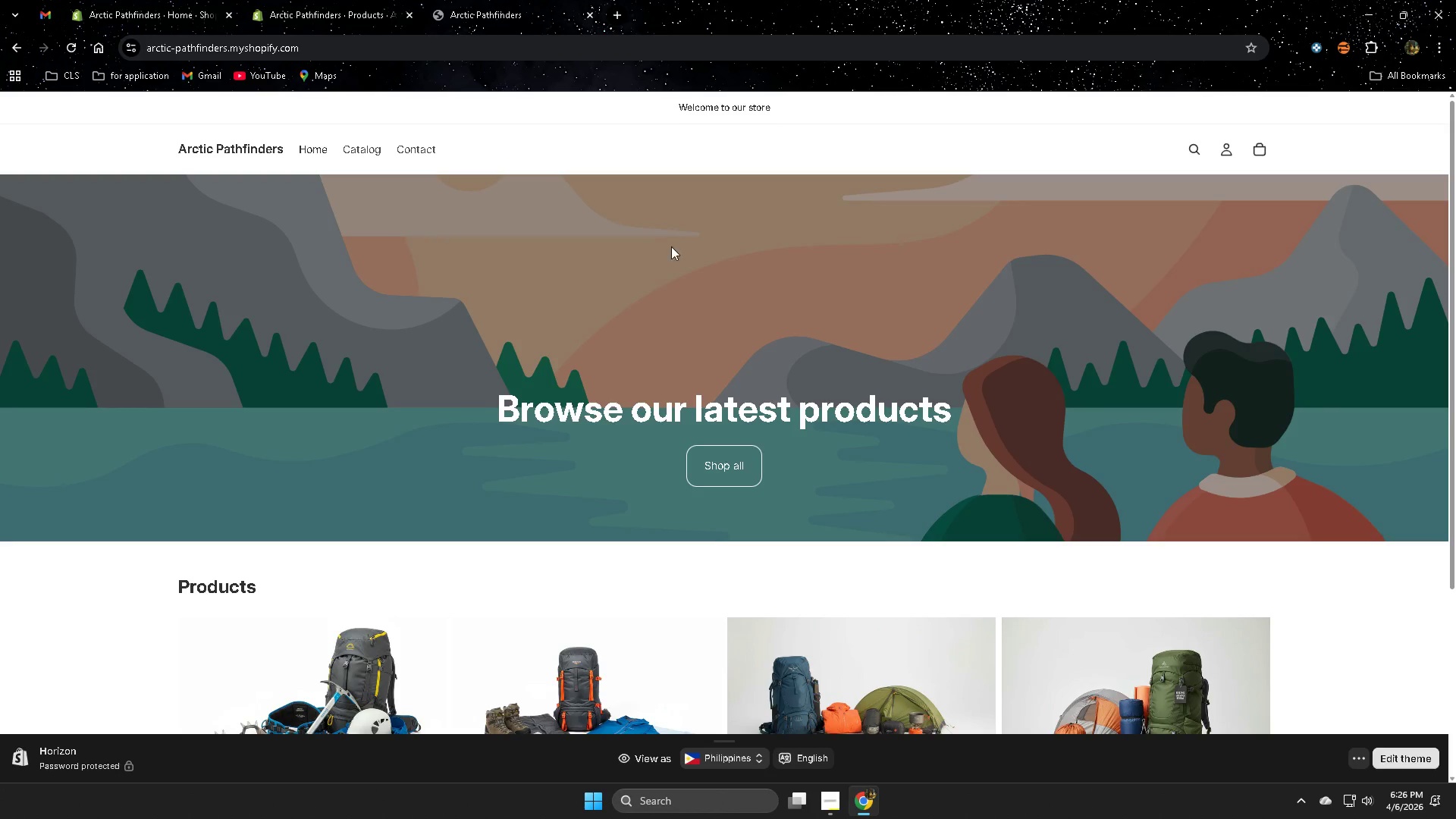 
left_click([331, 535])
 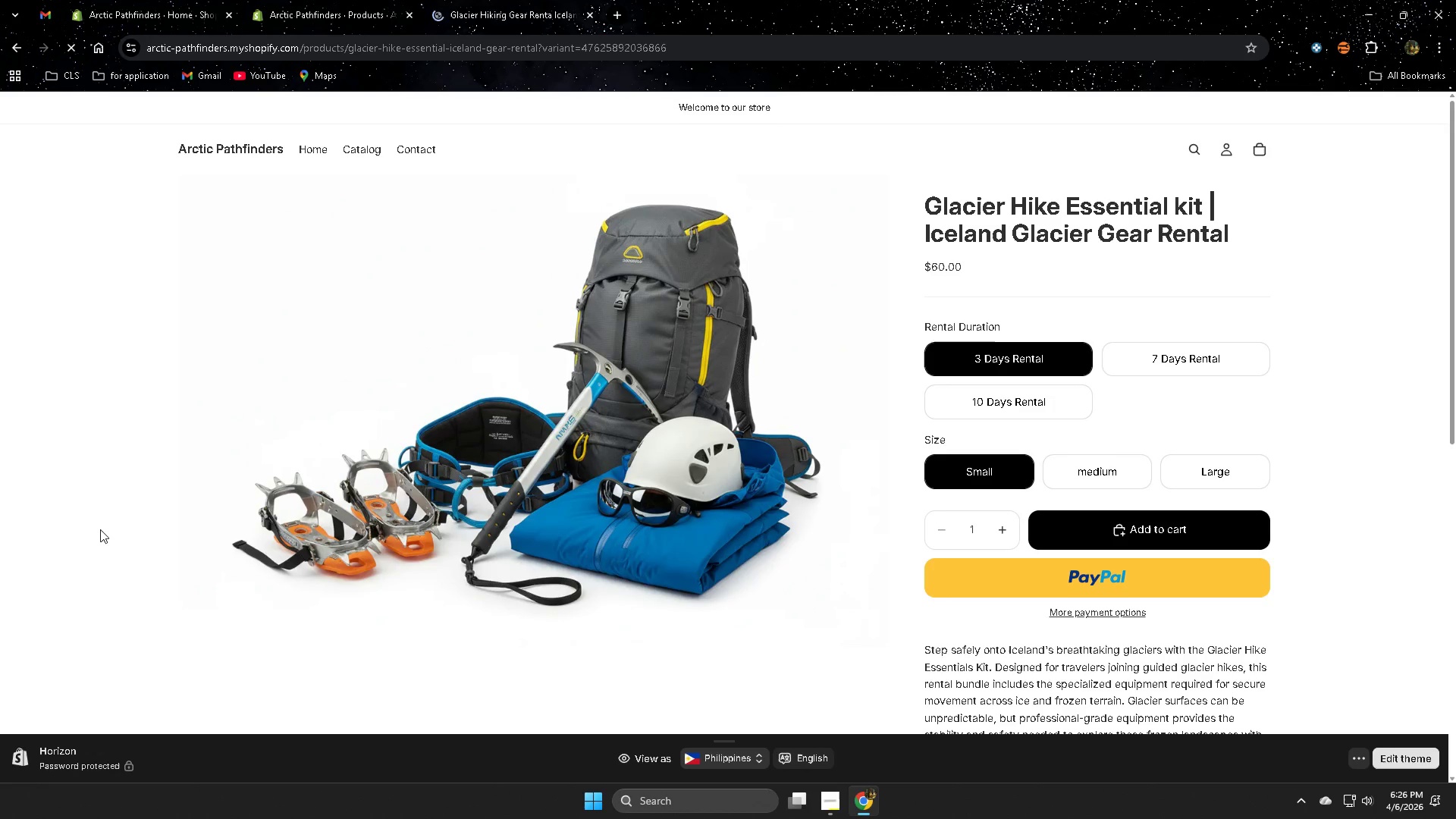 
scroll: coordinate [782, 357], scroll_direction: down, amount: 3.0
 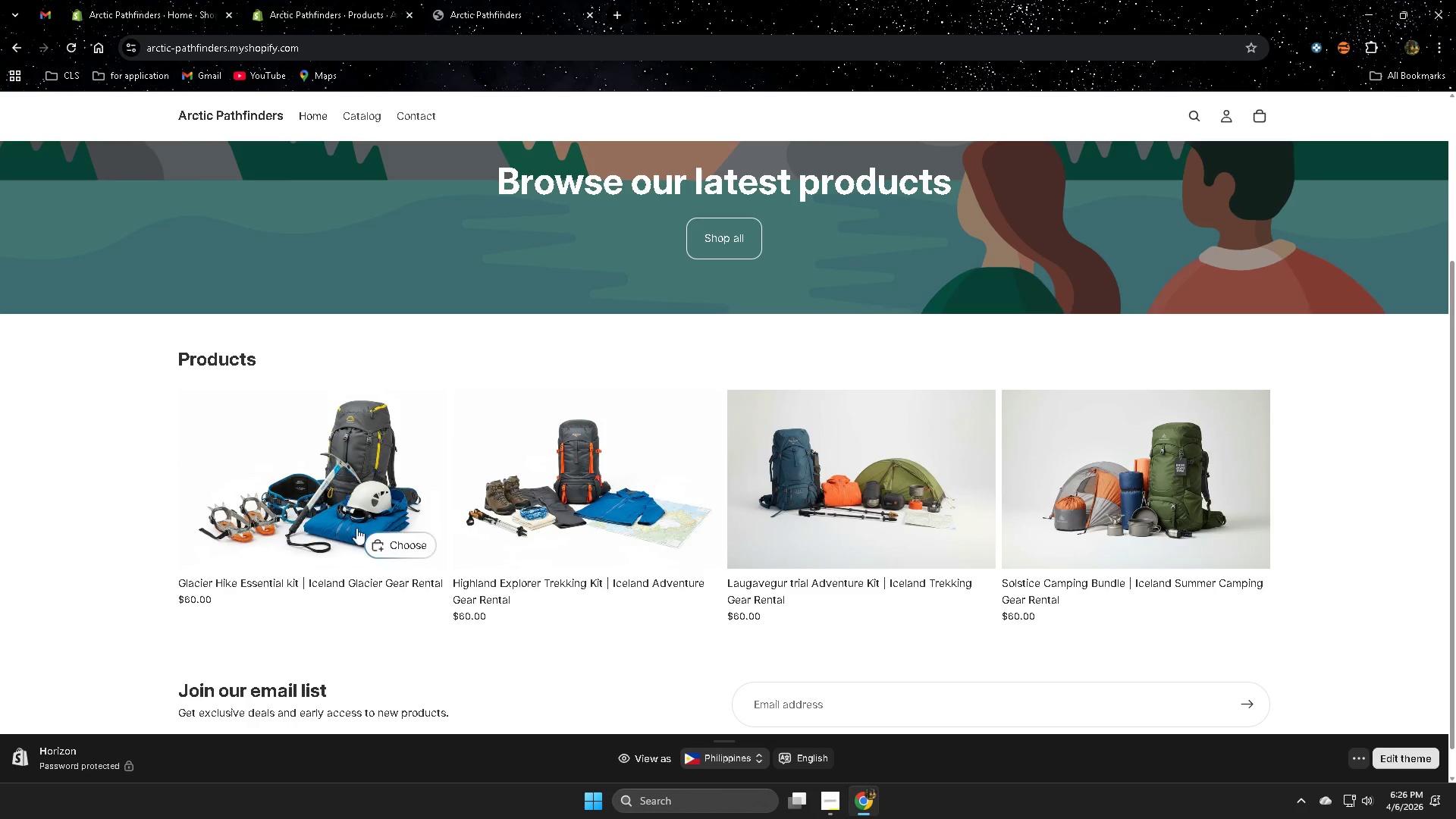 
left_click([337, 14])
 